 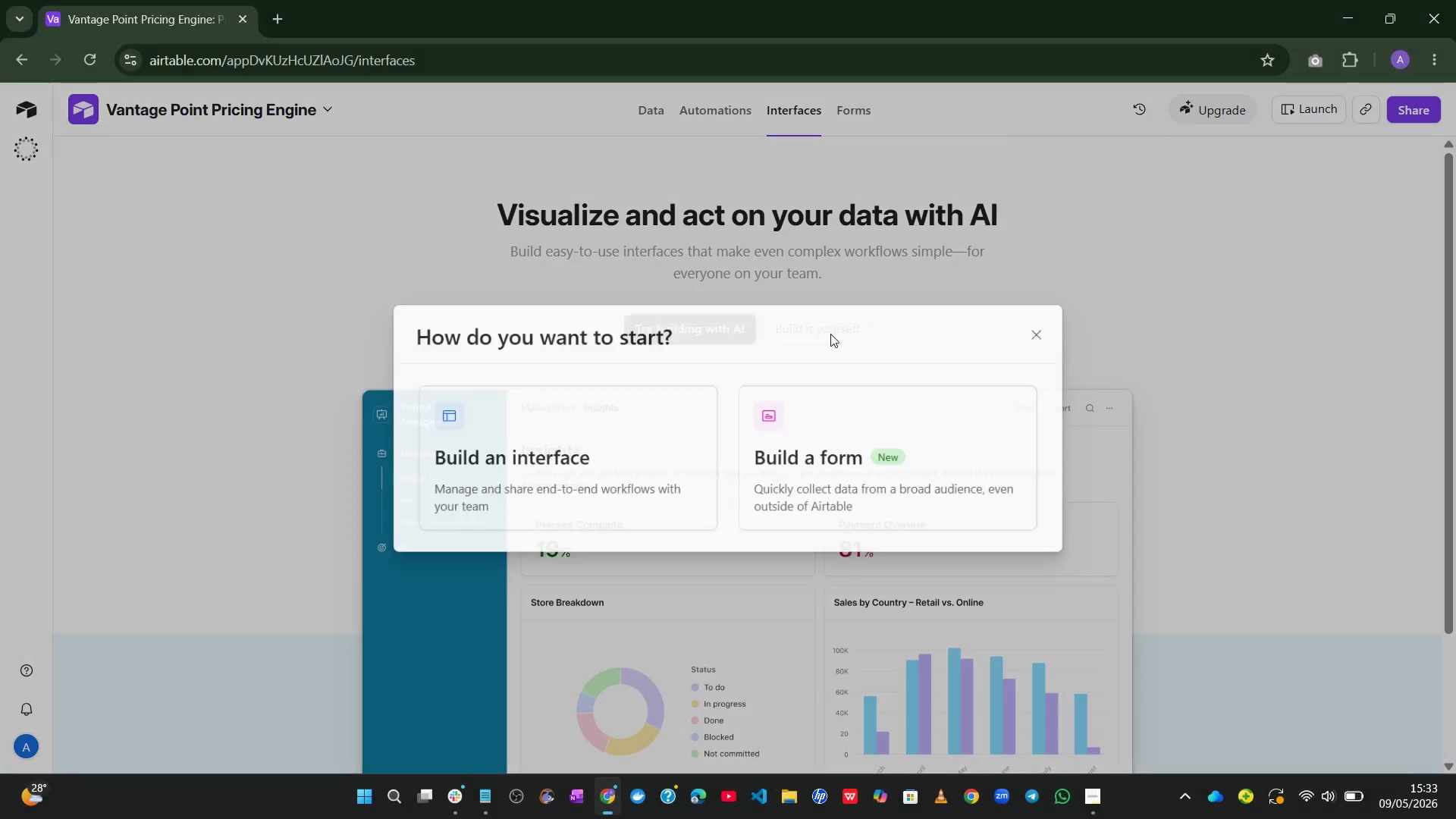 
left_click([572, 461])
 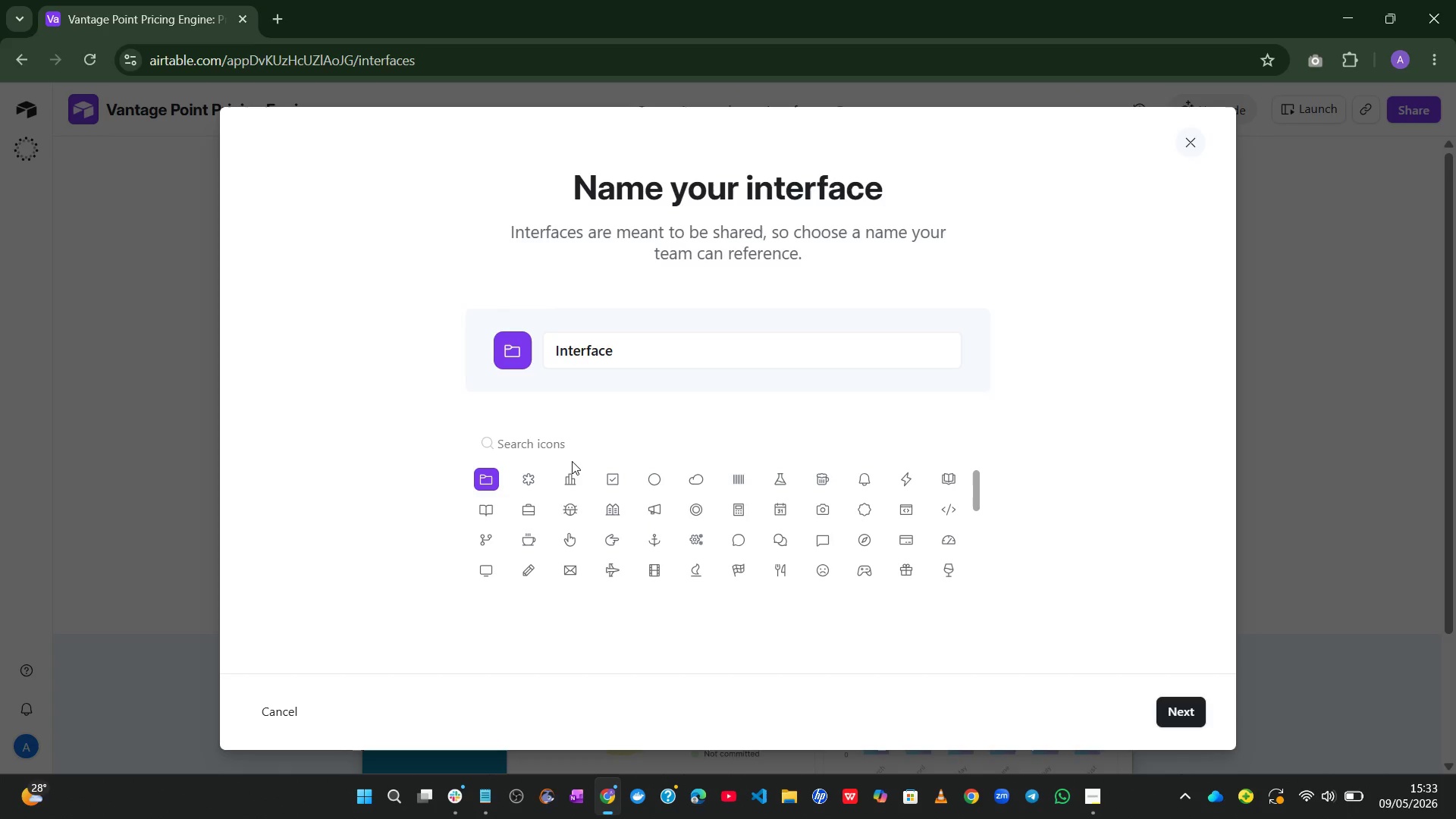 
wait(15.58)
 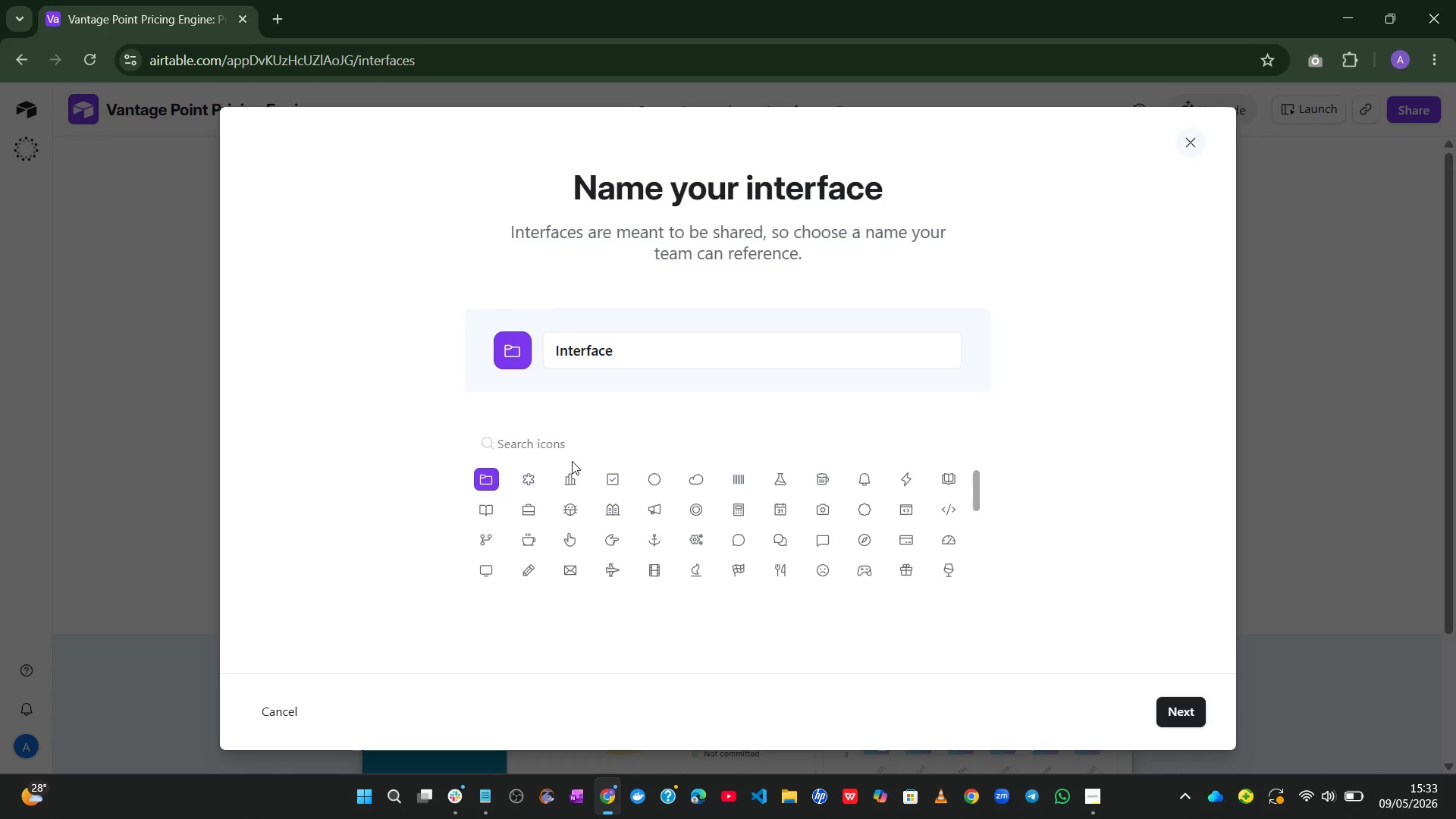 
left_click([657, 348])
 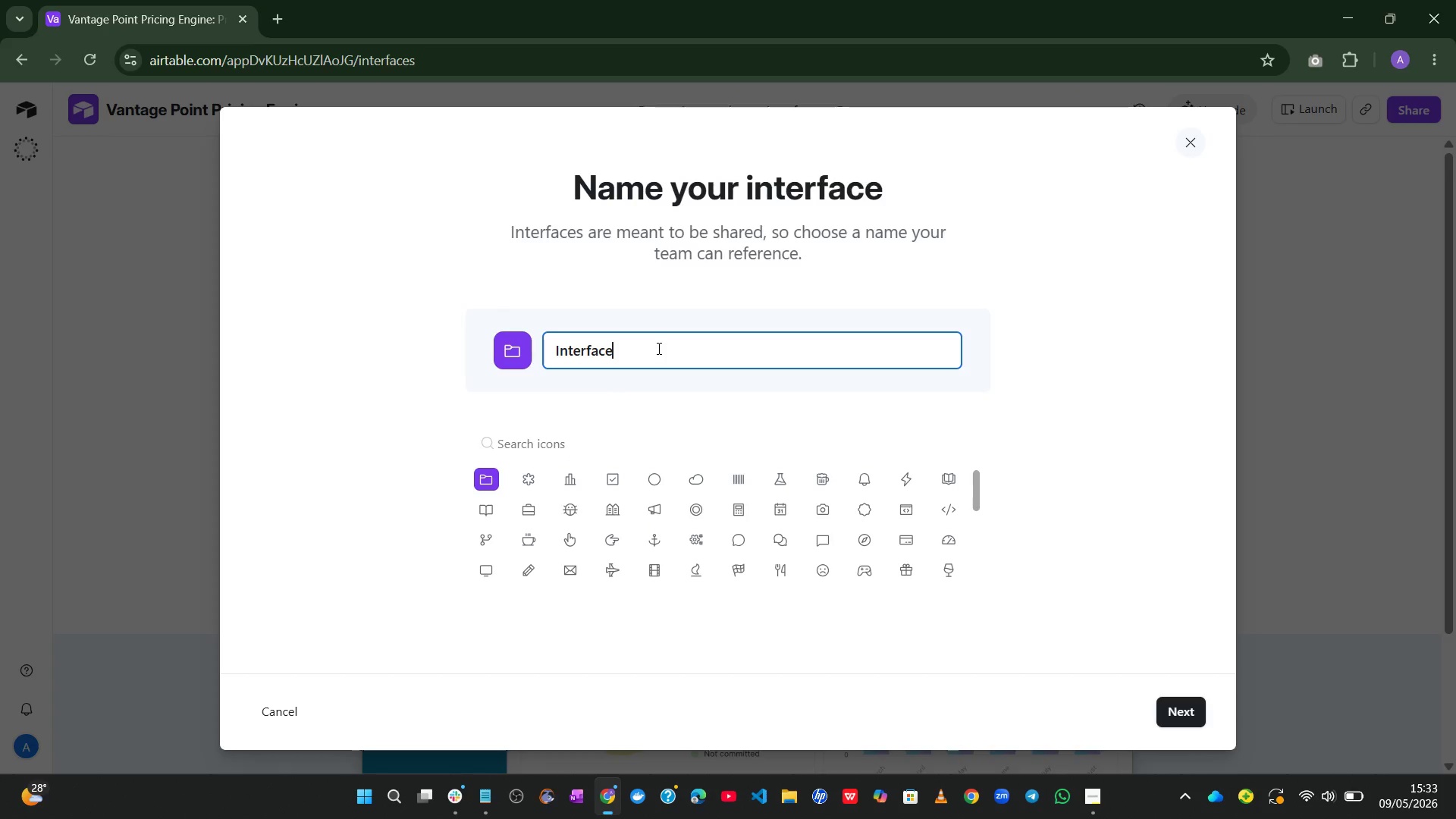 
key(Control+A)
 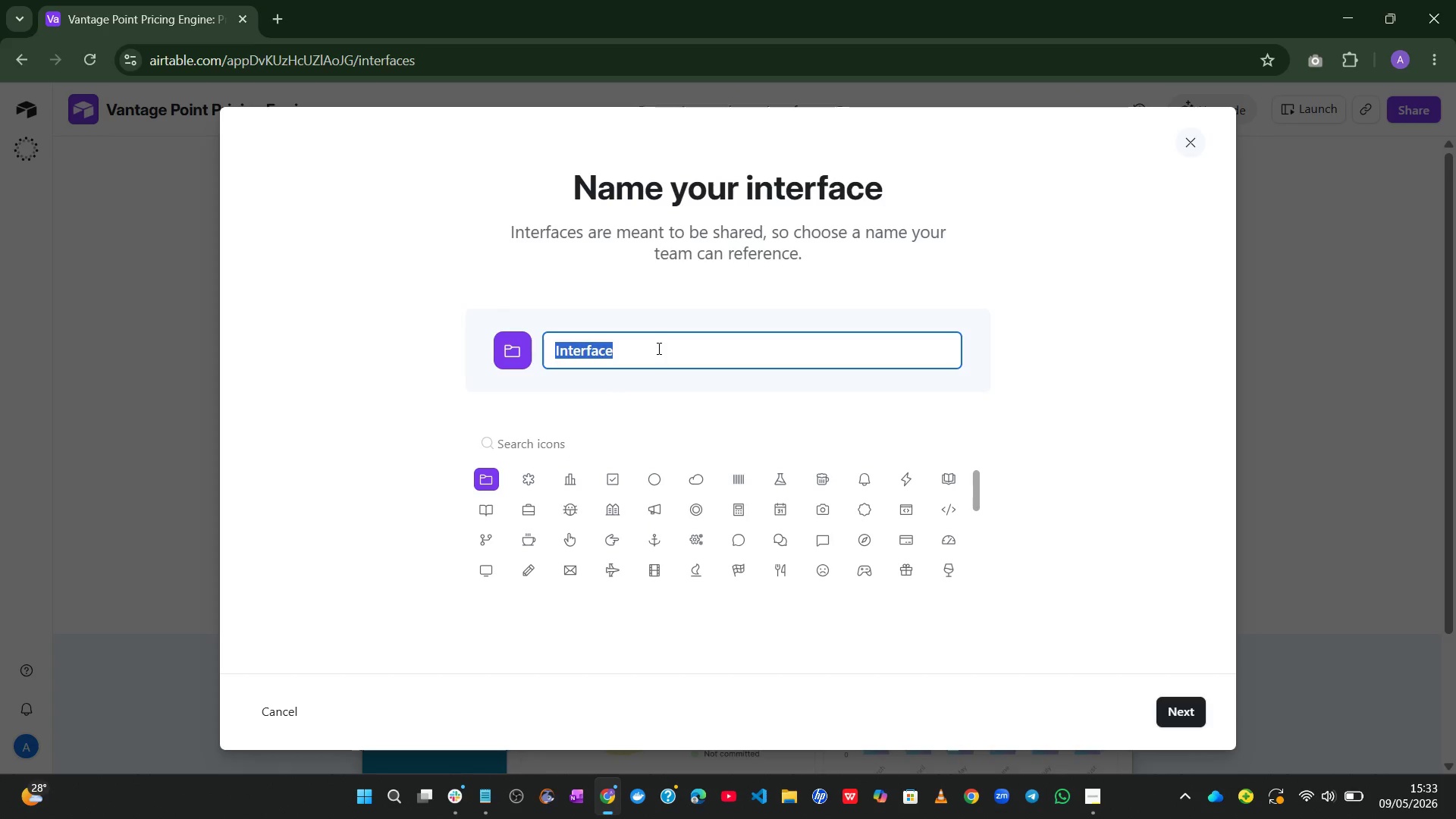 
type(Operations Maa)
key(Backspace)
type(nageer )
key(Backspace)
key(Backspace)
key(Backspace)
type(r Dashboard)
 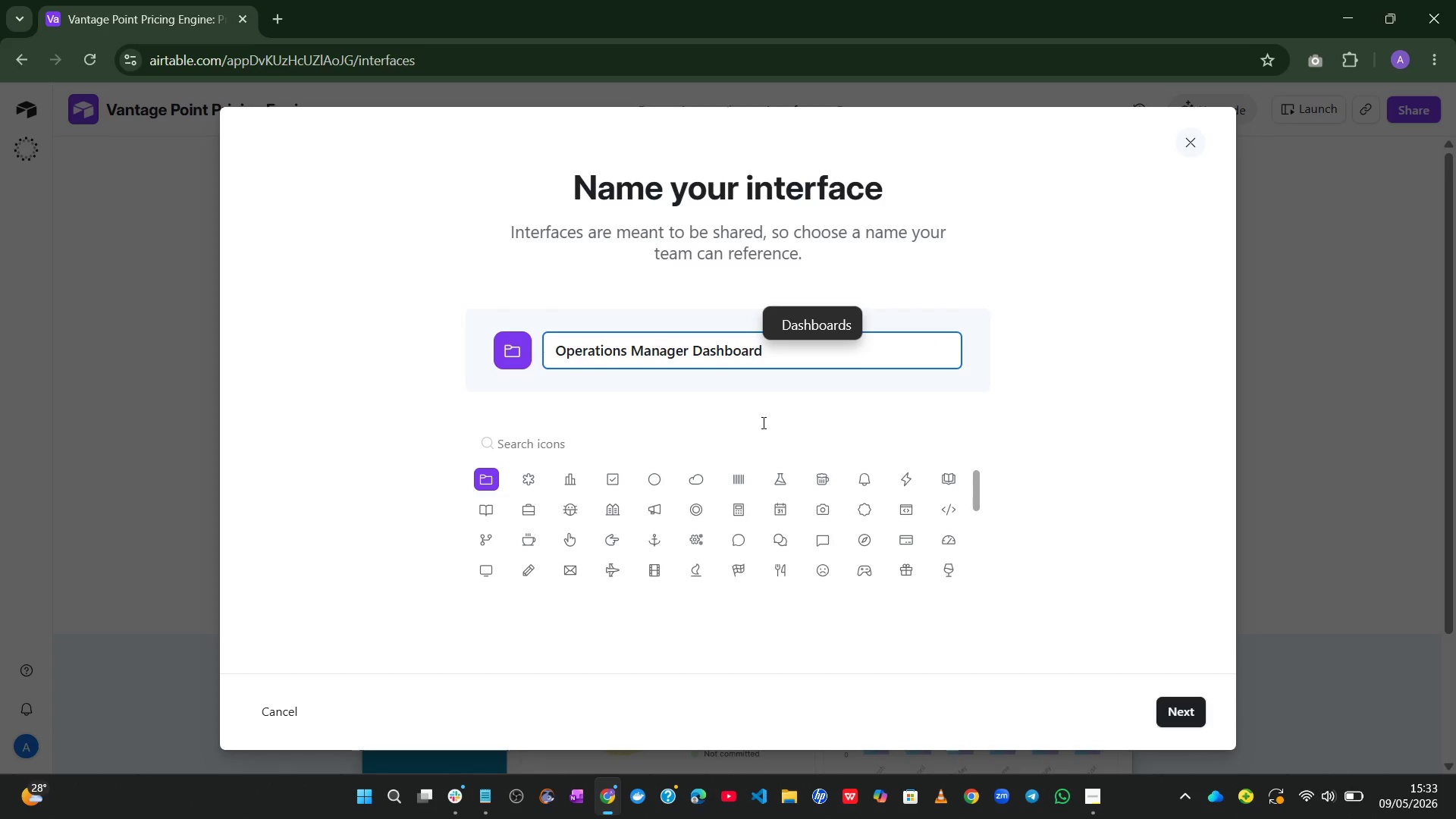 
left_click([1169, 711])
 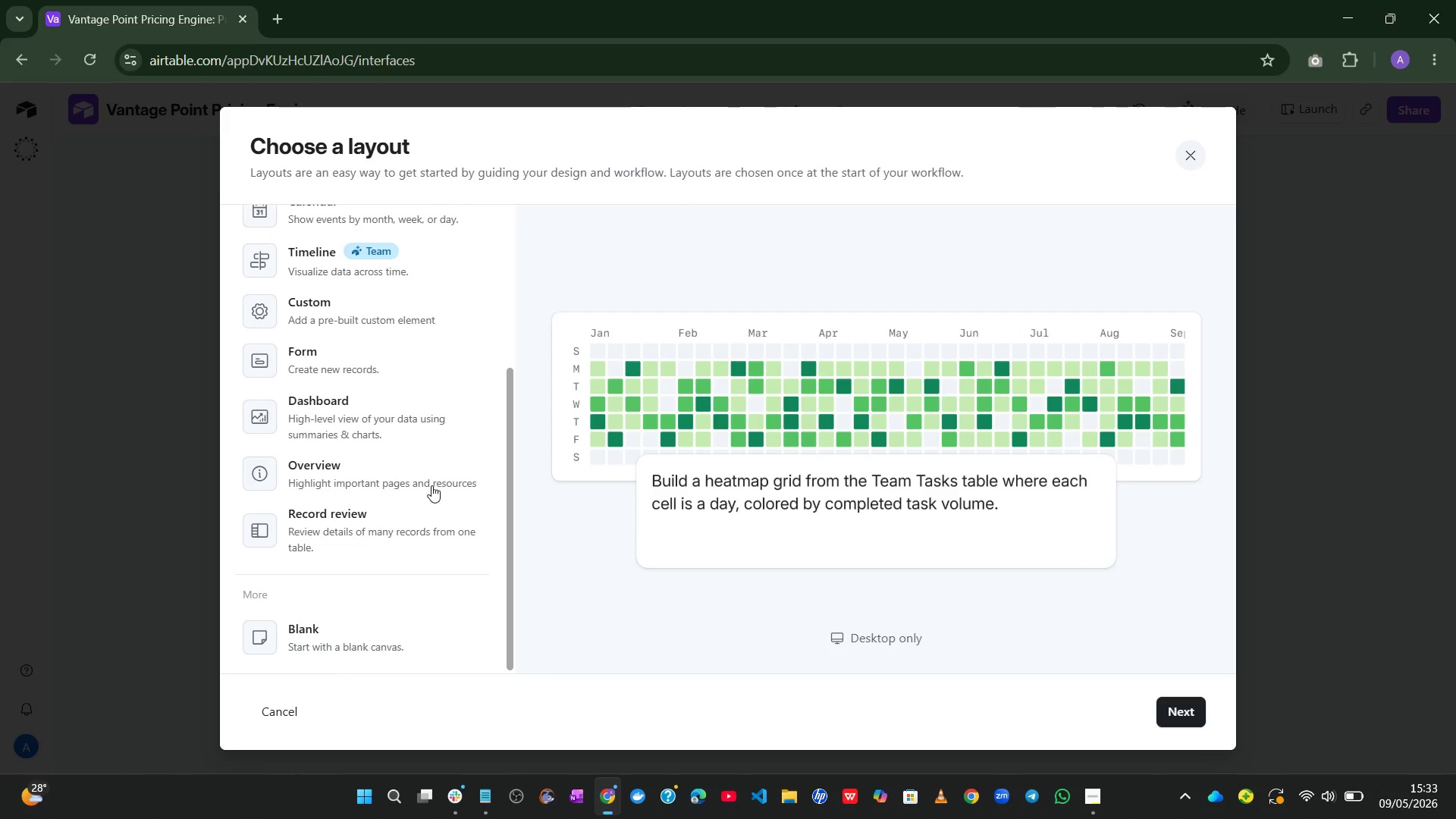 
left_click([353, 388])
 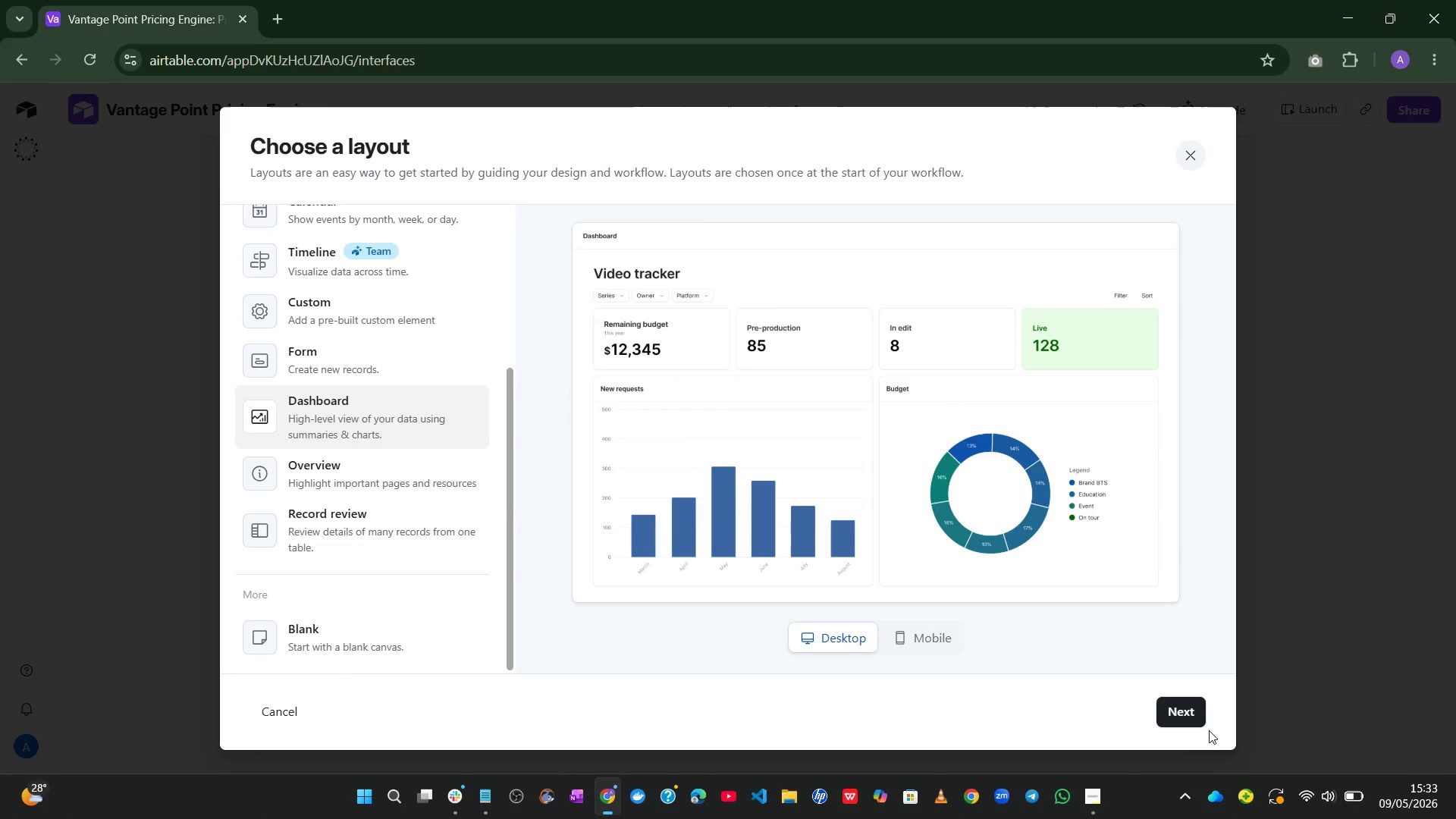 
left_click([1159, 689])
 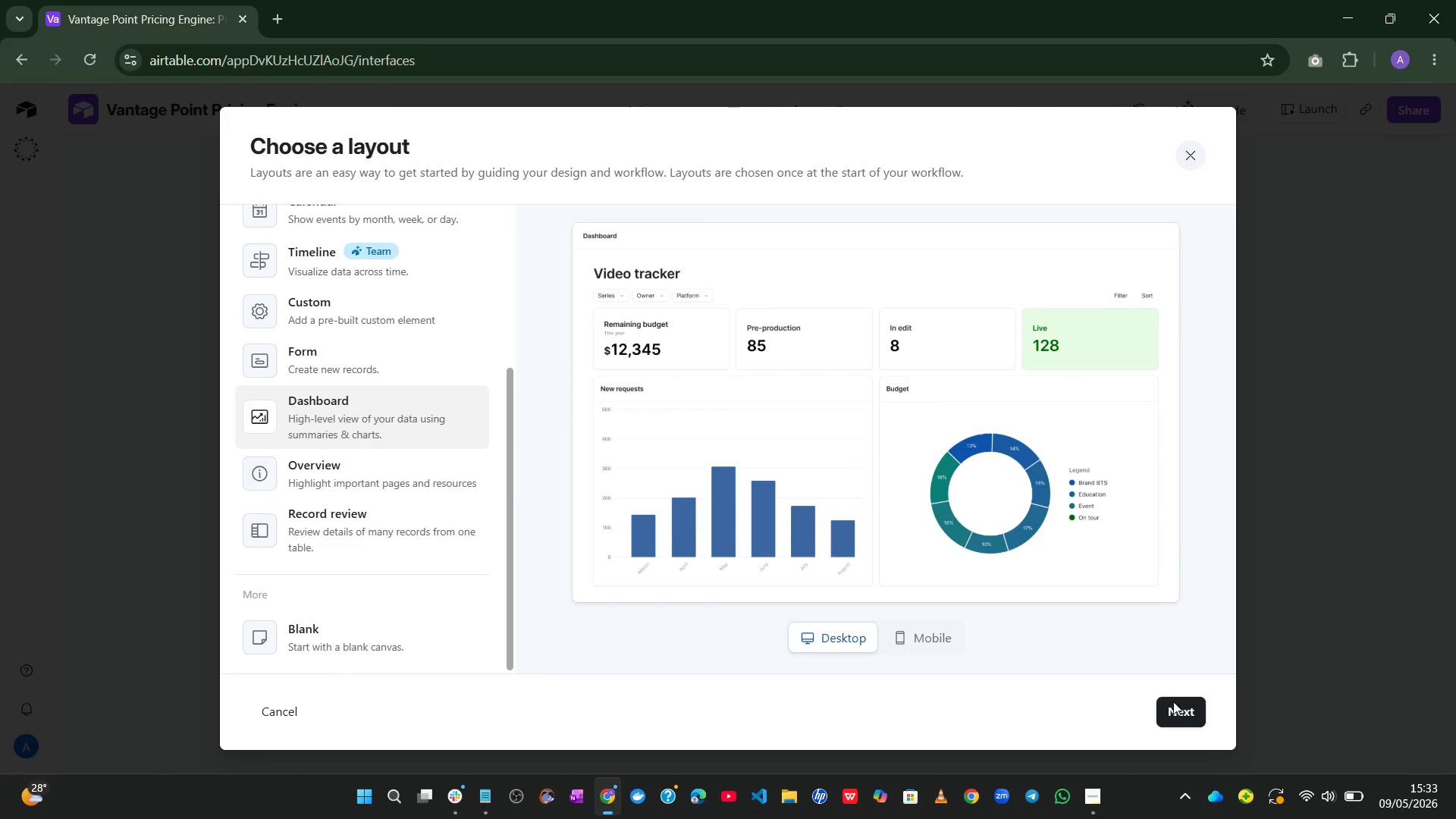 
left_click([1181, 708])
 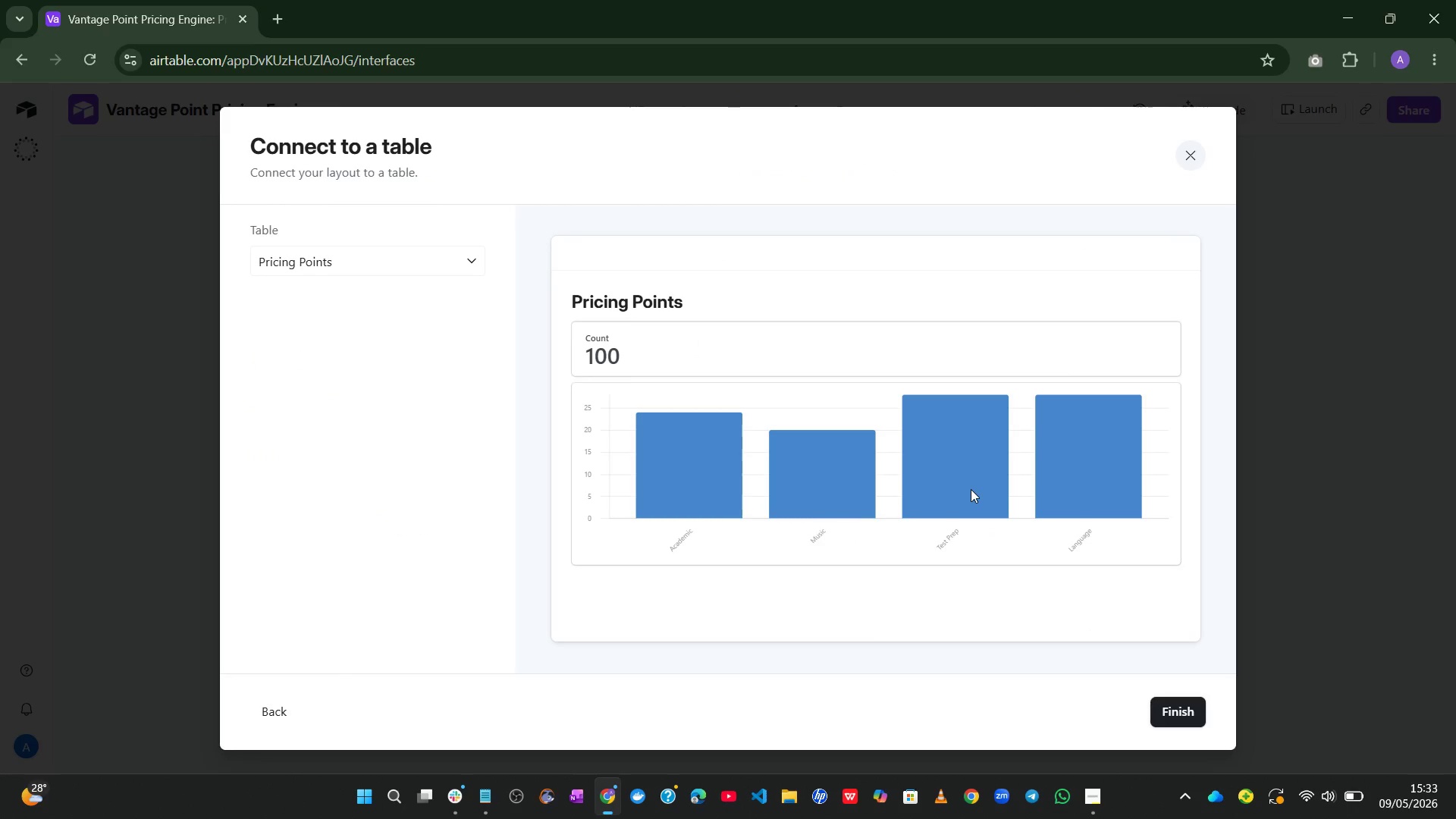 
wait(9.62)
 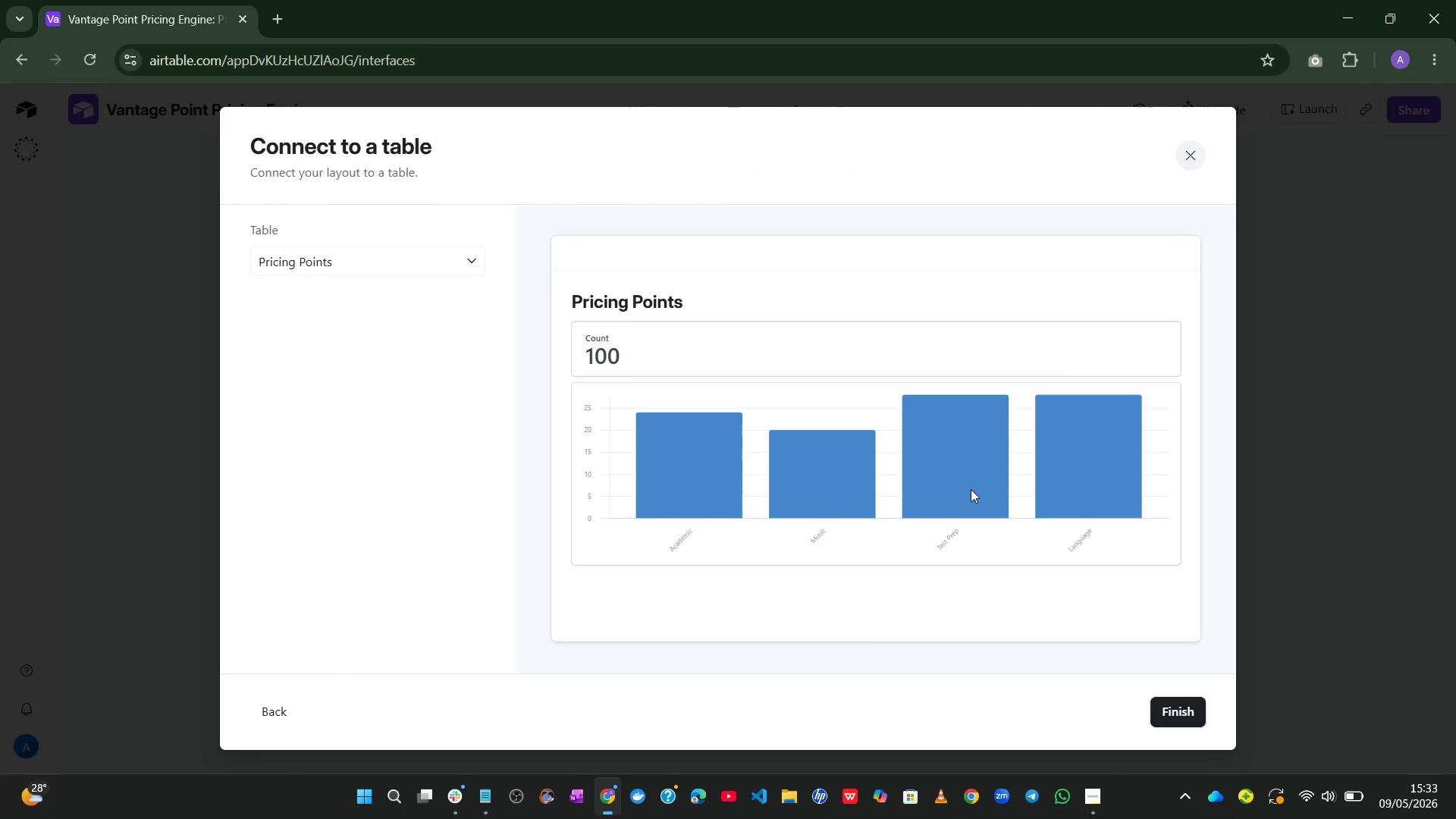 
left_click([1167, 704])
 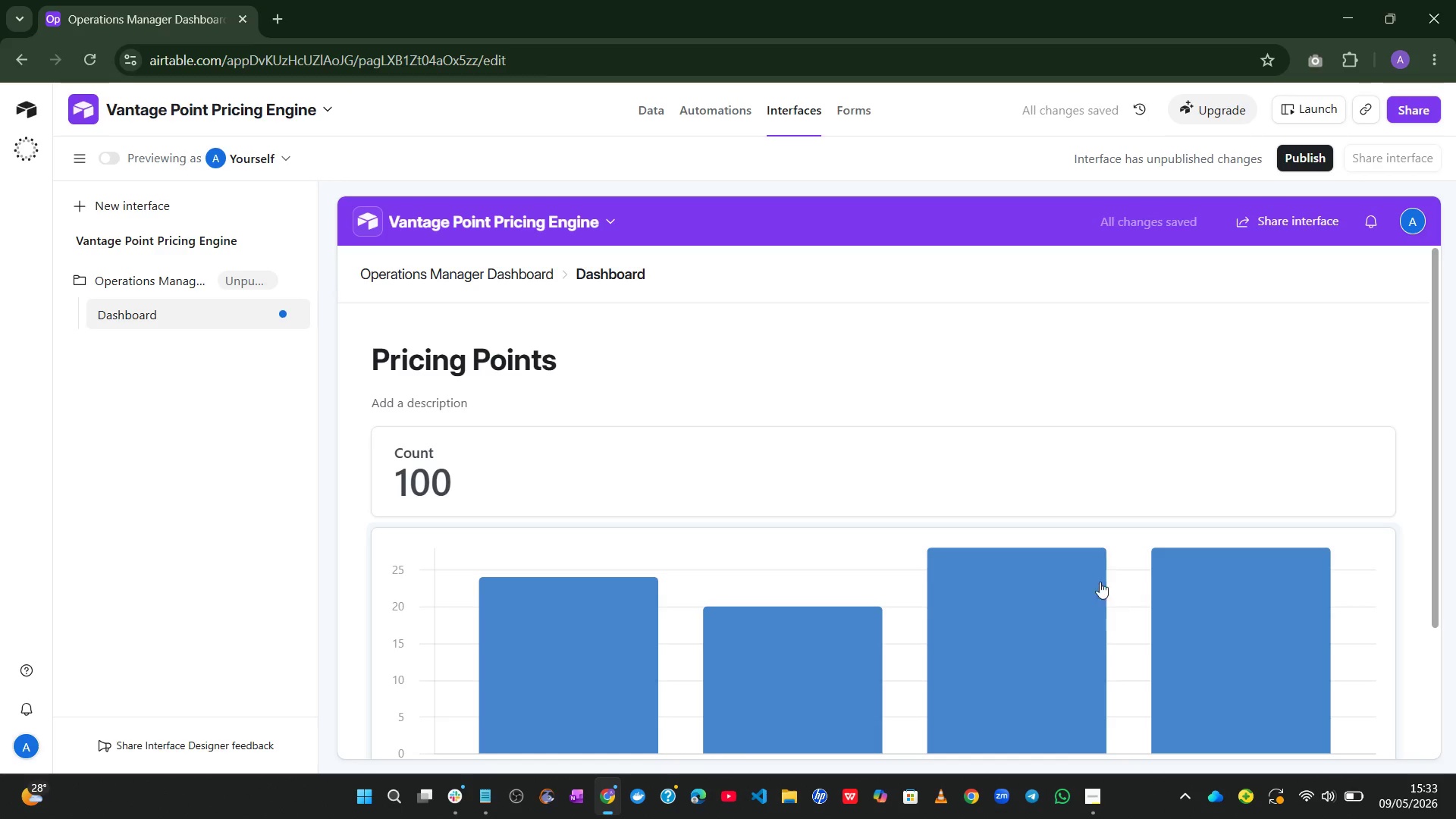 
wait(5.55)
 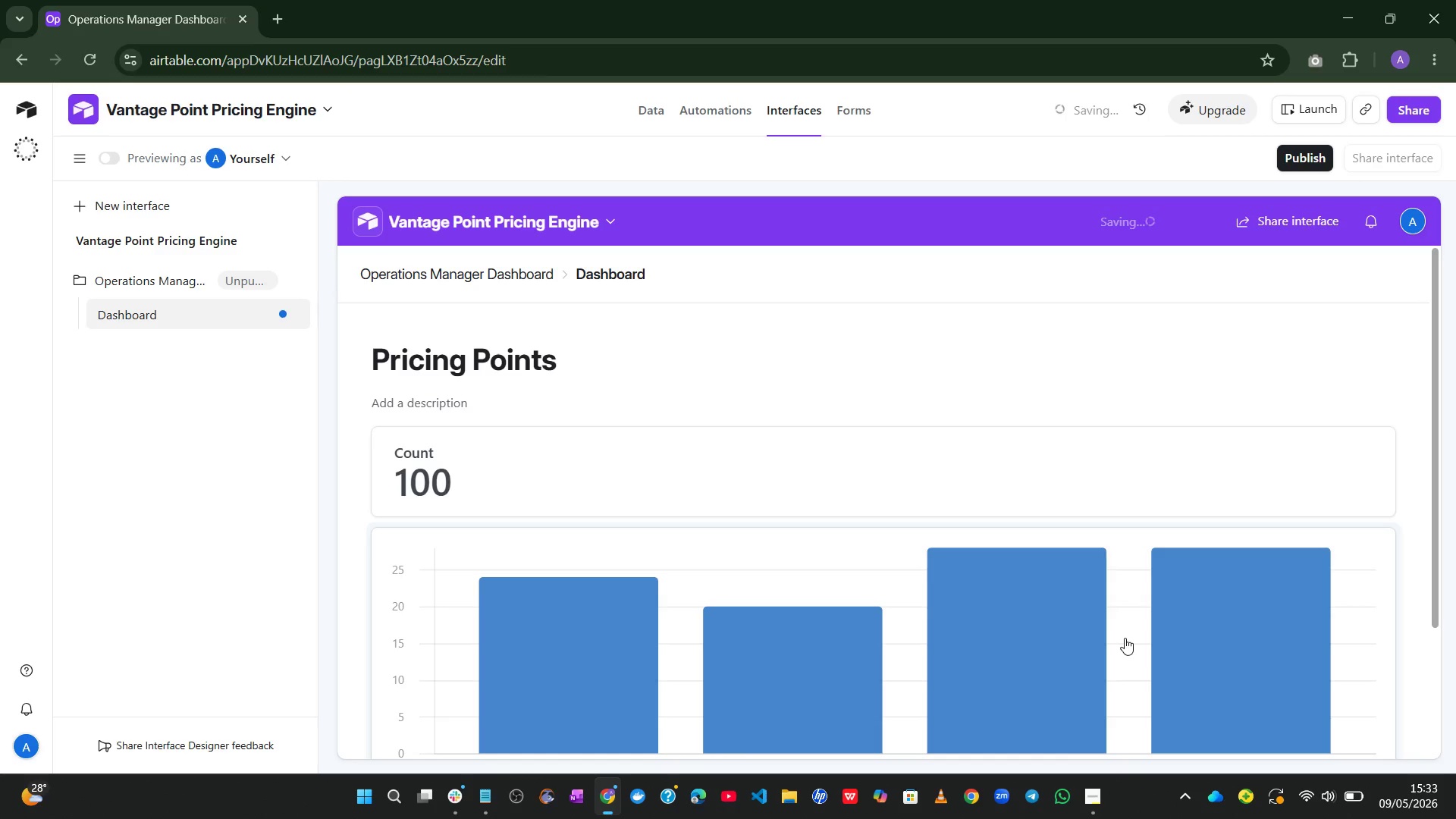 
left_click([814, 555])
 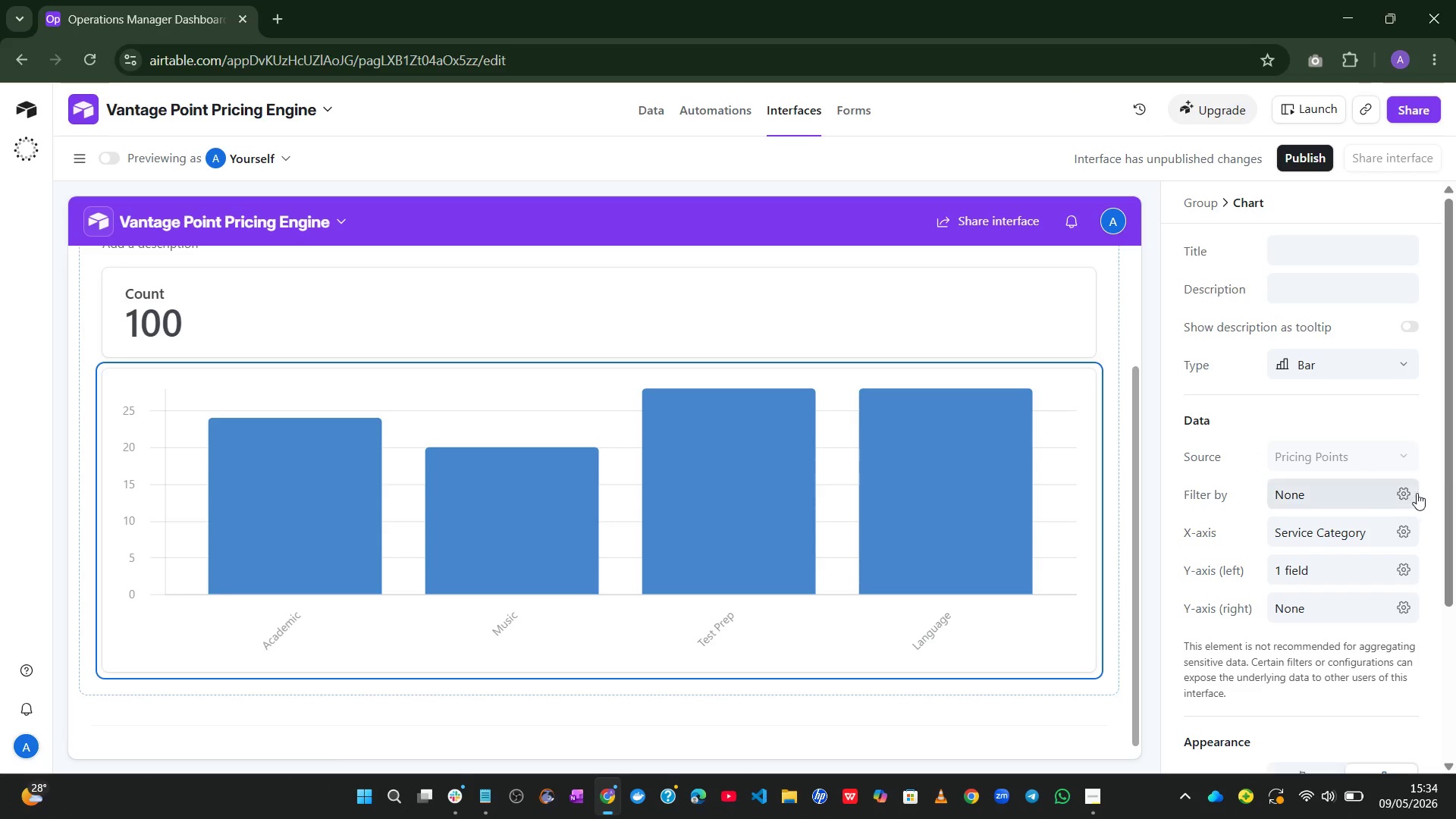 
wait(5.74)
 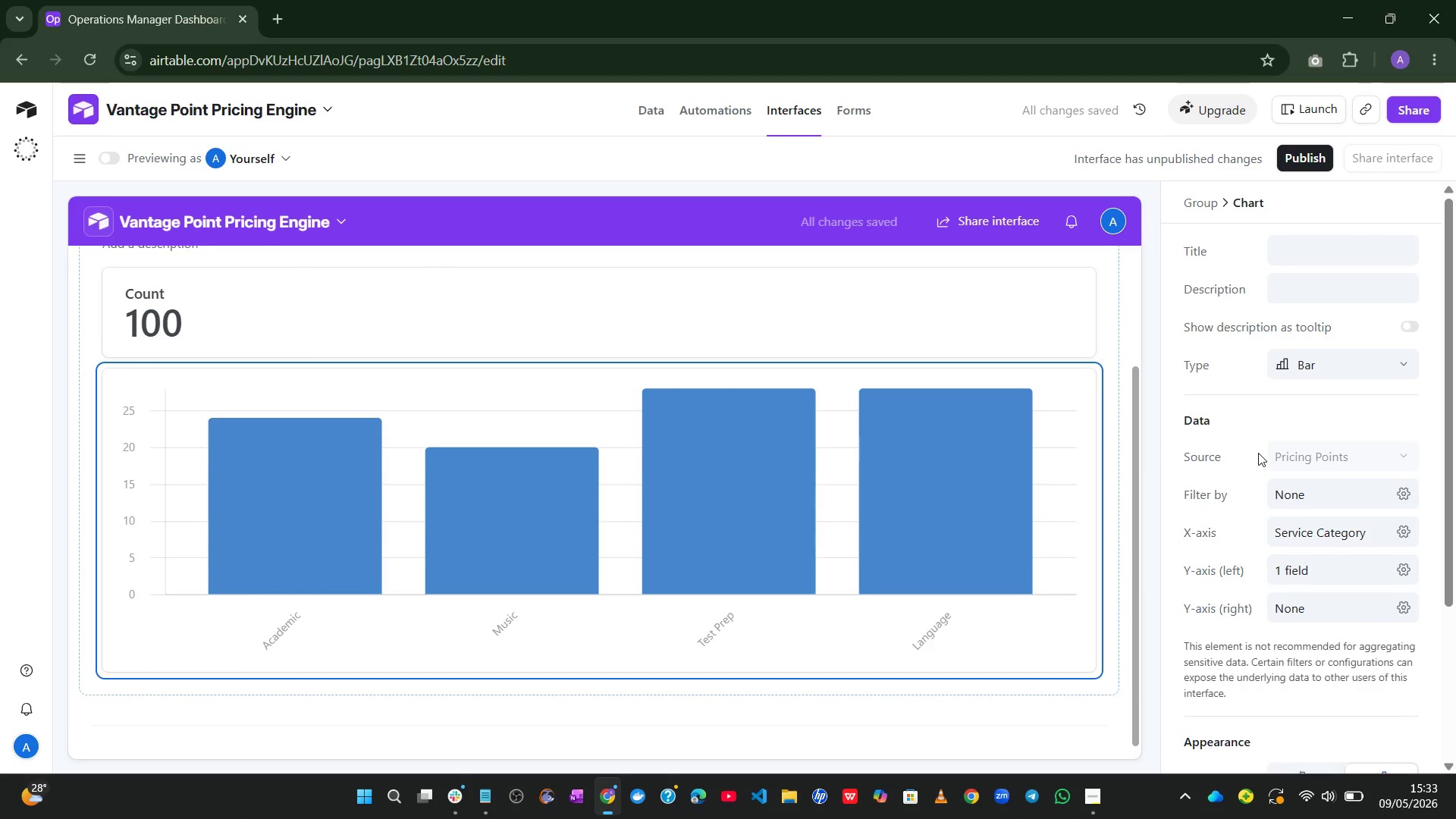 
left_click([1414, 529])
 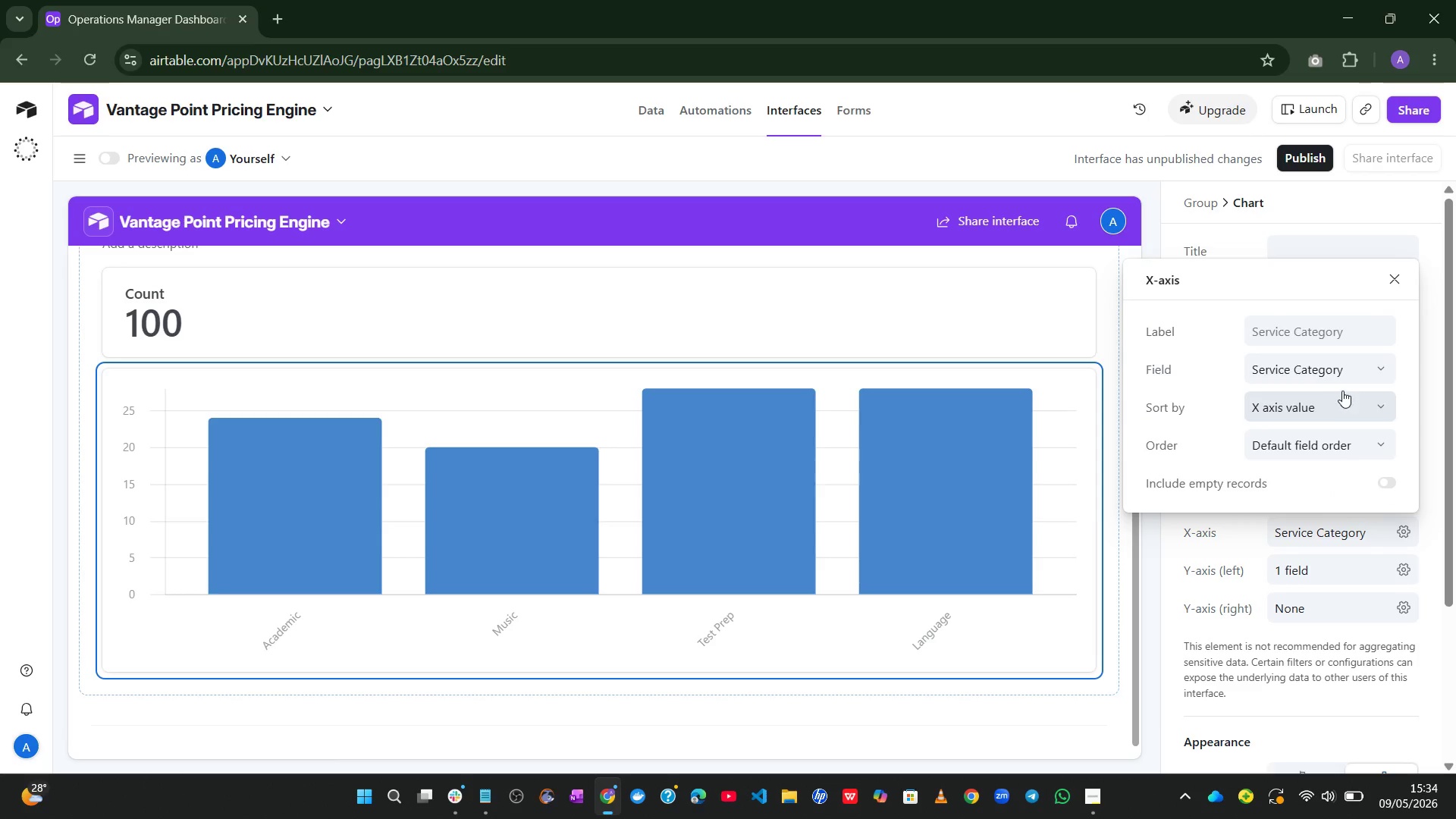 
left_click([1348, 372])
 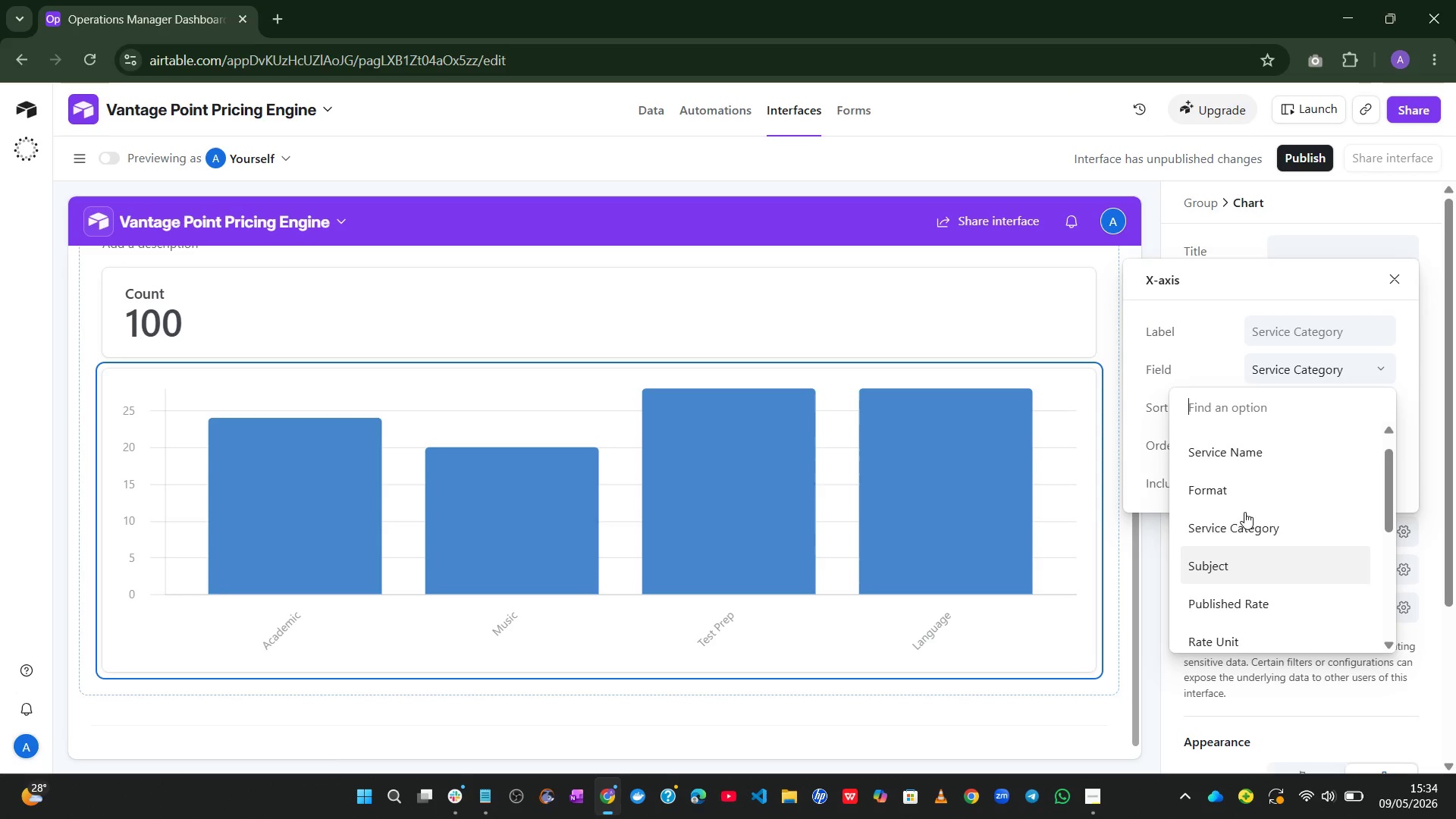 
wait(5.02)
 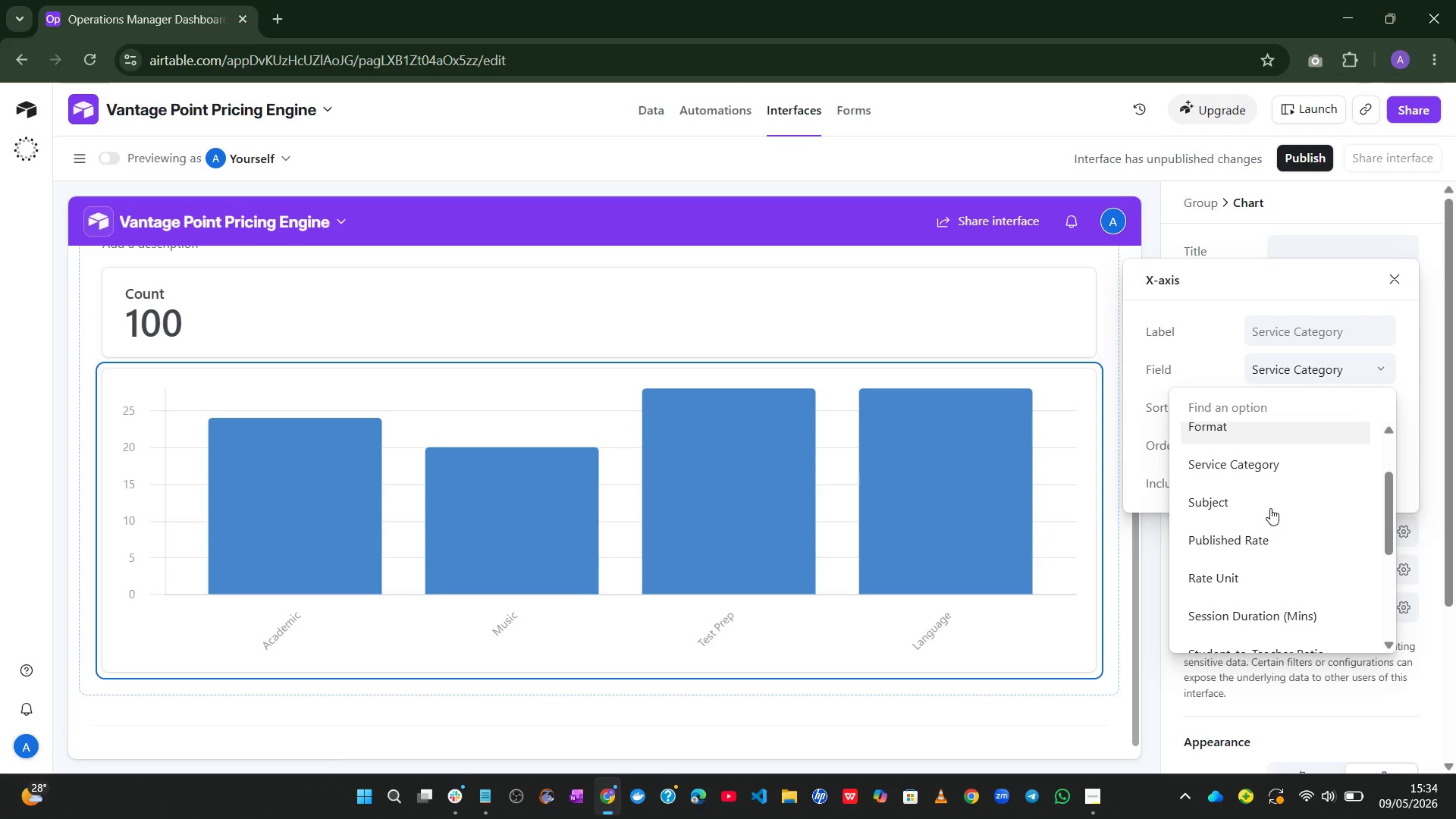 
left_click([1215, 516])
 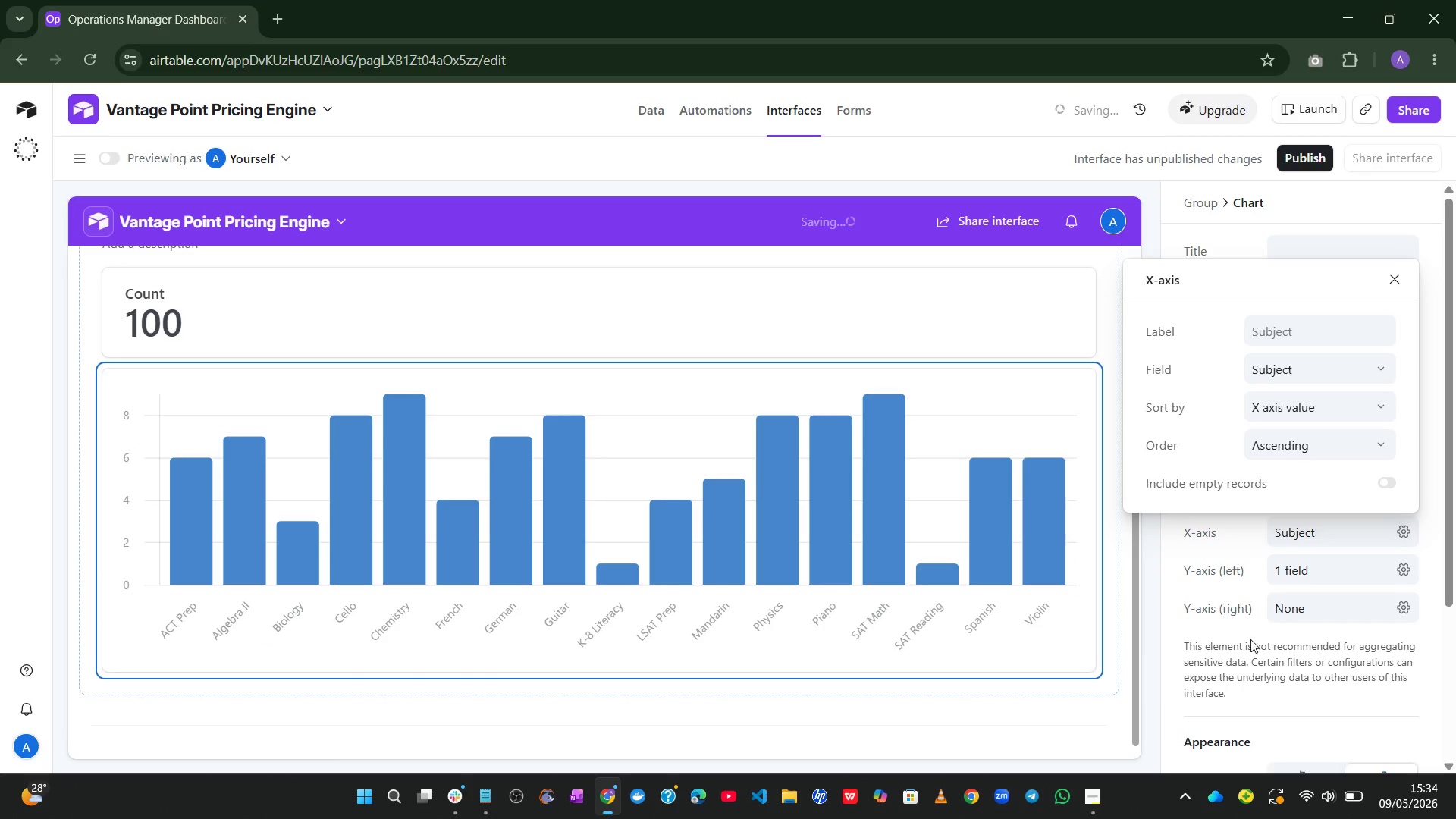 
left_click([1229, 627])
 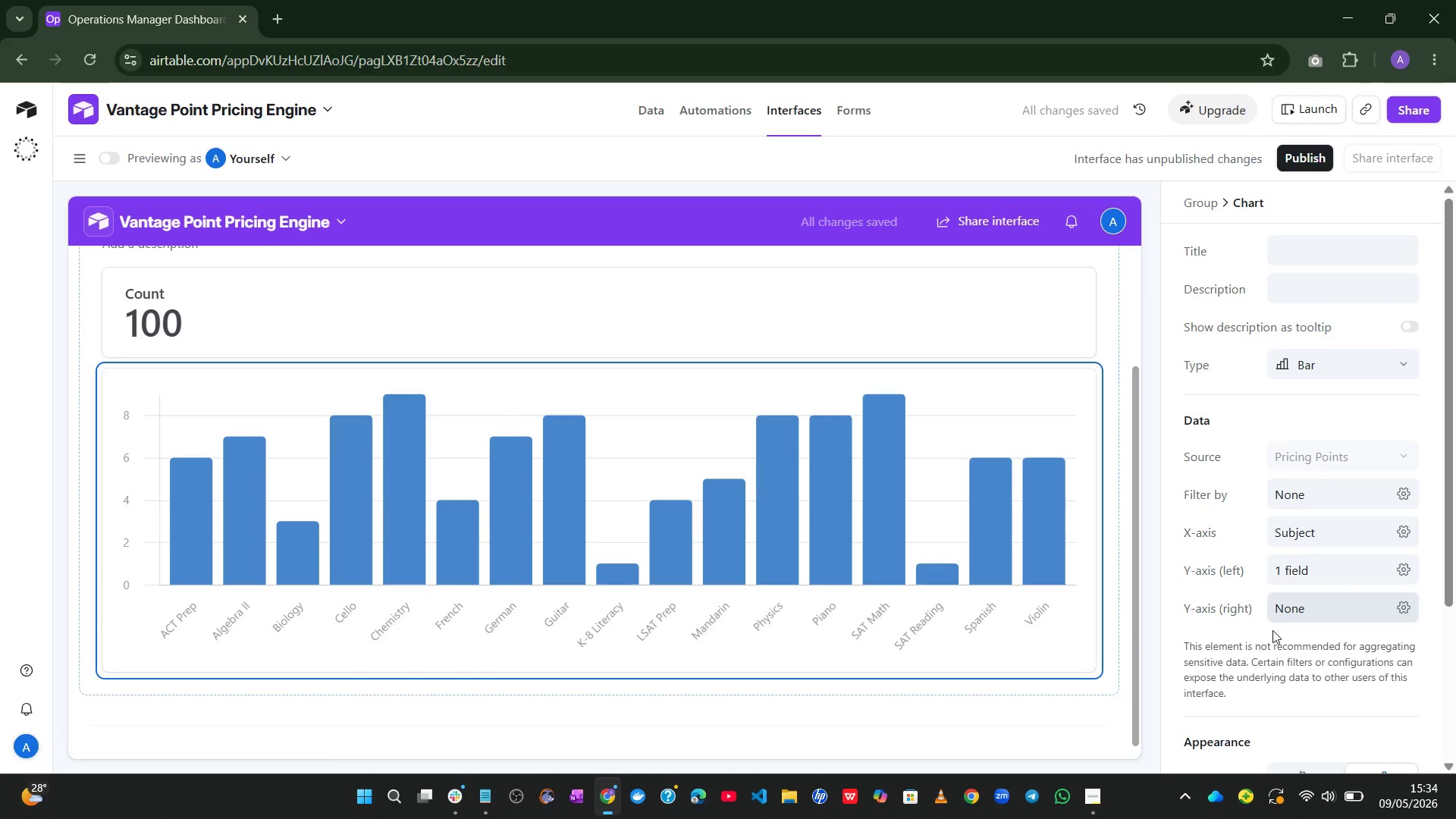 
wait(6.03)
 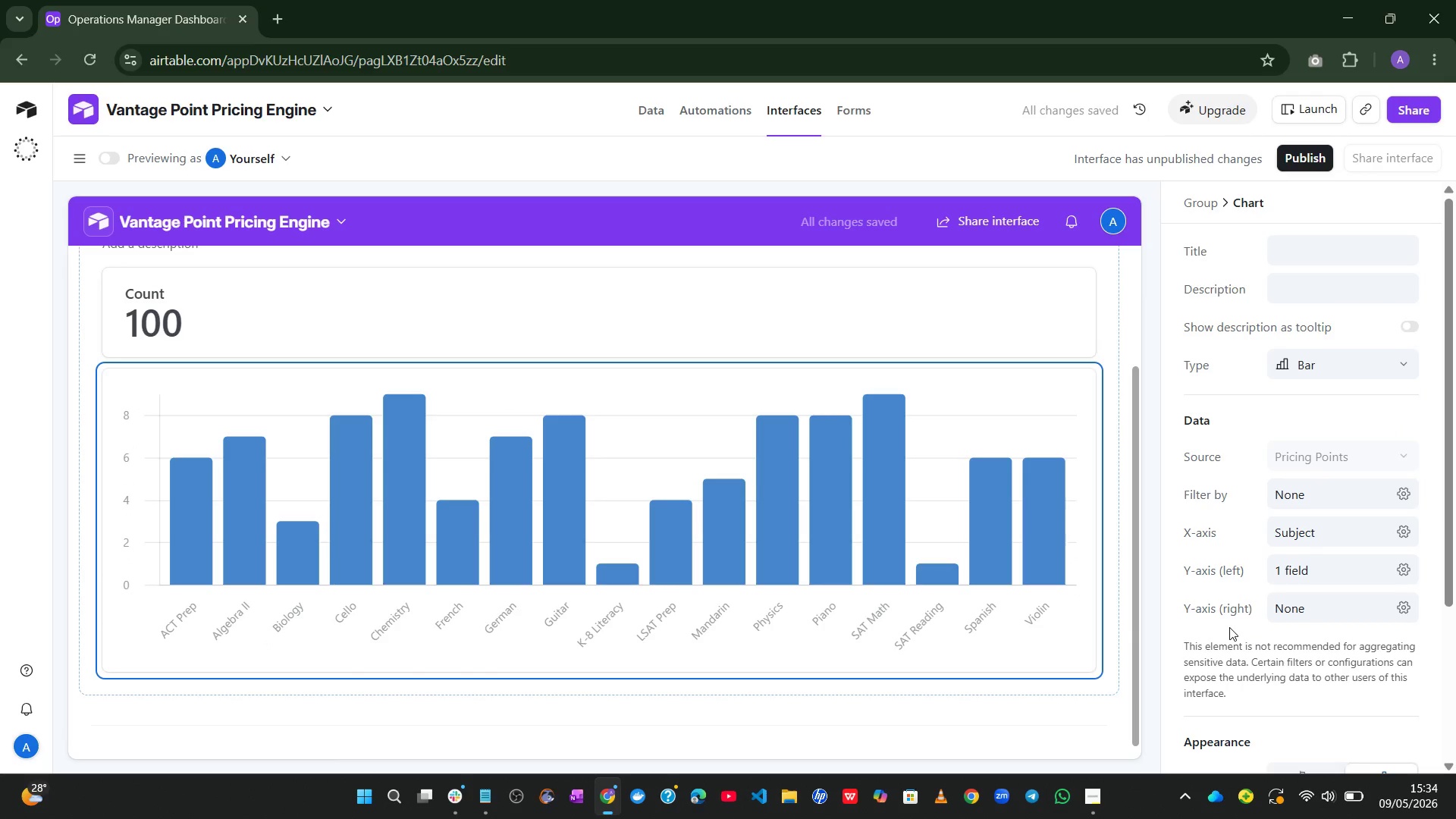 
left_click_drag(start_coordinate=[1417, 552], to_coordinate=[1397, 564])
 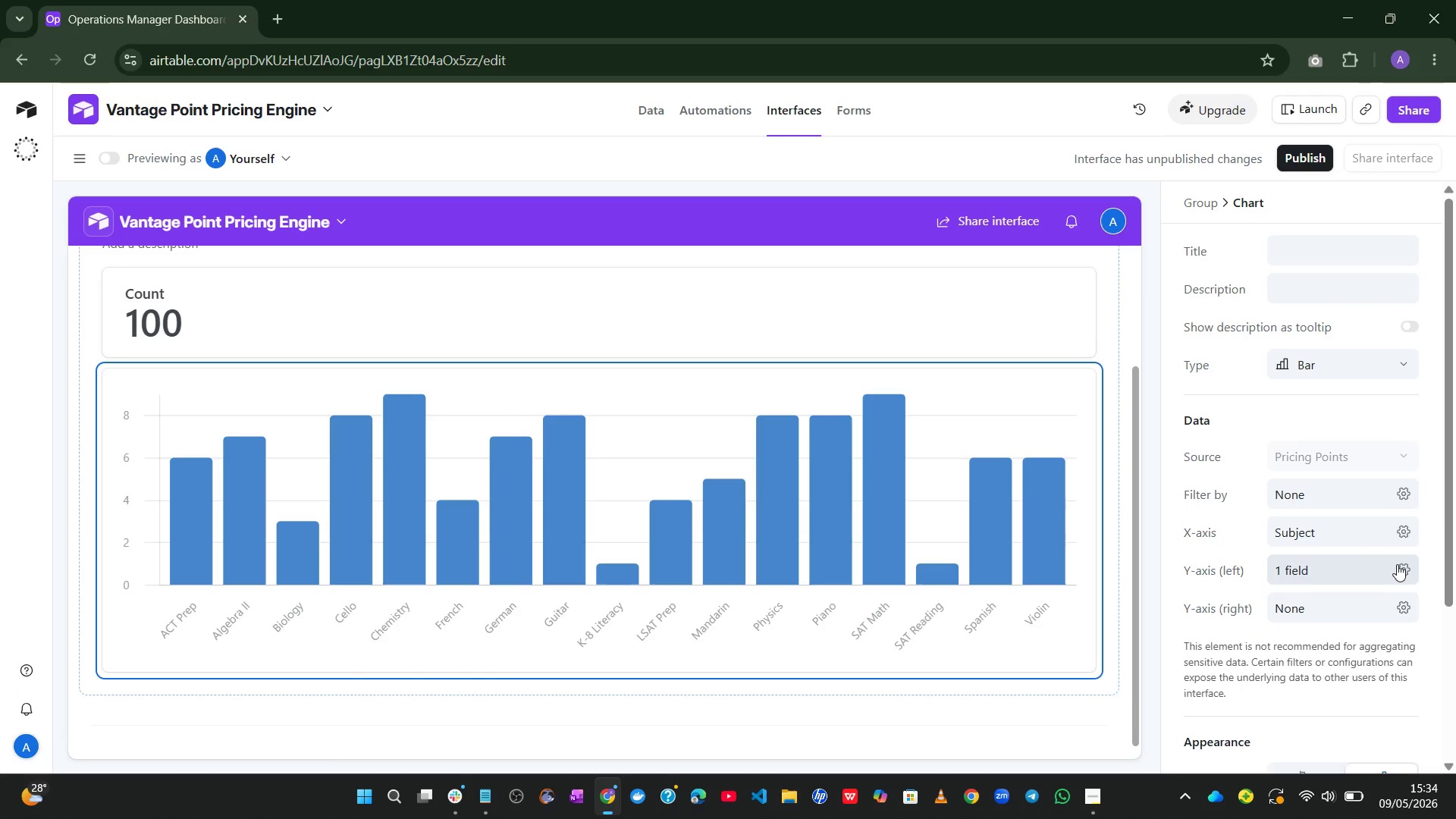 
left_click([1397, 564])
 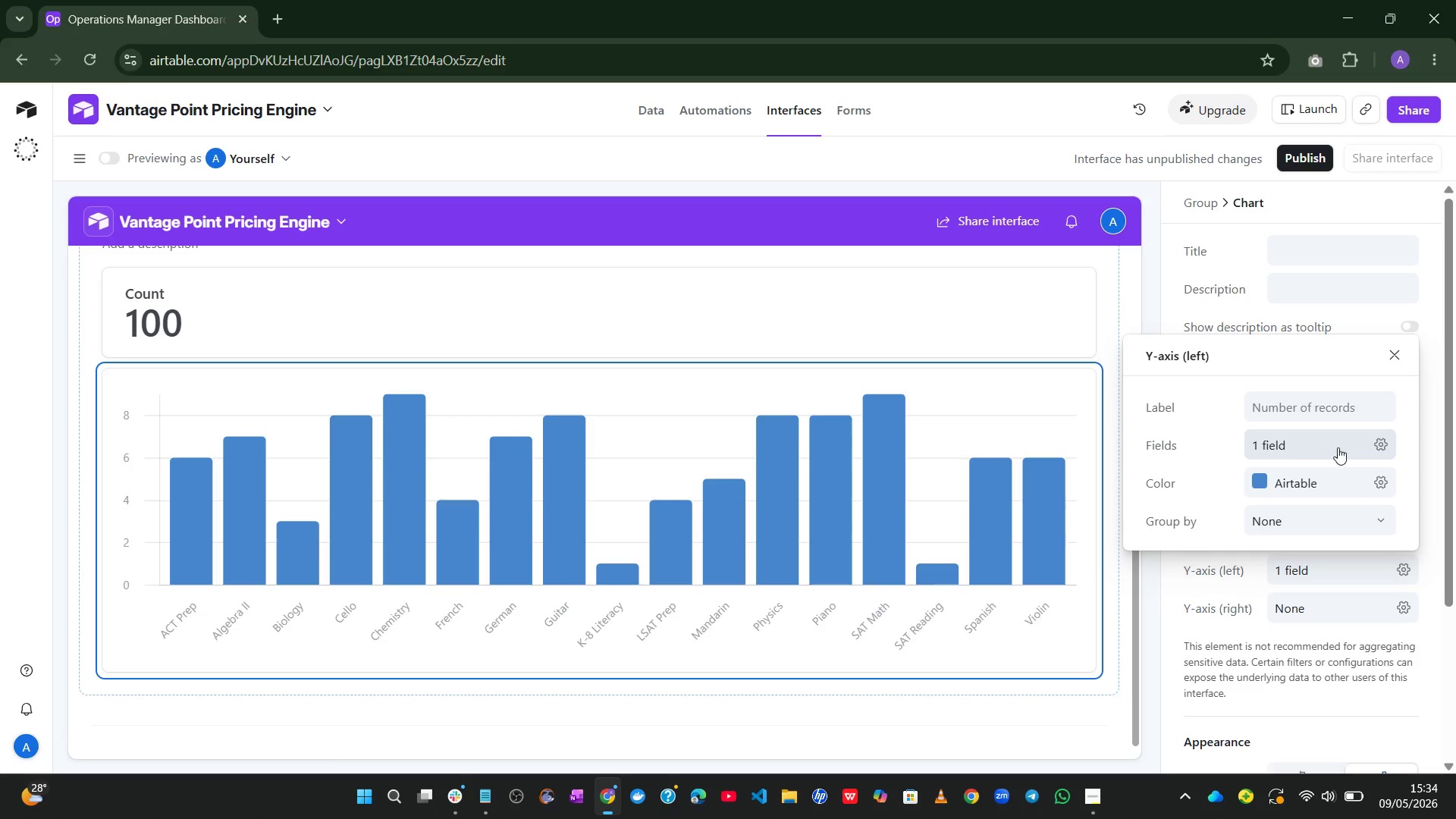 
left_click([1380, 451])
 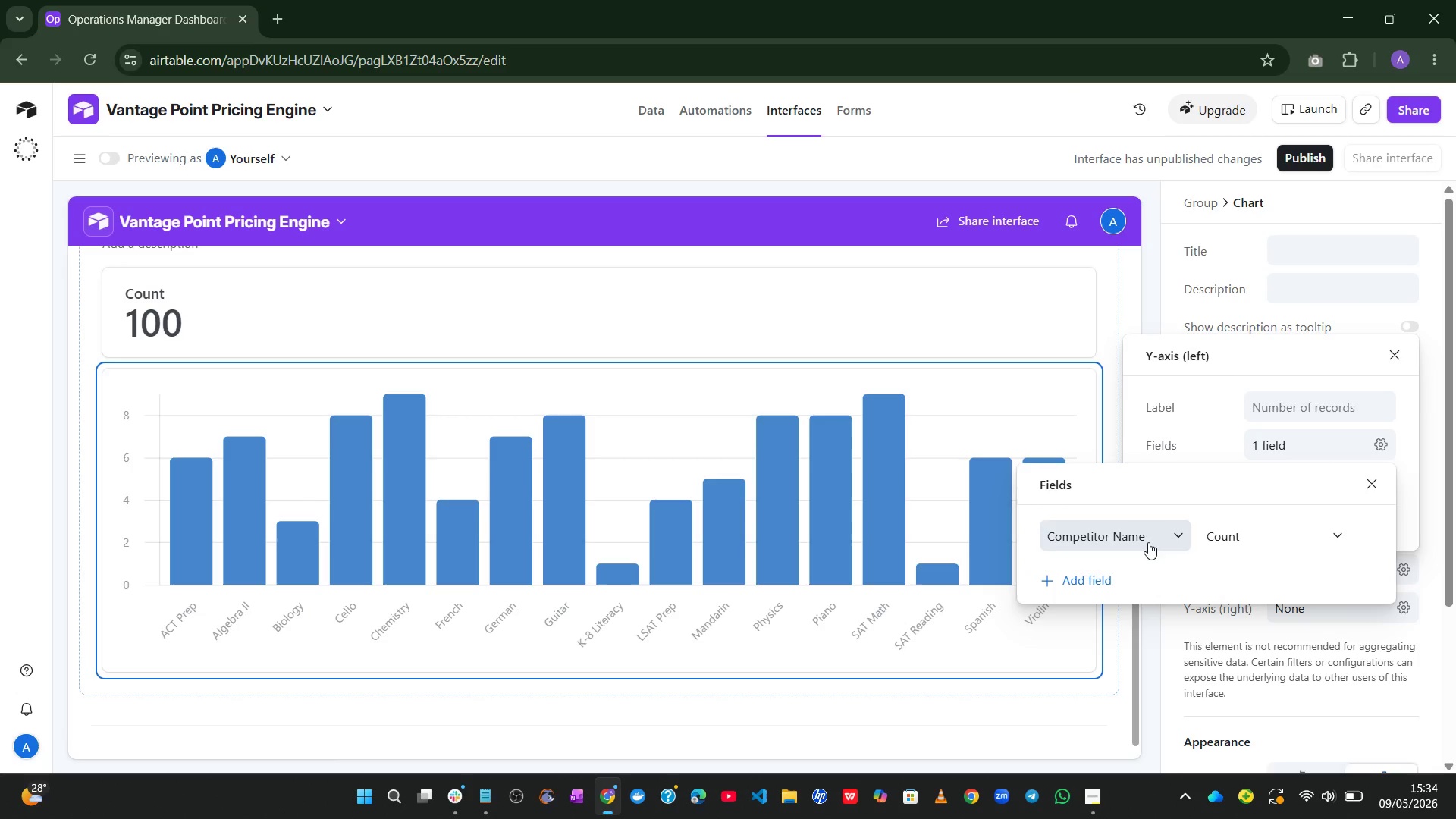 
left_click([1162, 540])
 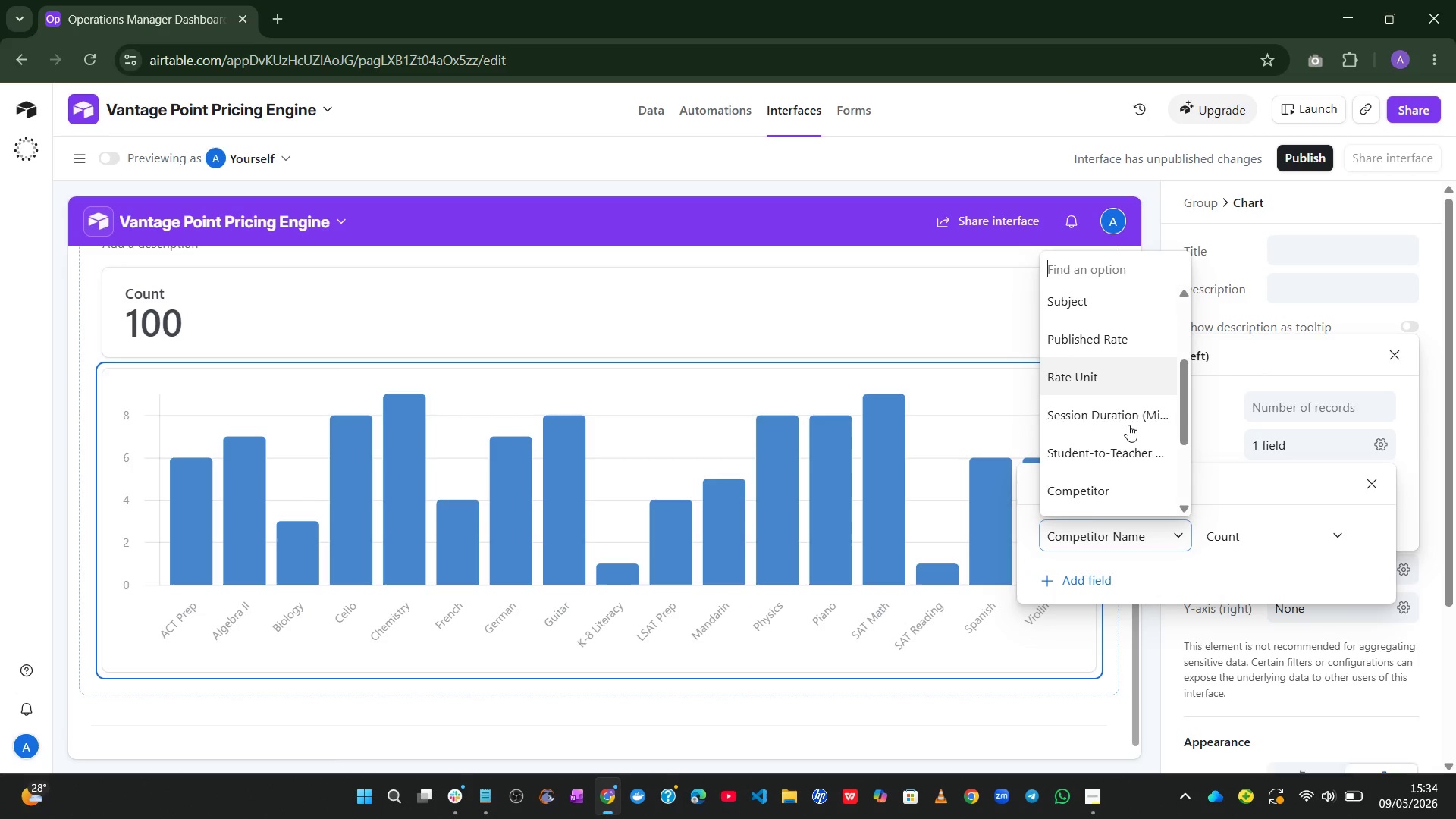 
wait(6.0)
 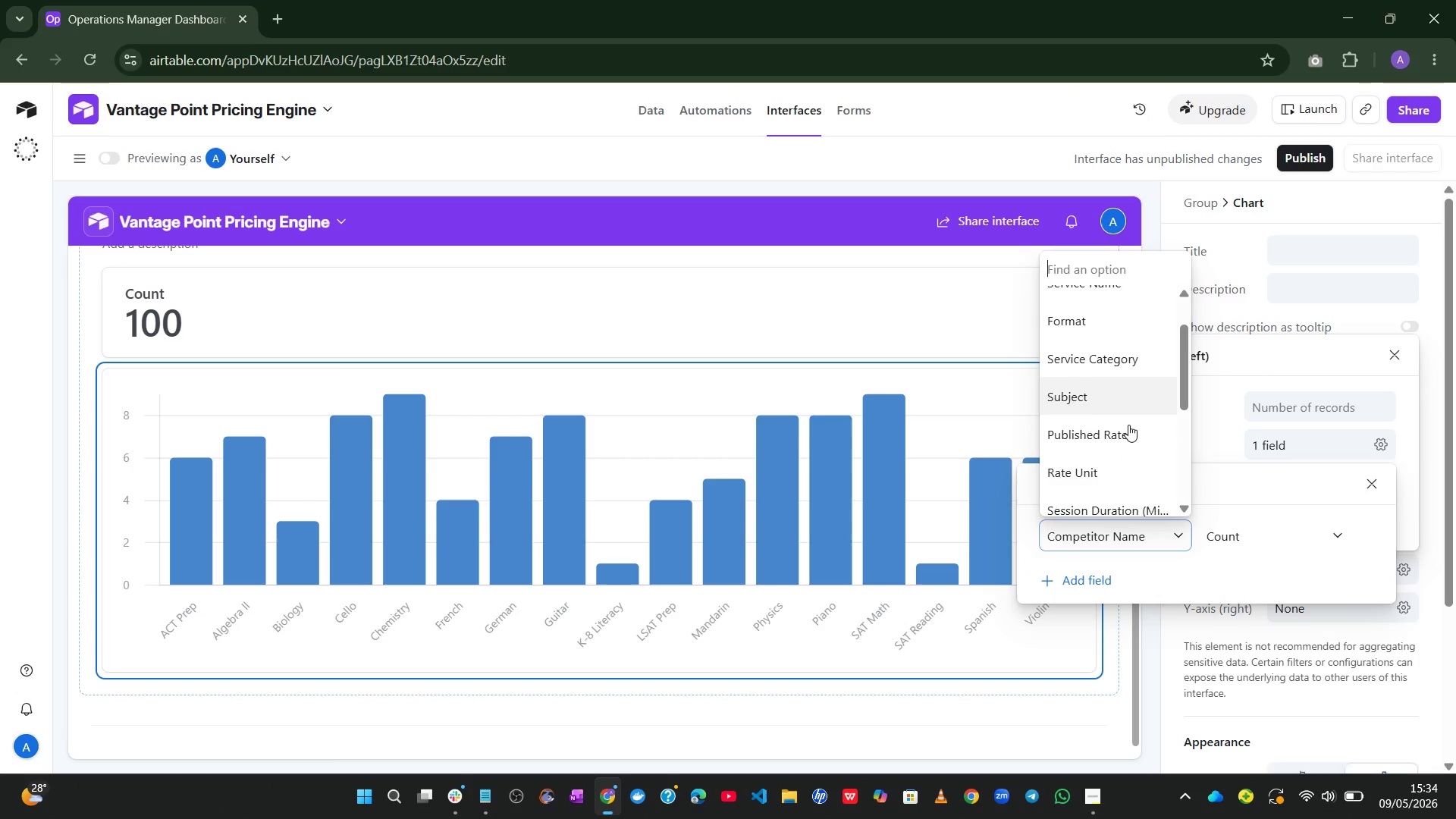 
left_click([1113, 431])
 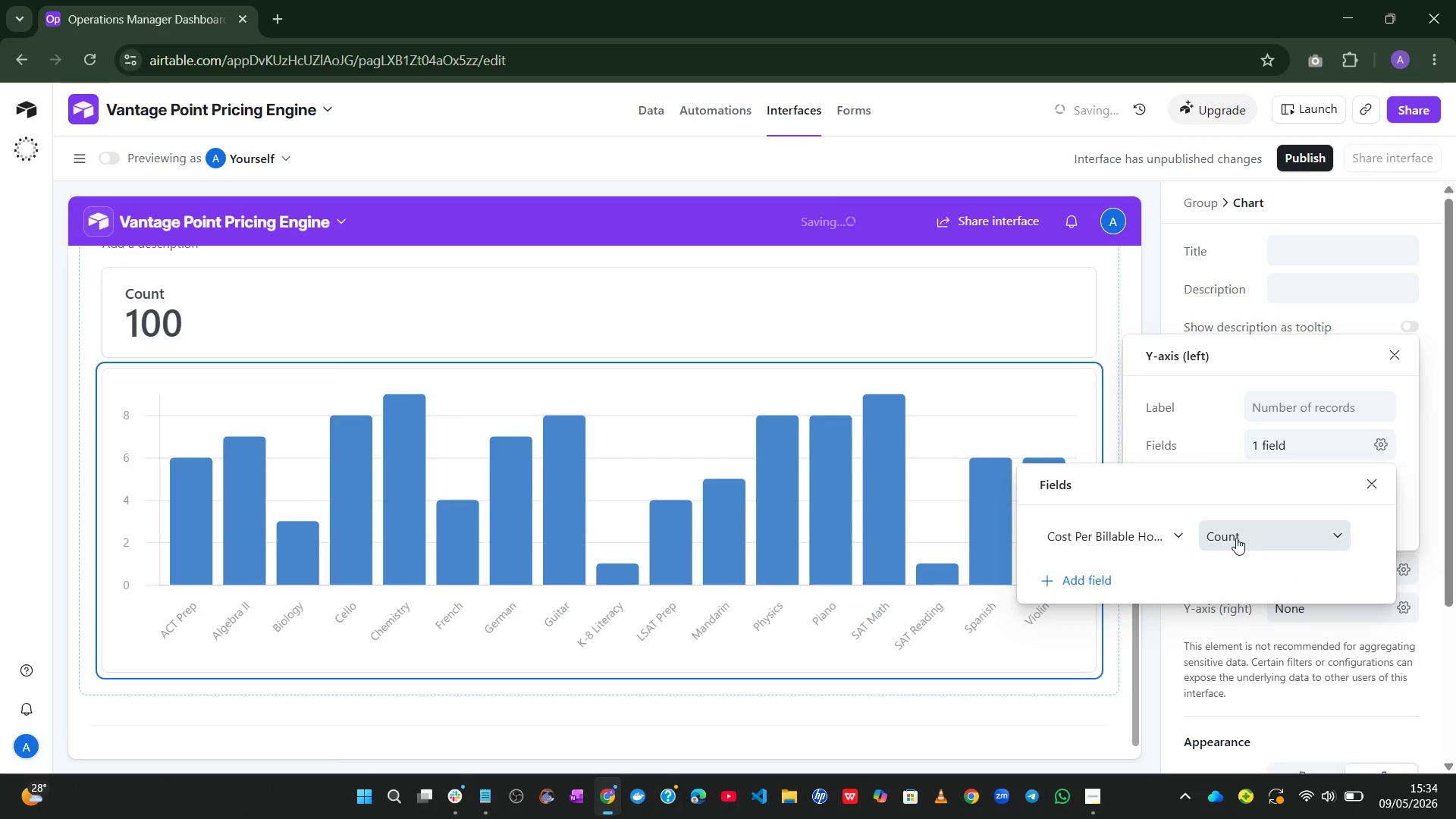 
left_click([1236, 538])
 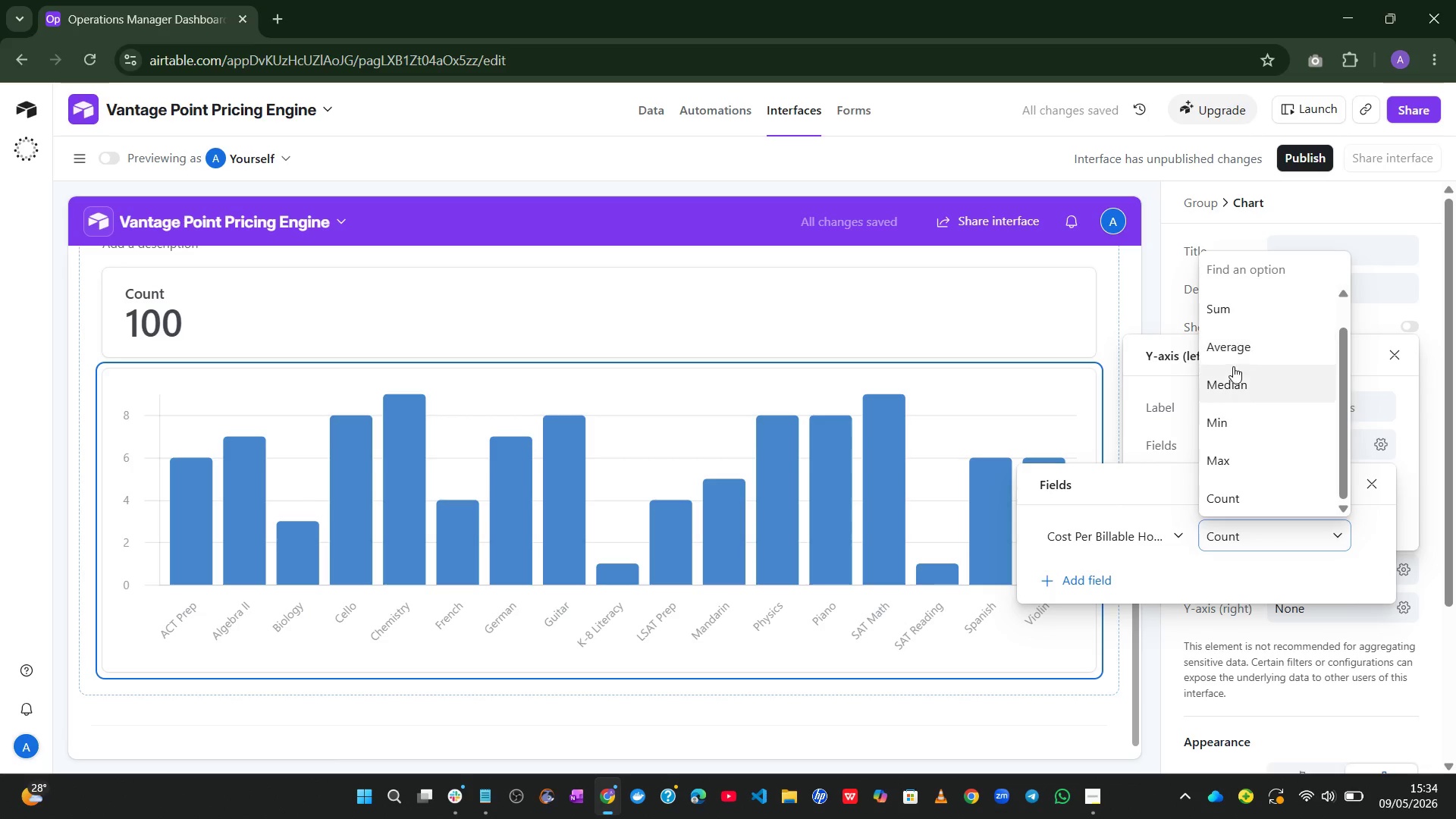 
left_click([1233, 348])
 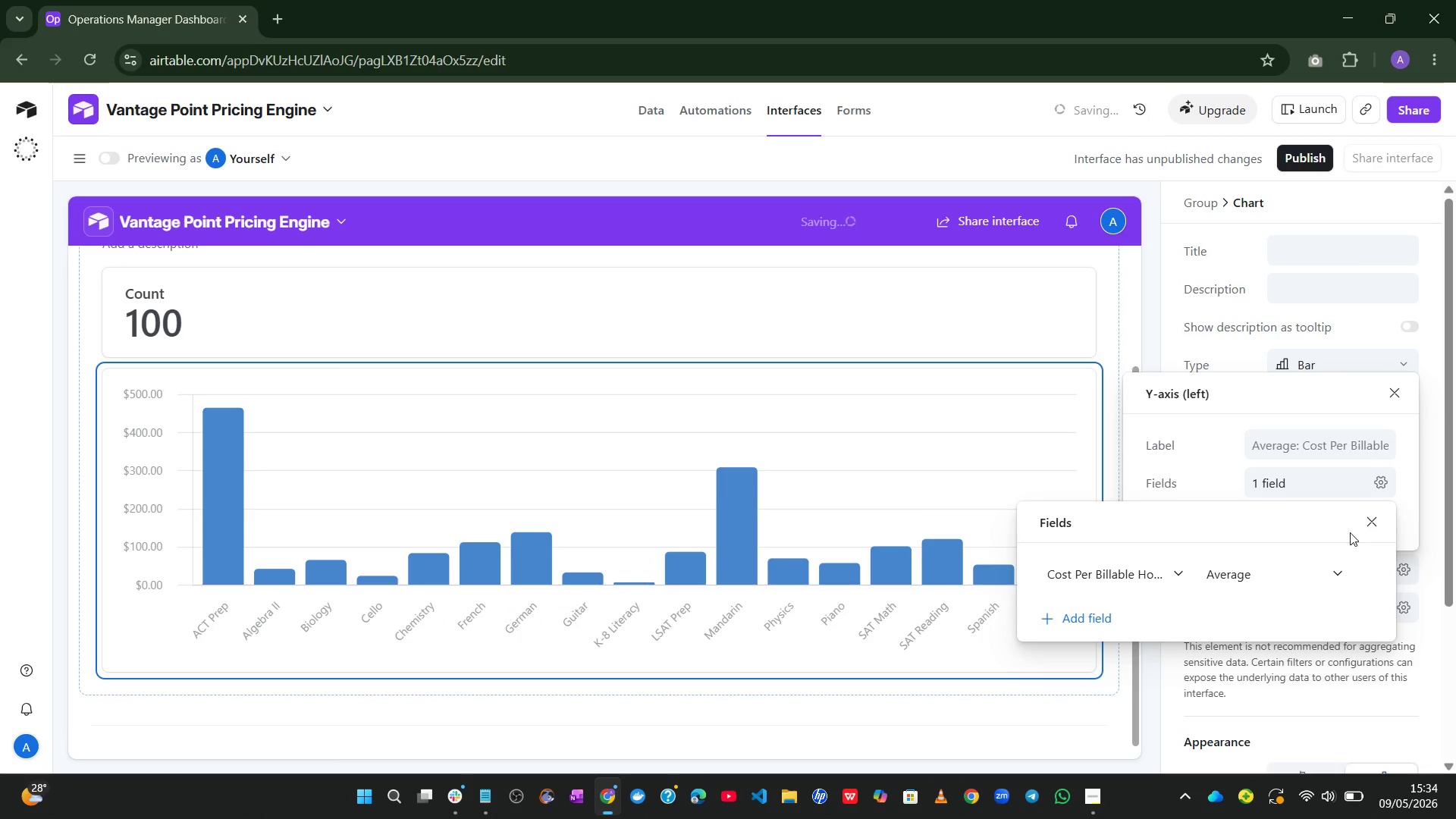 
left_click([1386, 516])
 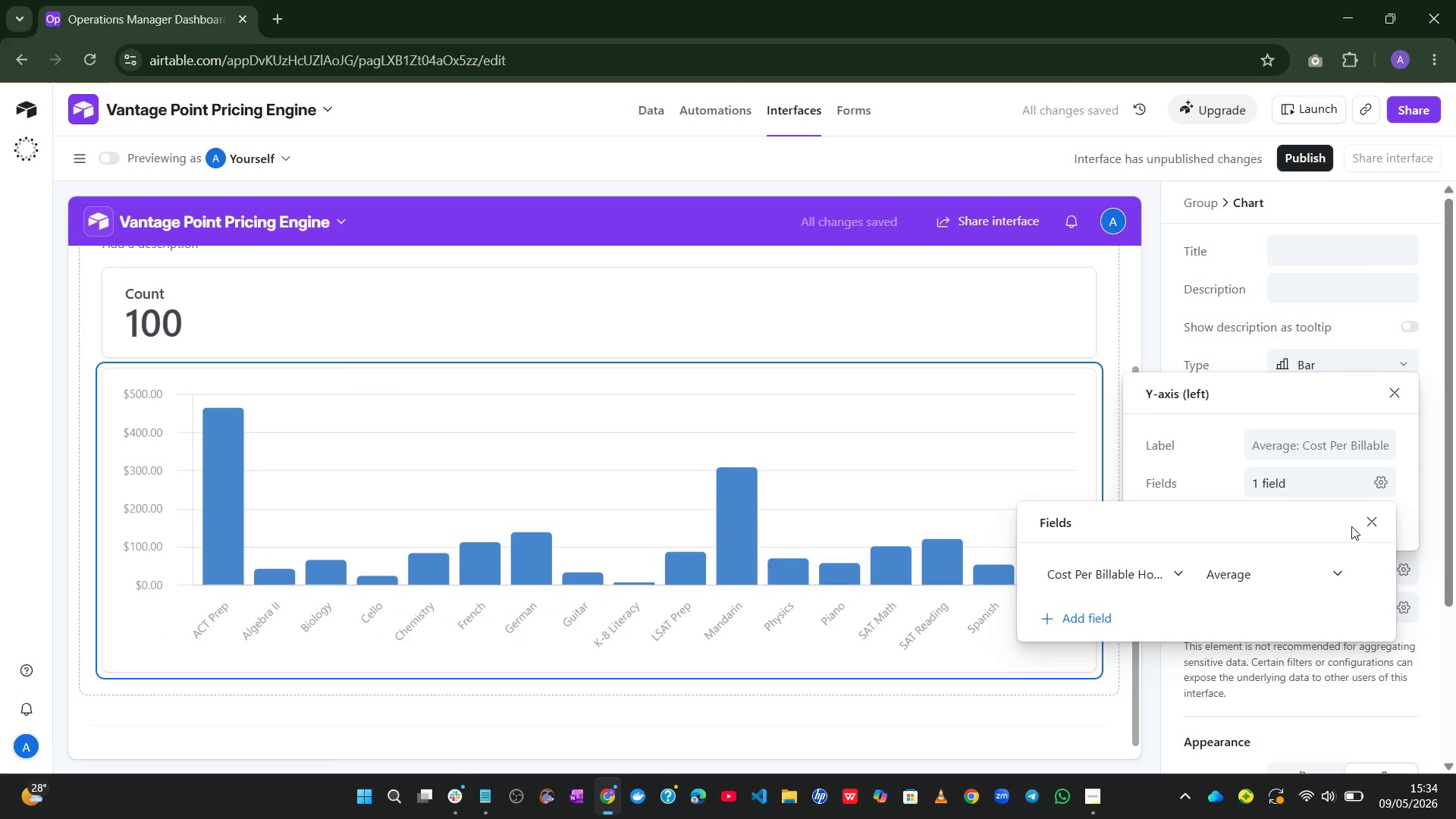 
left_click([1373, 510])
 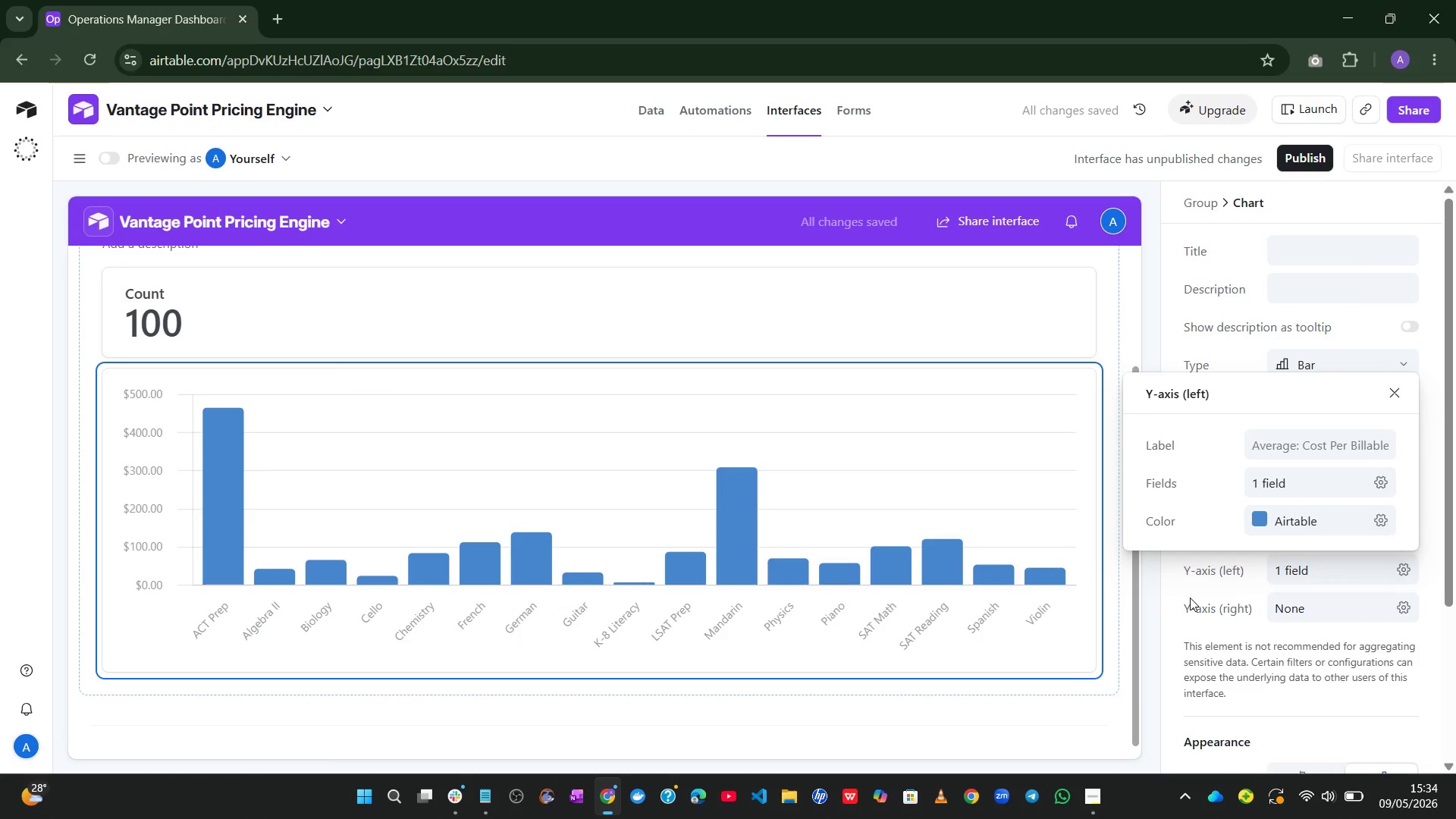 
left_click([1190, 597])
 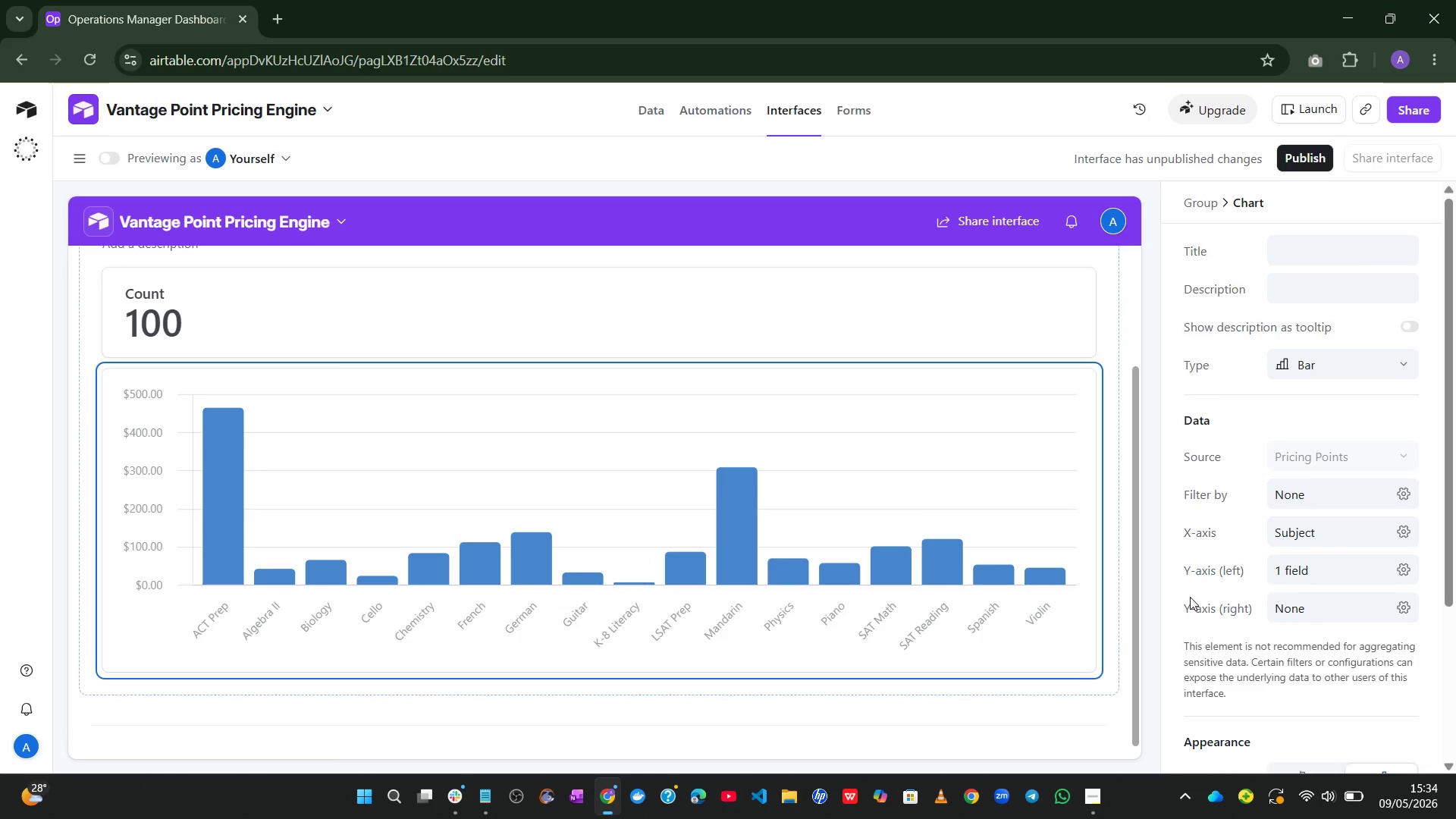 
wait(10.86)
 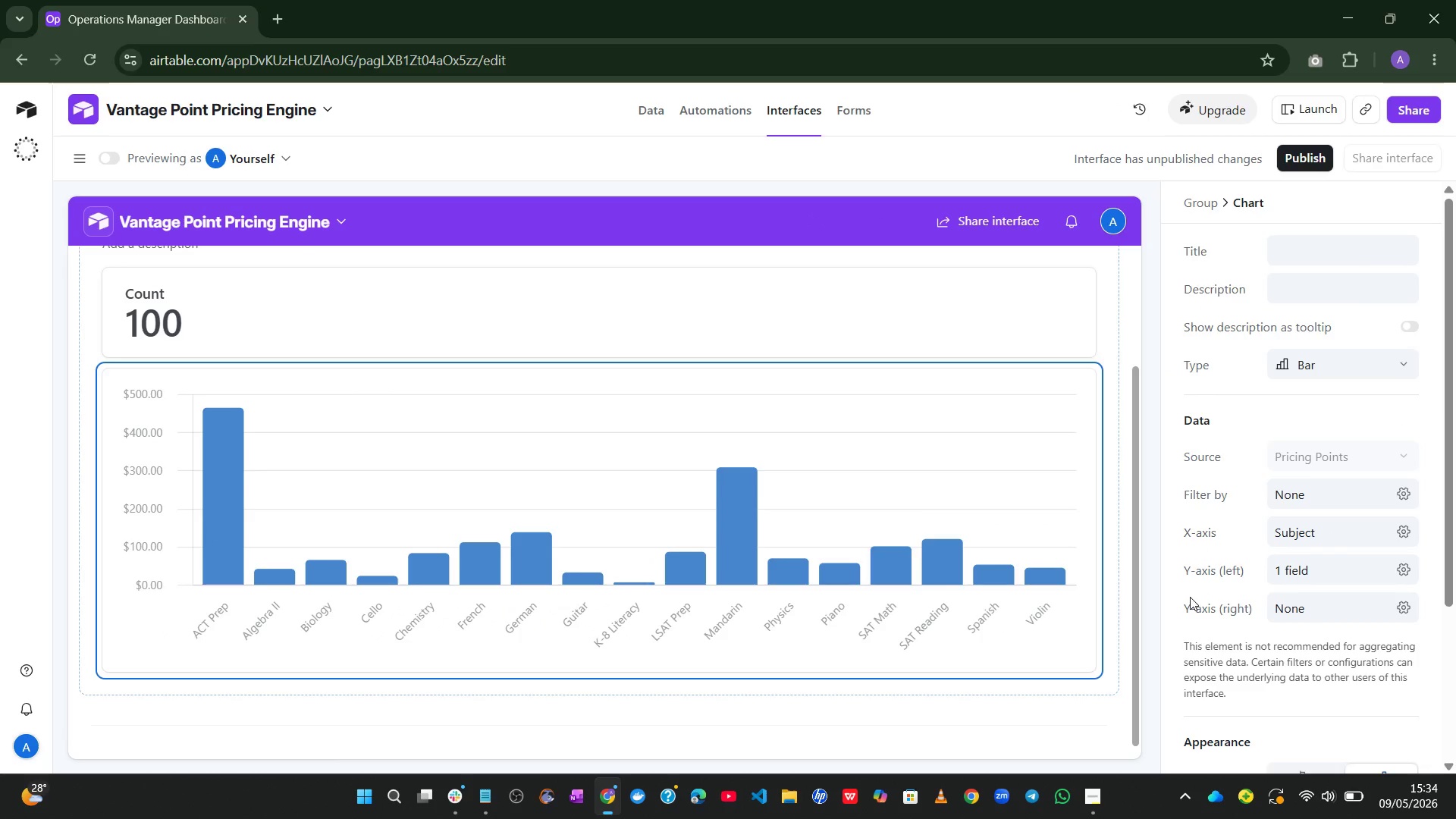 
left_click([600, 679])
 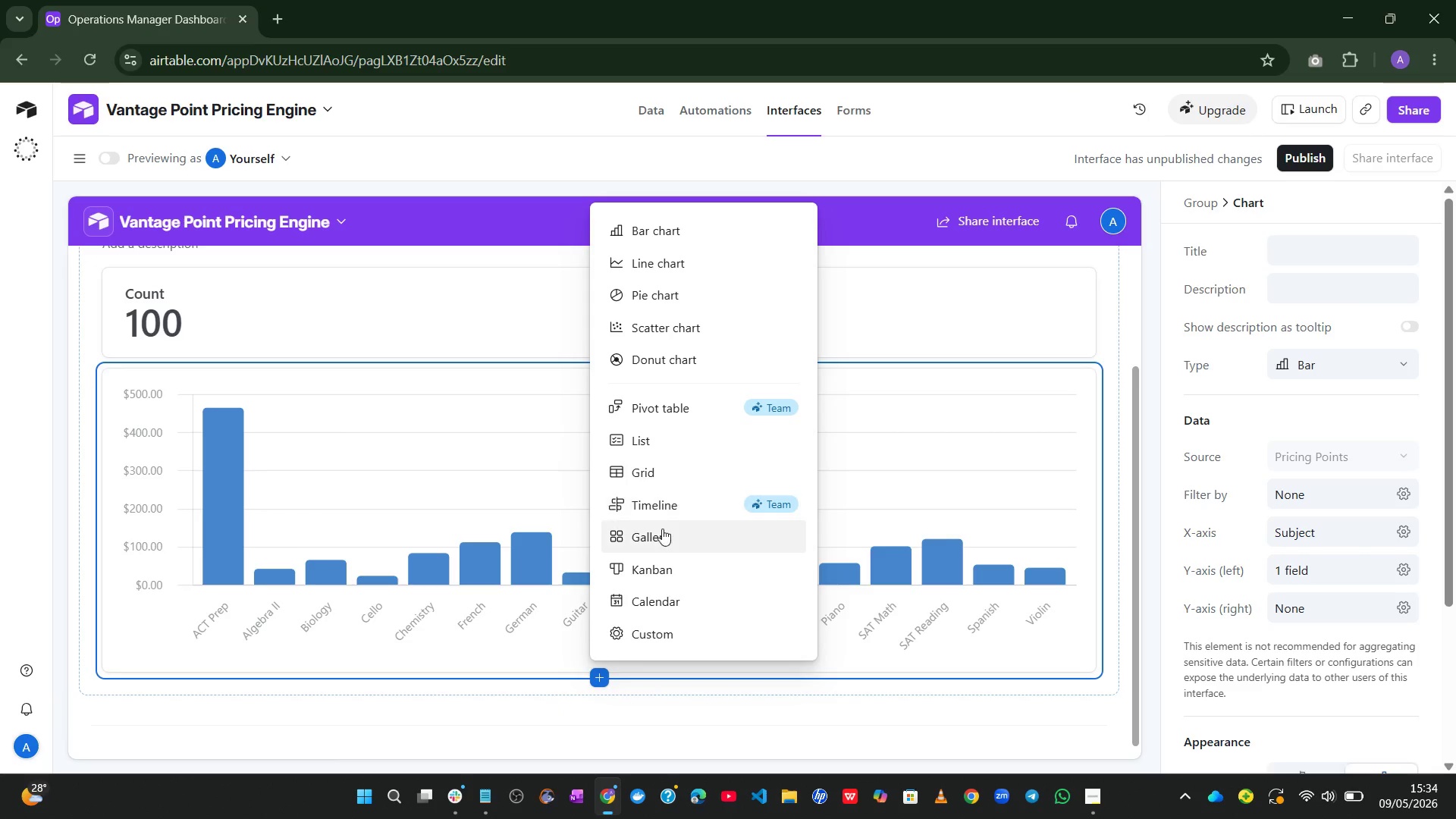 
left_click([659, 535])
 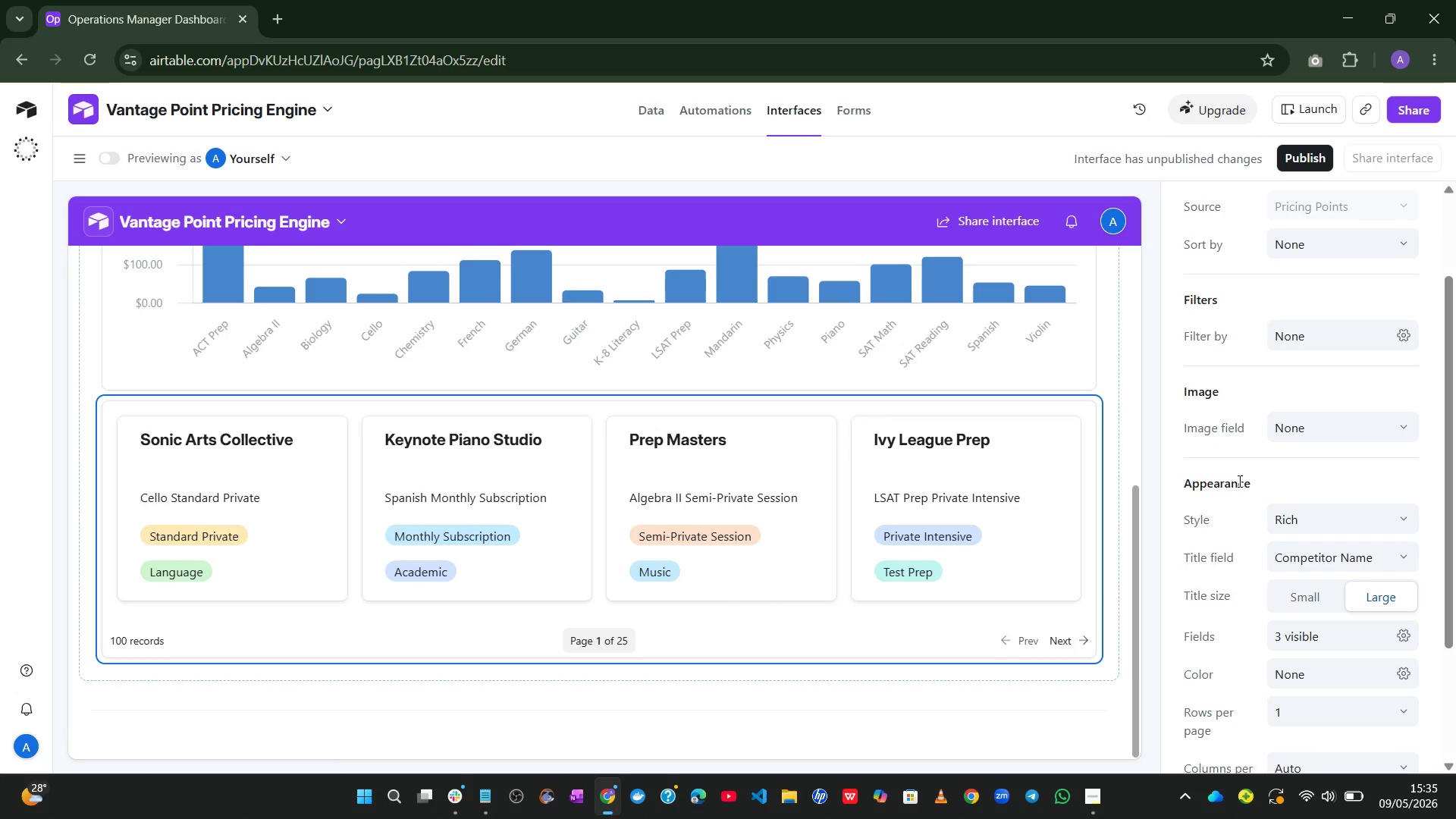 
wait(36.81)
 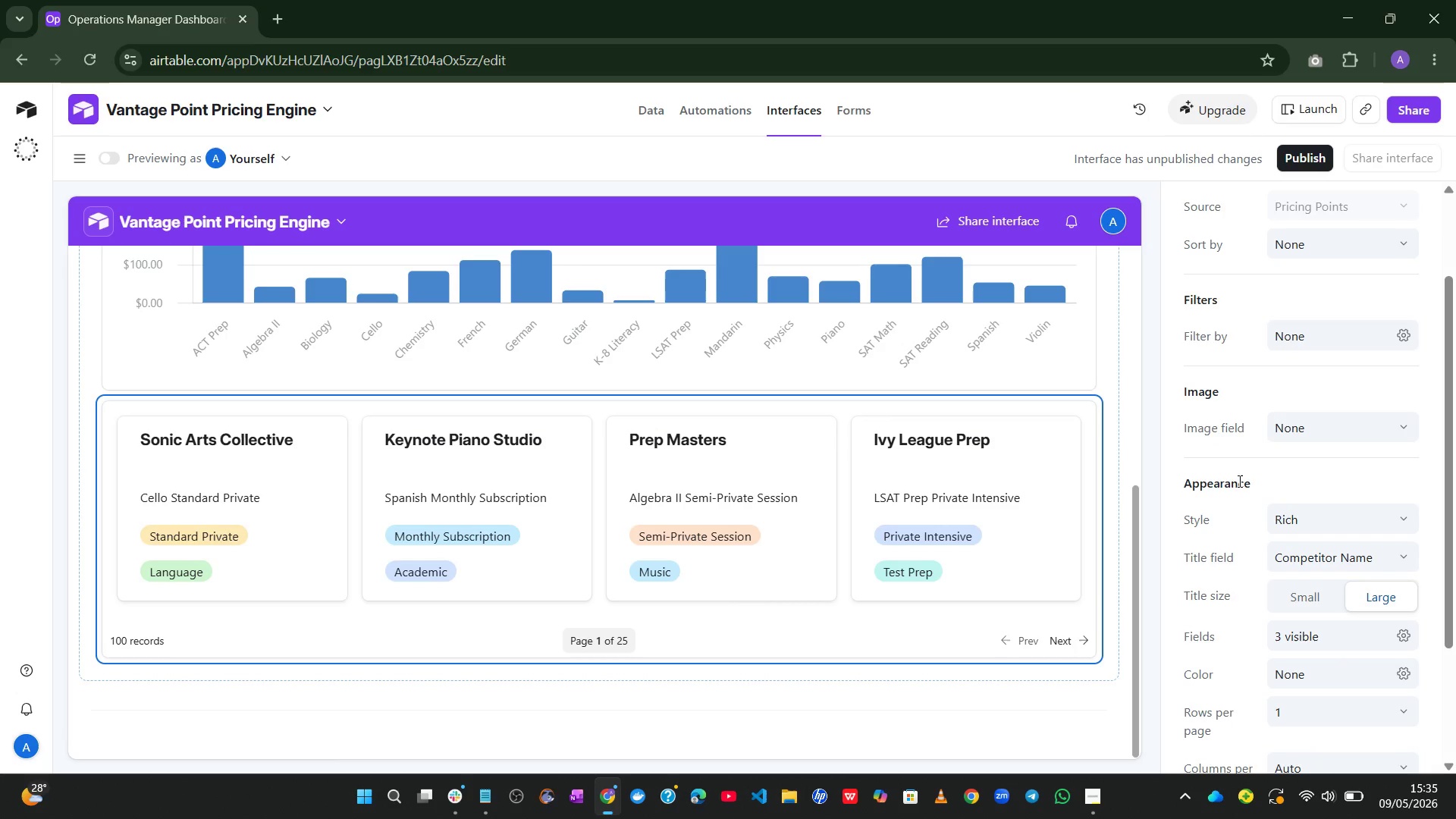 
left_click([657, 103])
 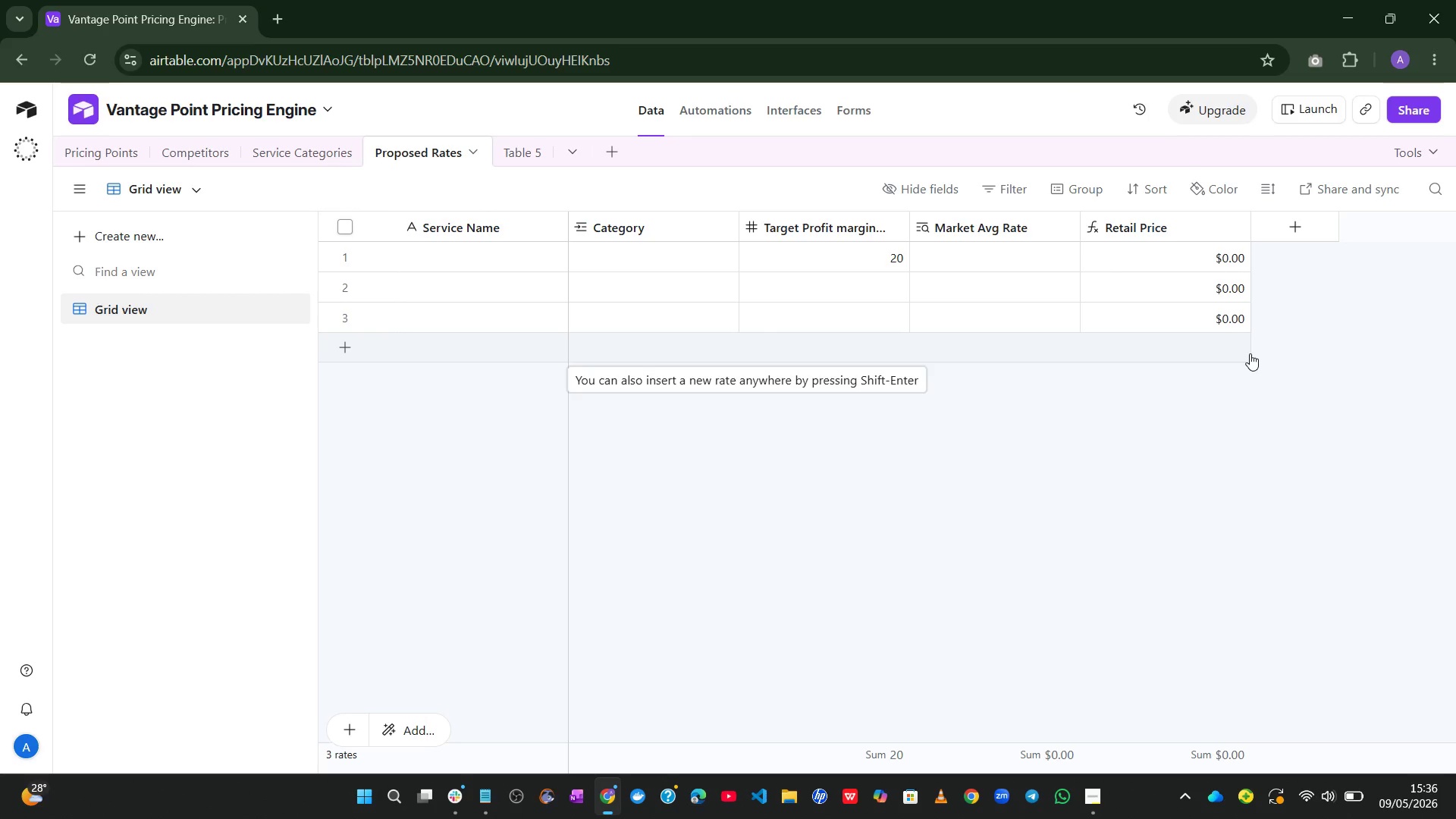 
wait(45.14)
 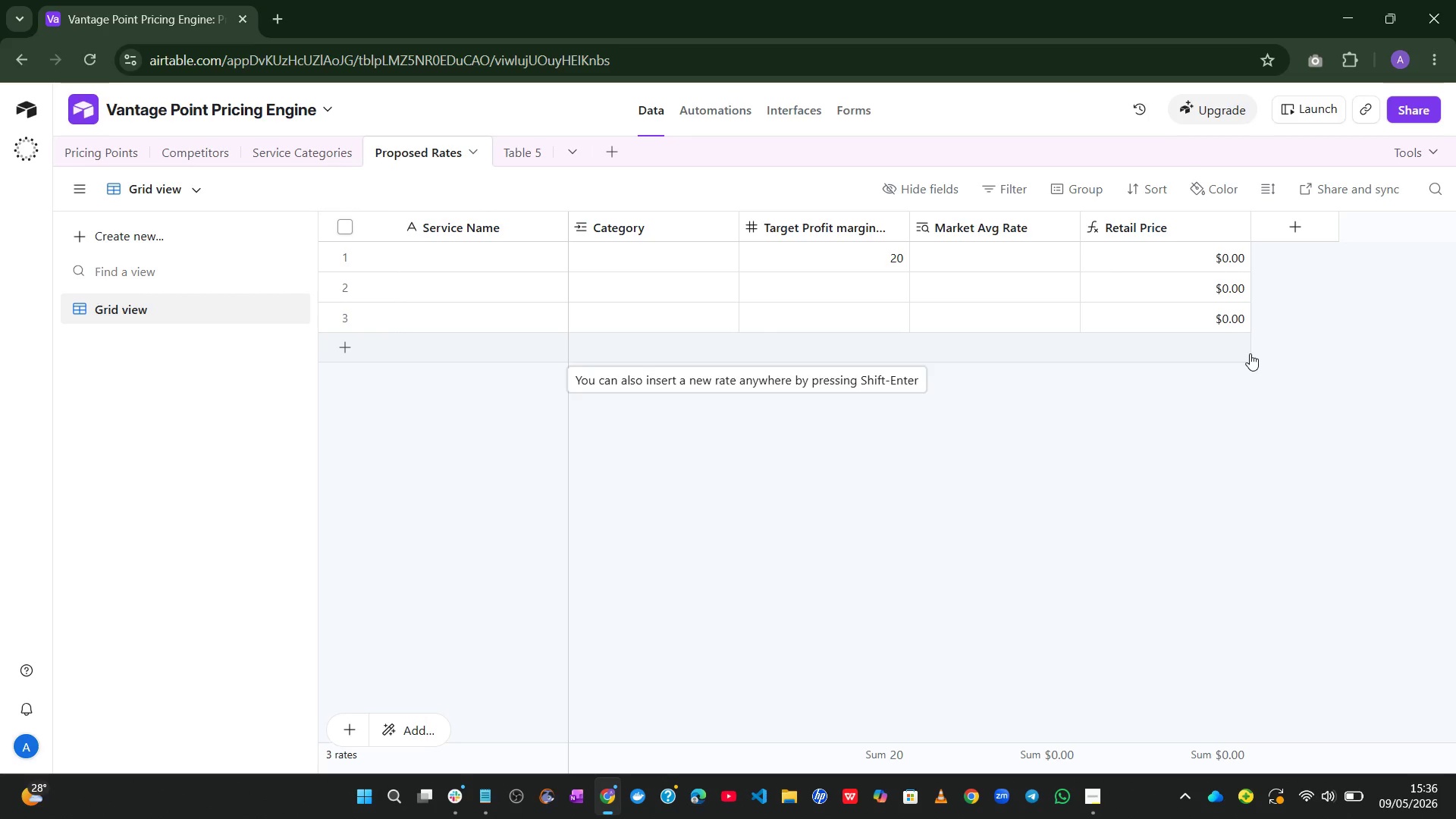 
left_click([802, 104])
 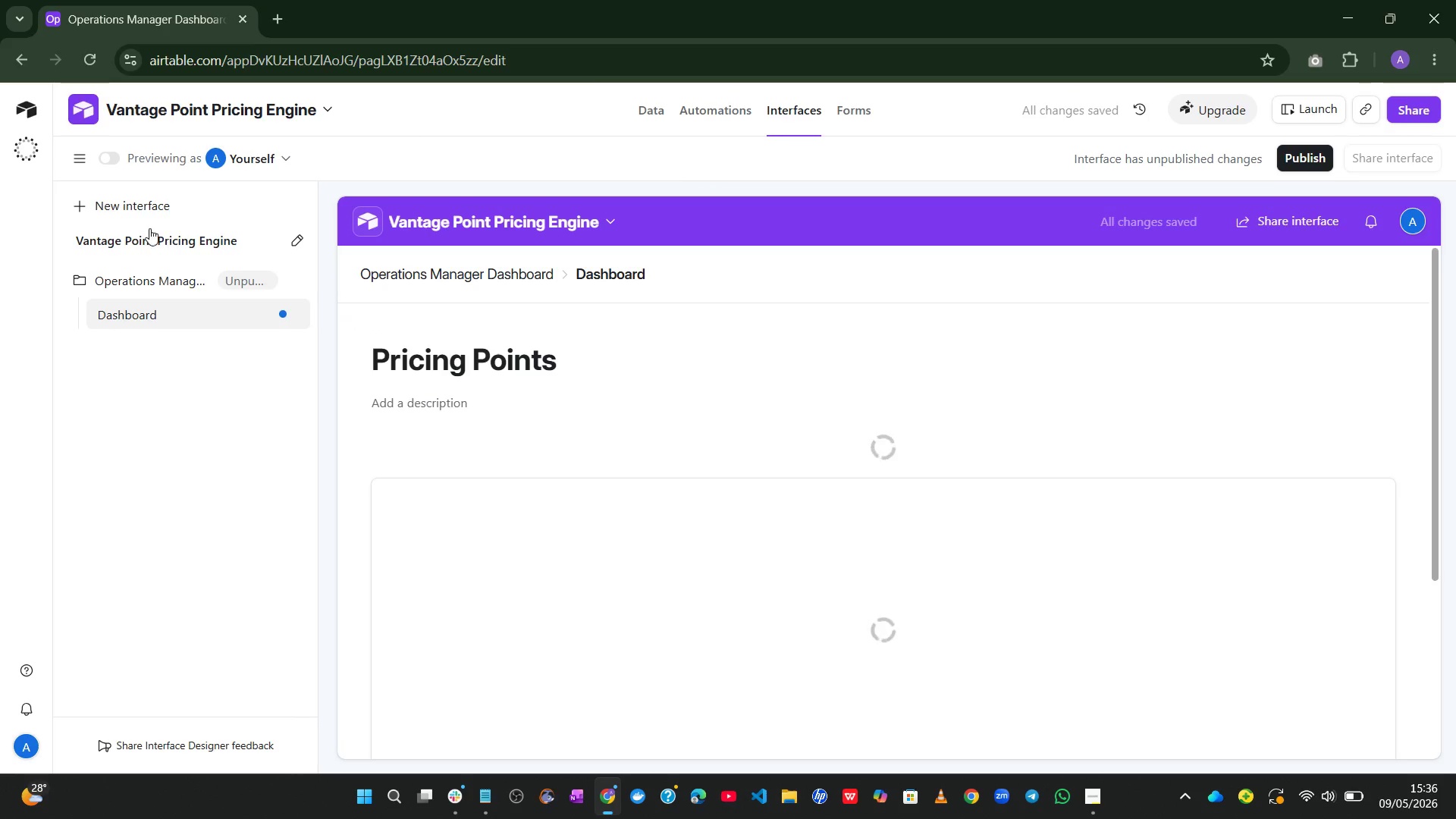 
left_click([168, 154])
 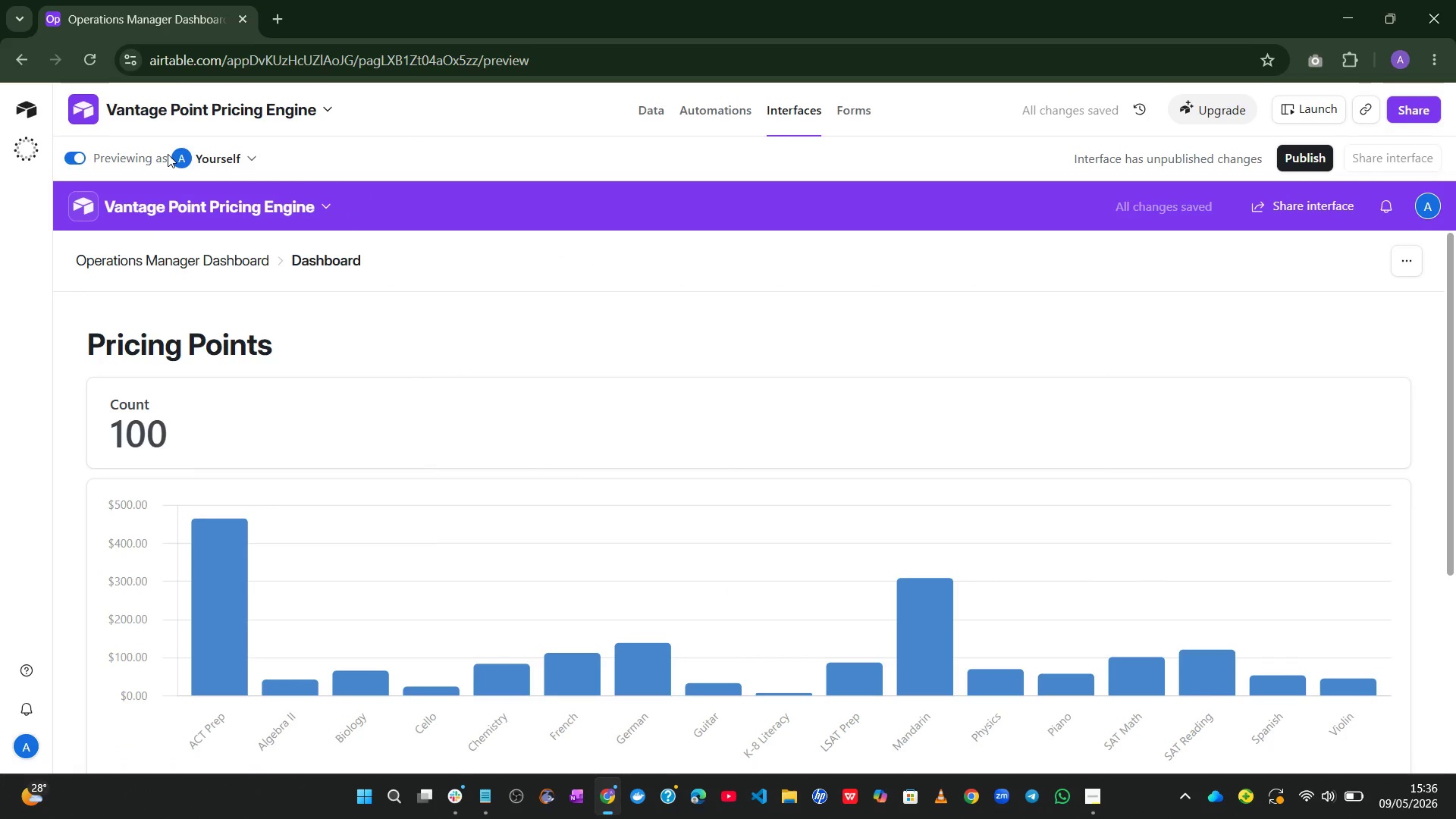 
left_click([142, 154])
 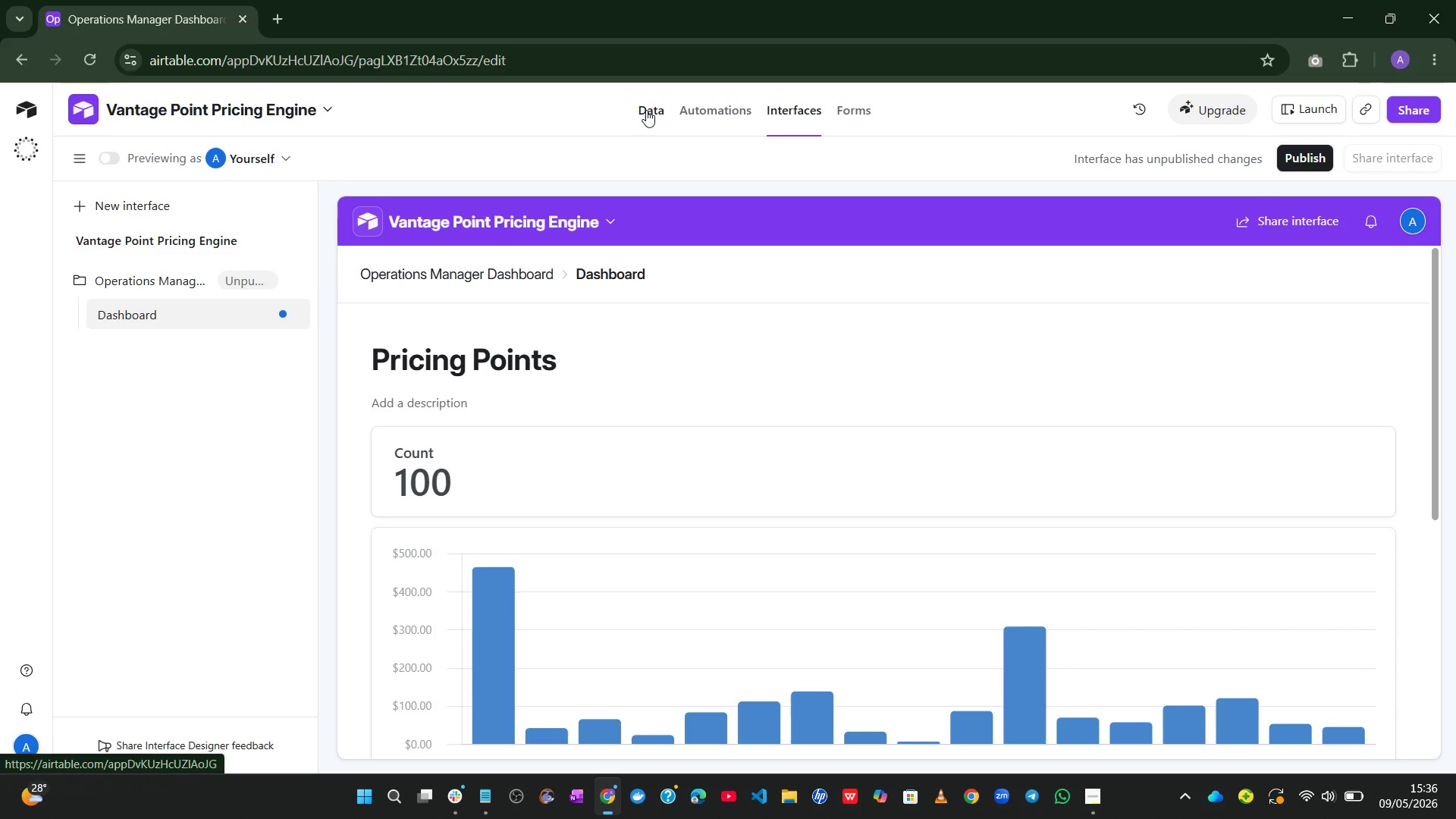 
wait(11.73)
 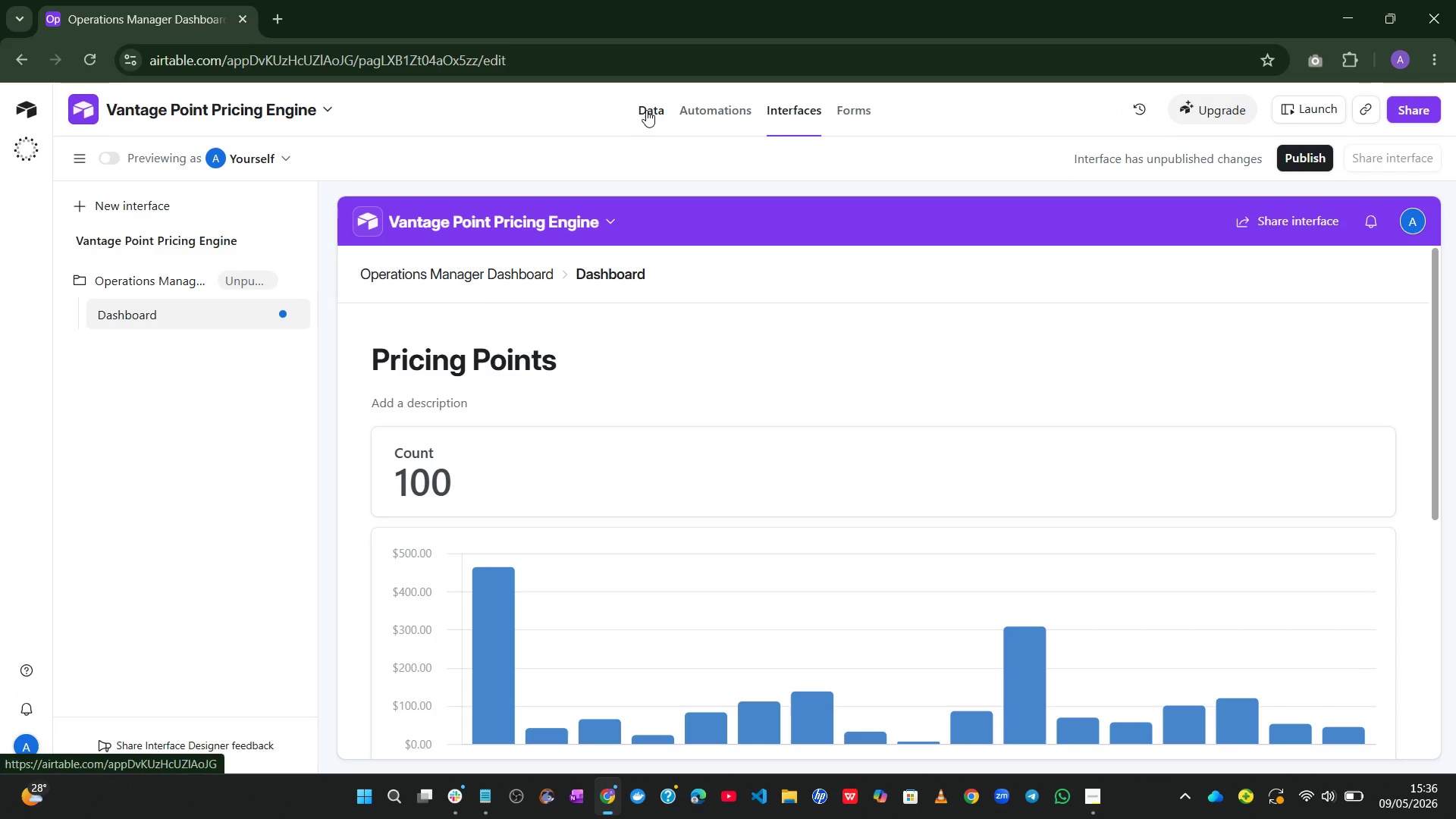 
left_click([646, 110])
 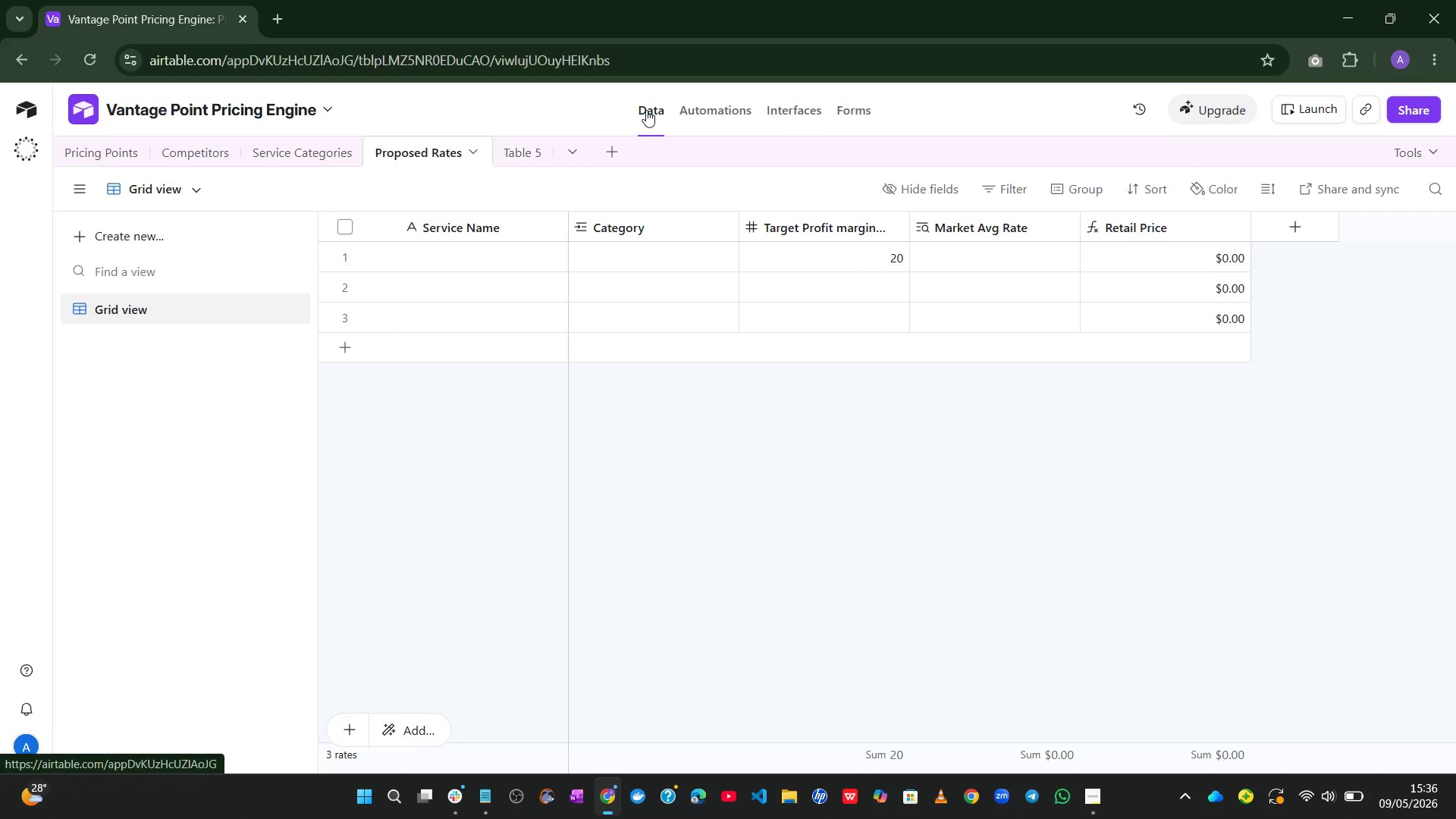 
wait(9.95)
 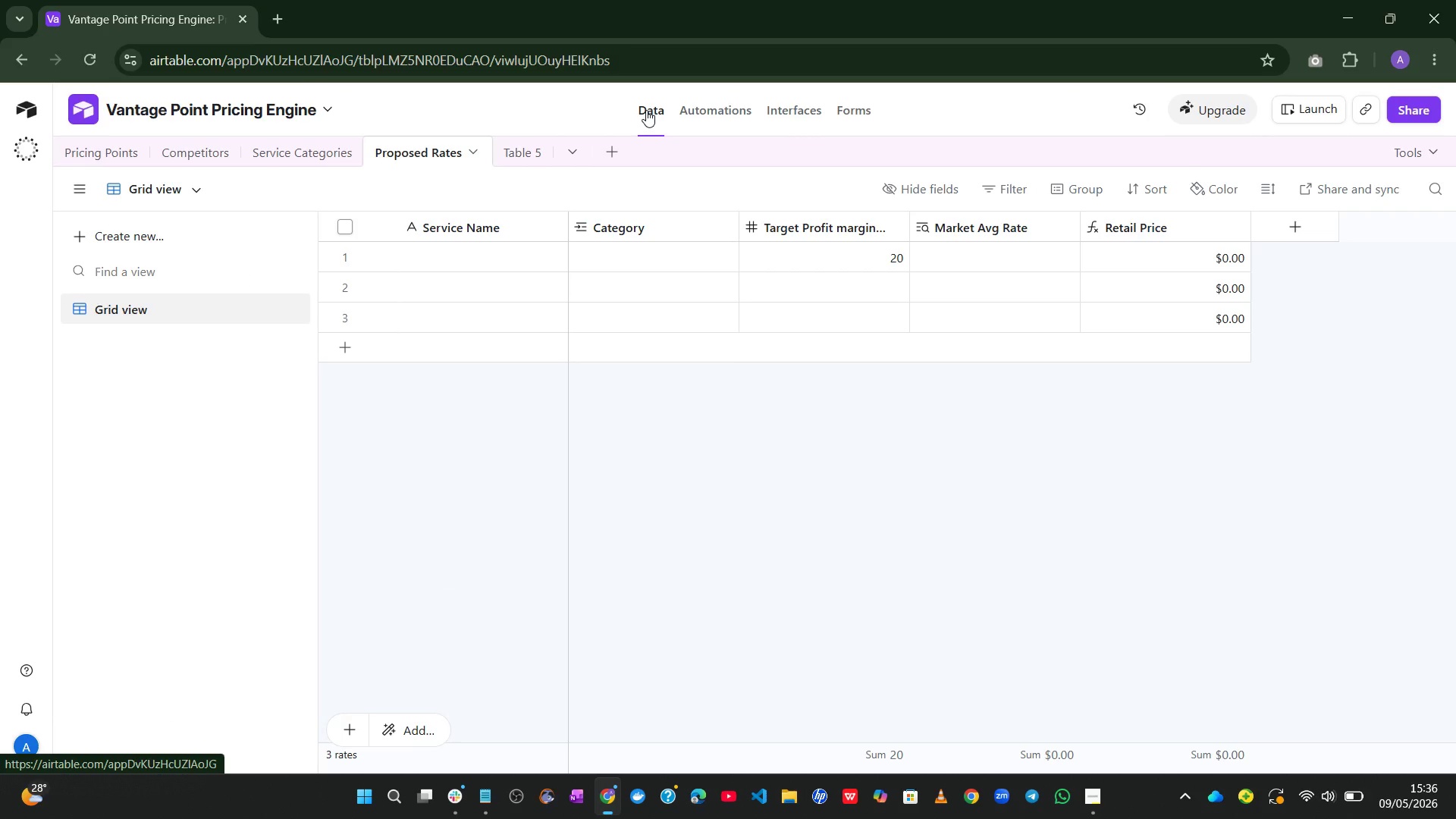 
left_click([98, 148])
 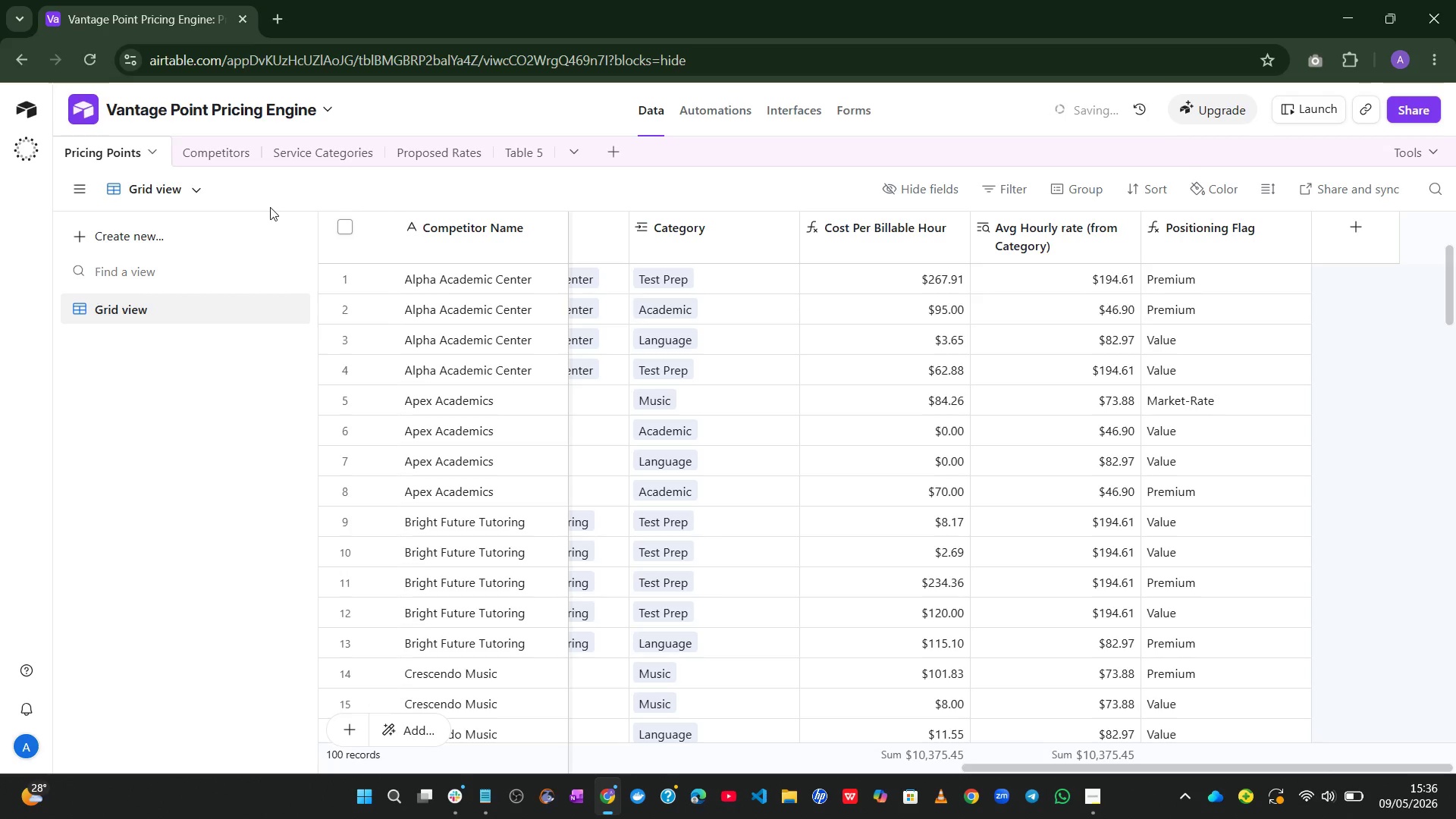 
left_click([169, 232])
 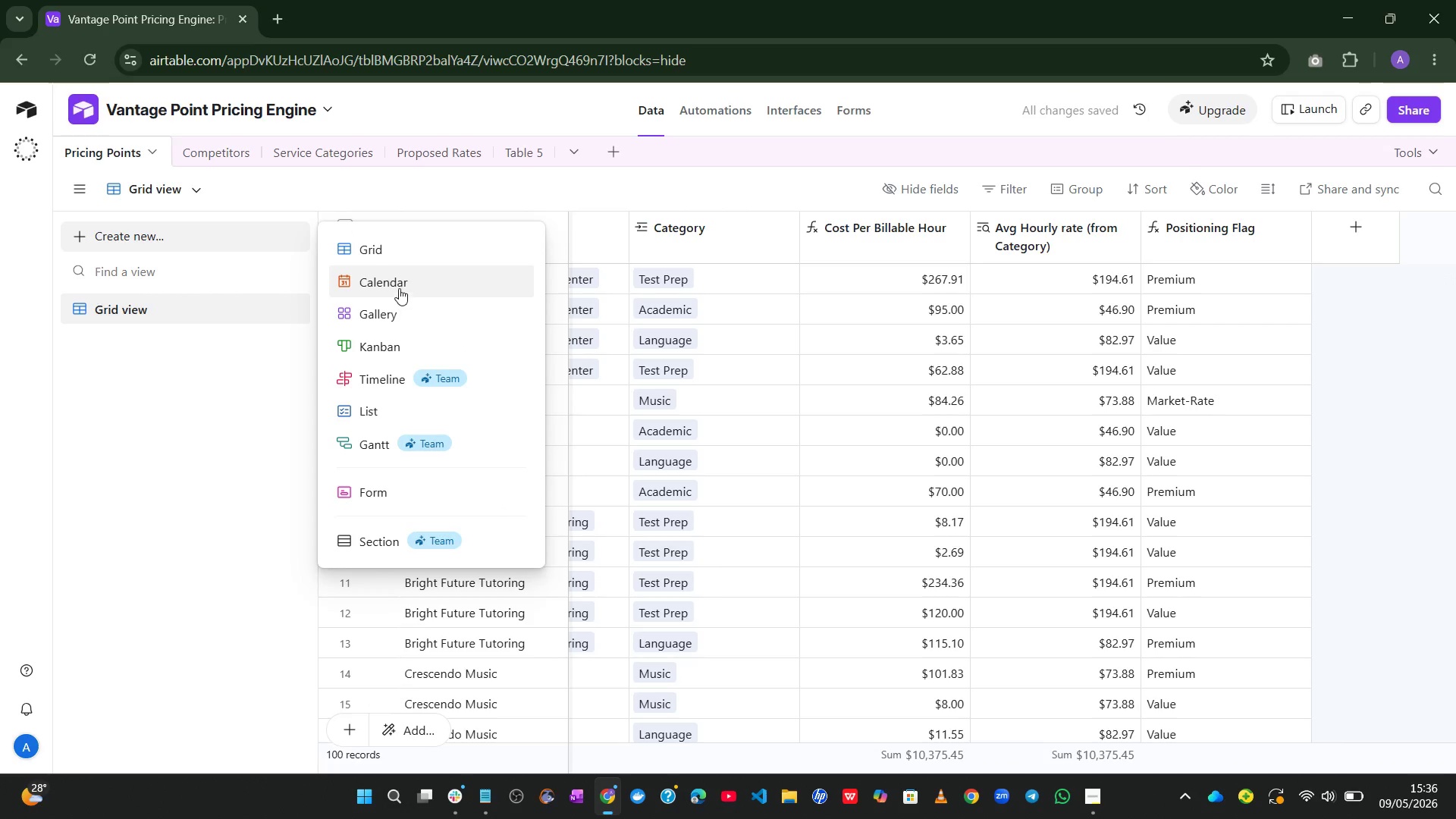 
left_click([400, 317])
 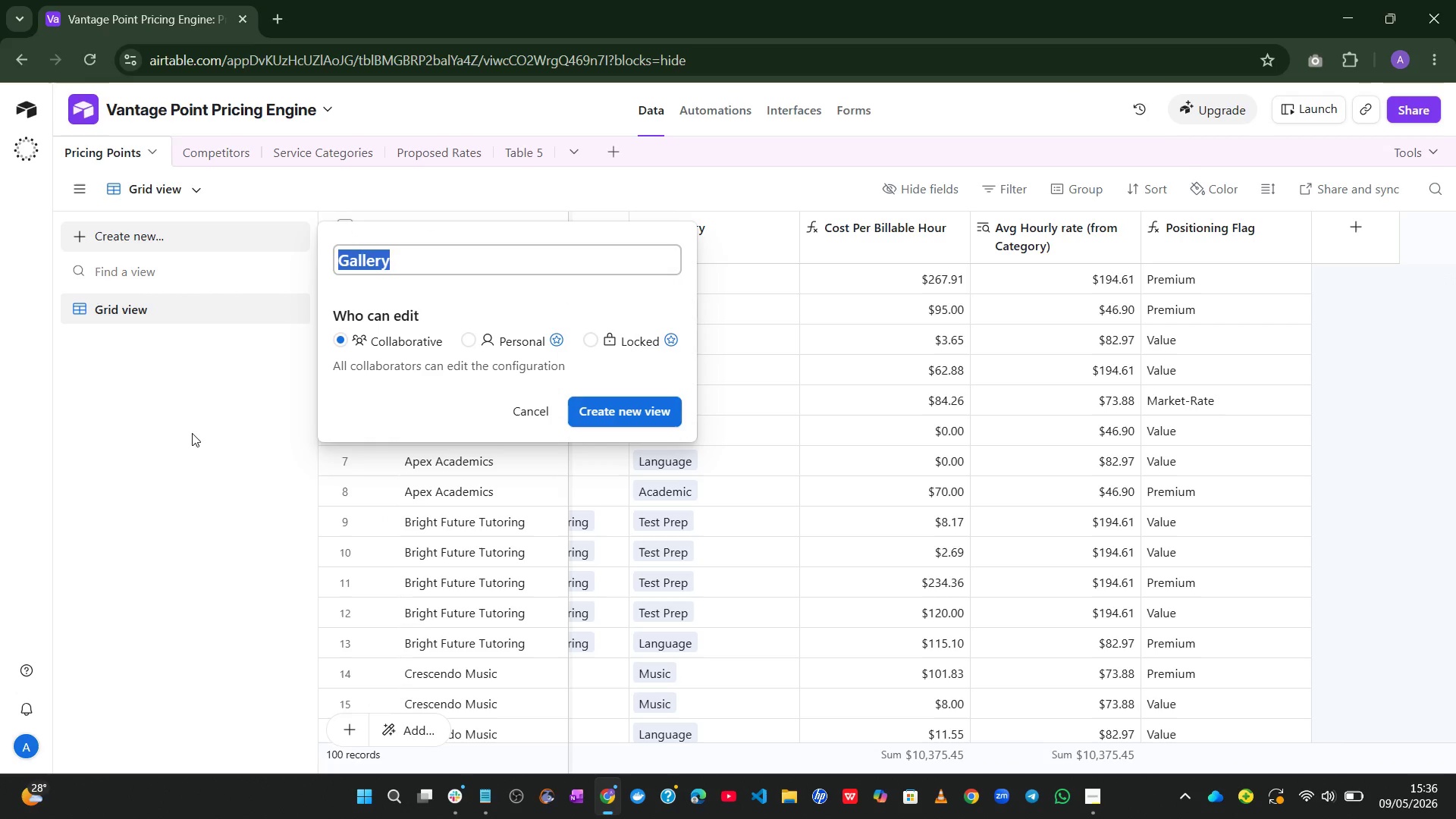 
wait(6.7)
 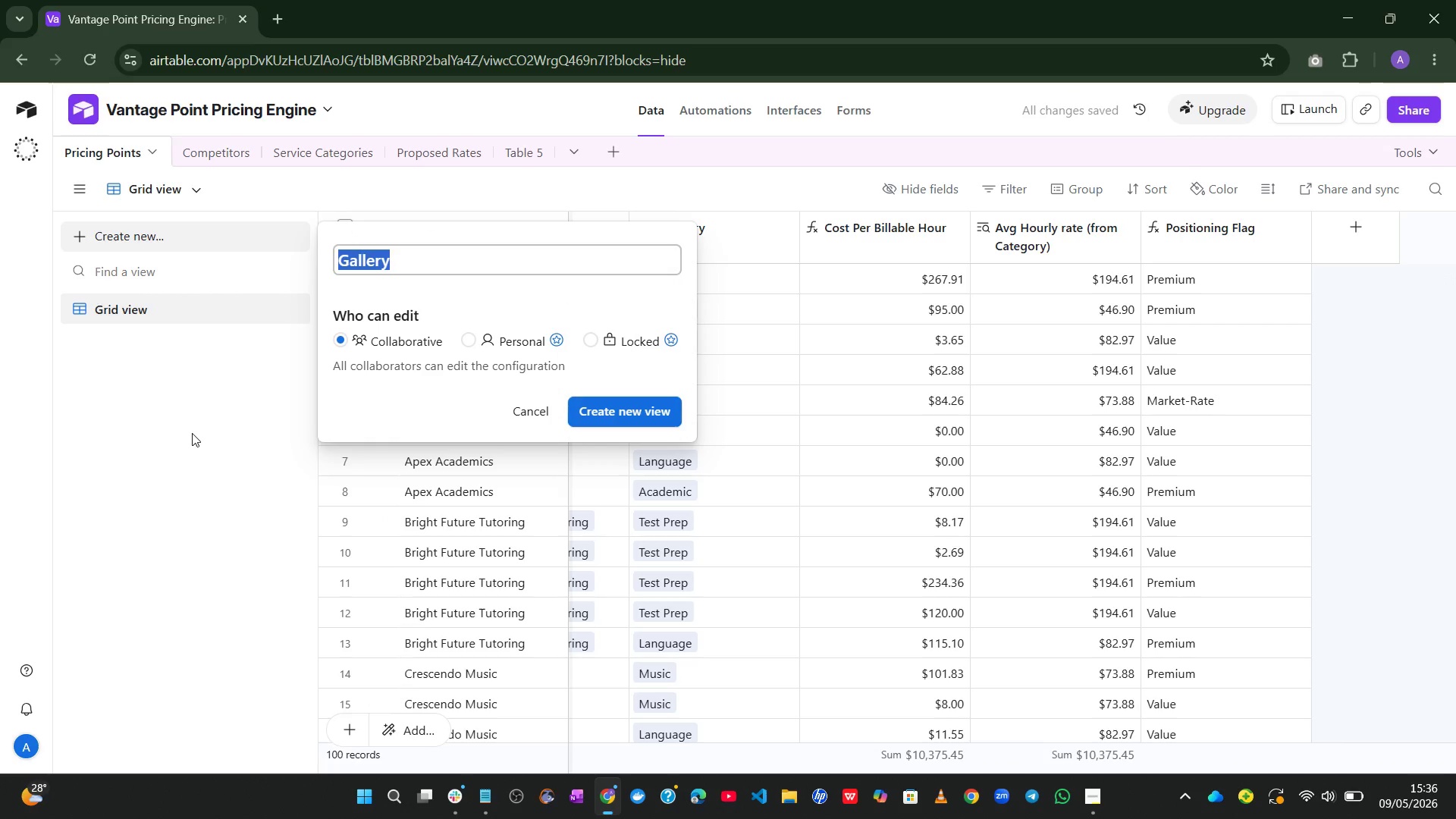 
type(Competitive MA)
key(Backspace)
type(ap)
 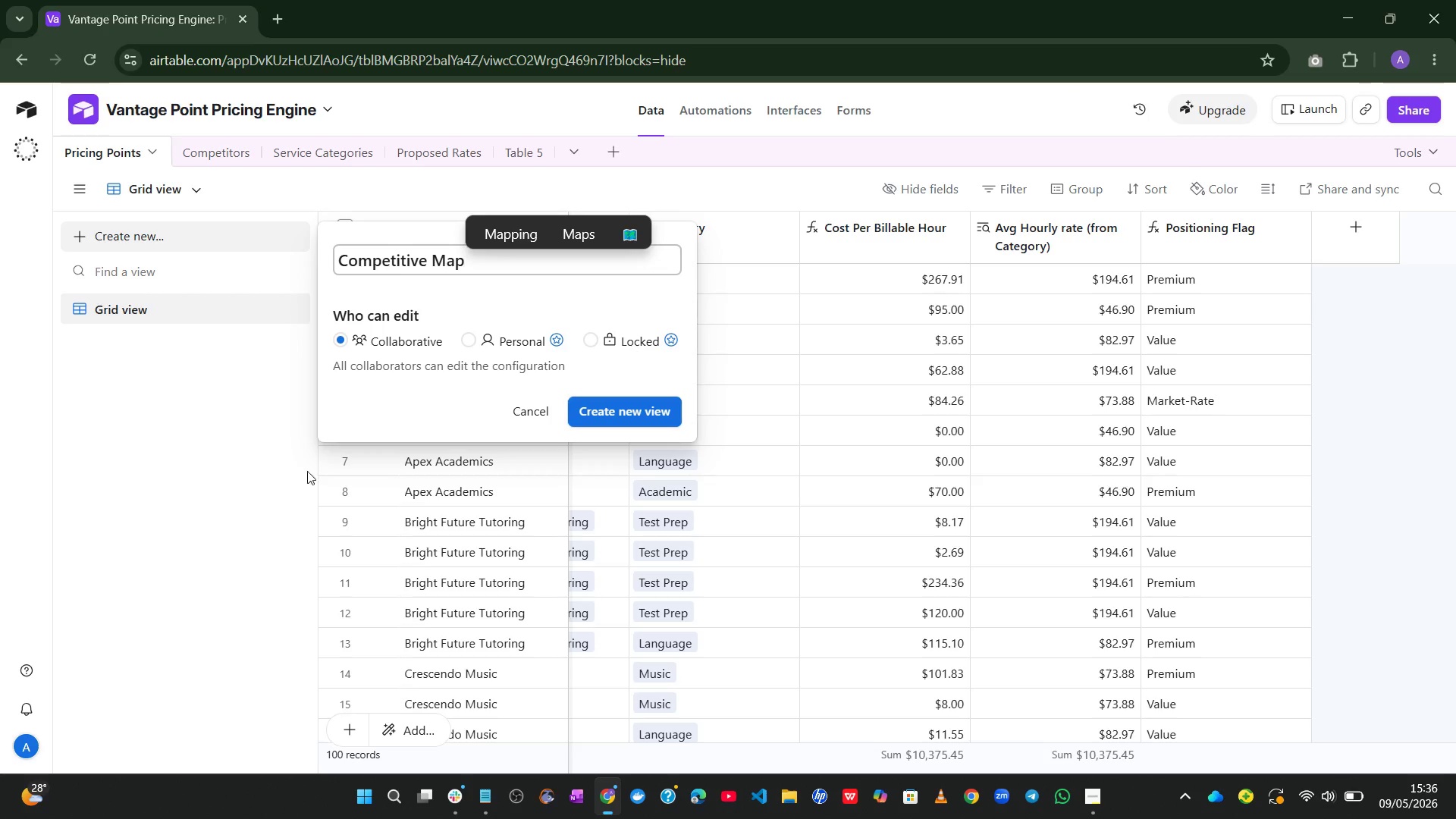 
left_click([613, 414])
 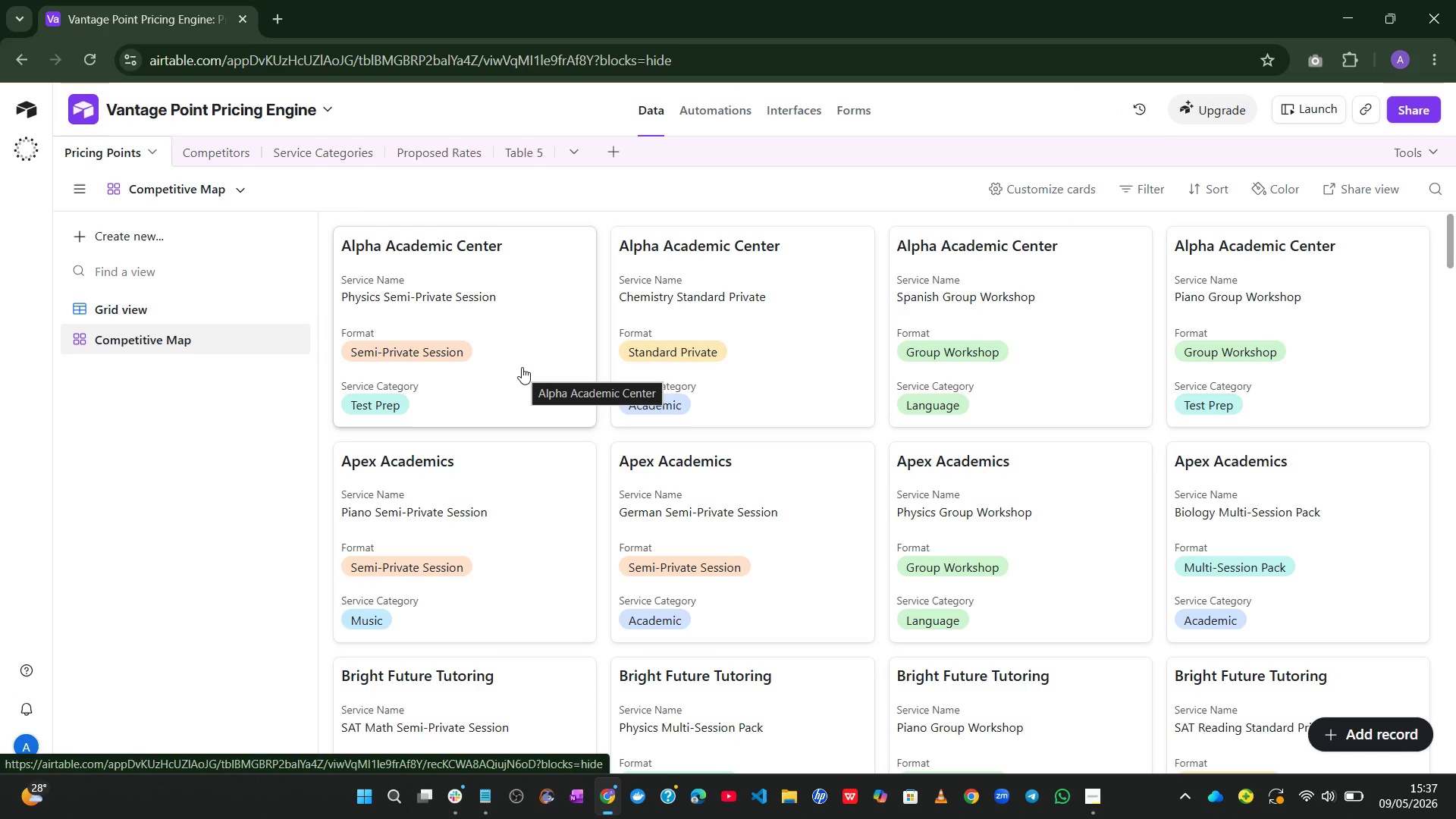 
wait(11.97)
 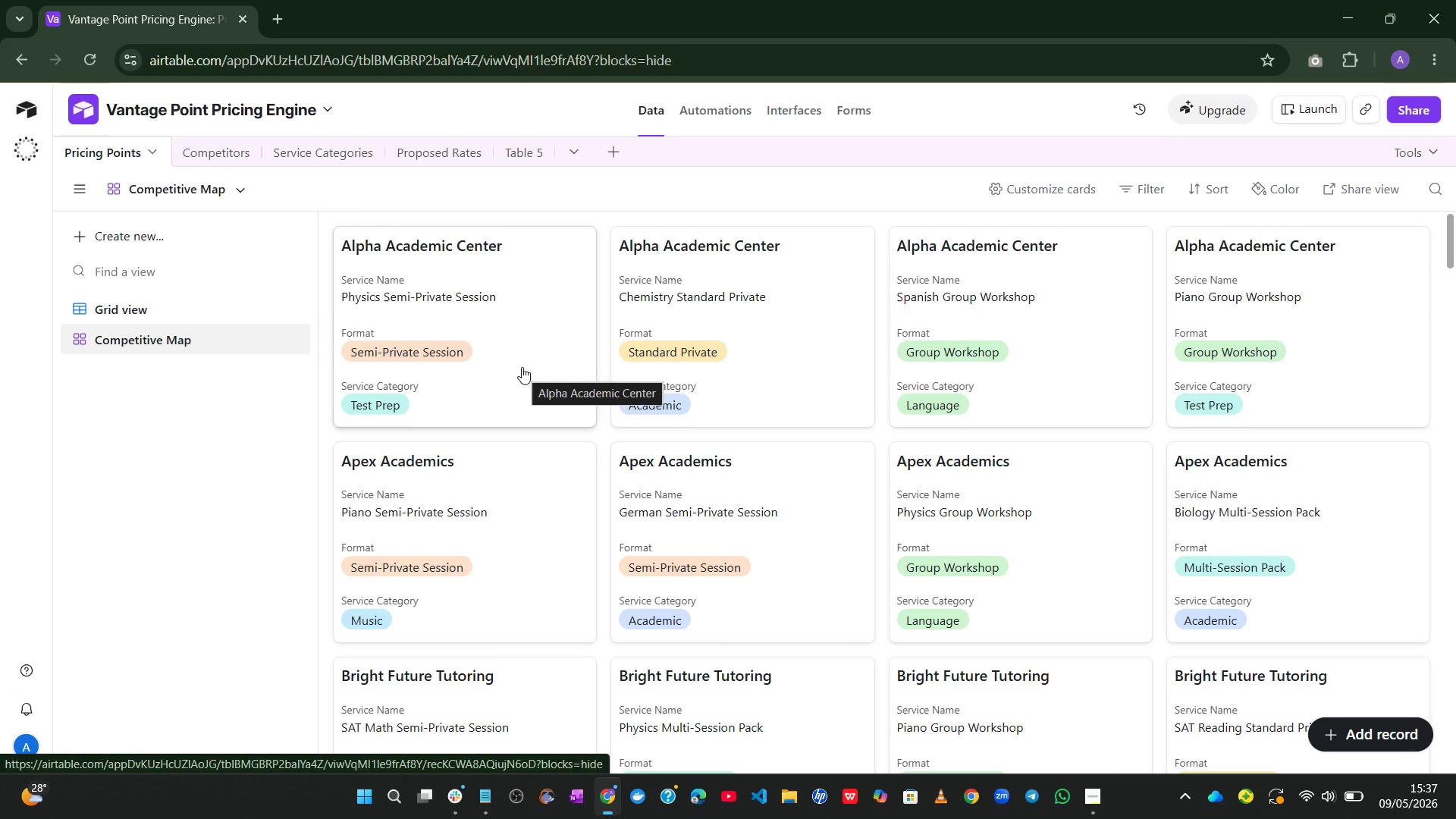 
left_click([1031, 185])
 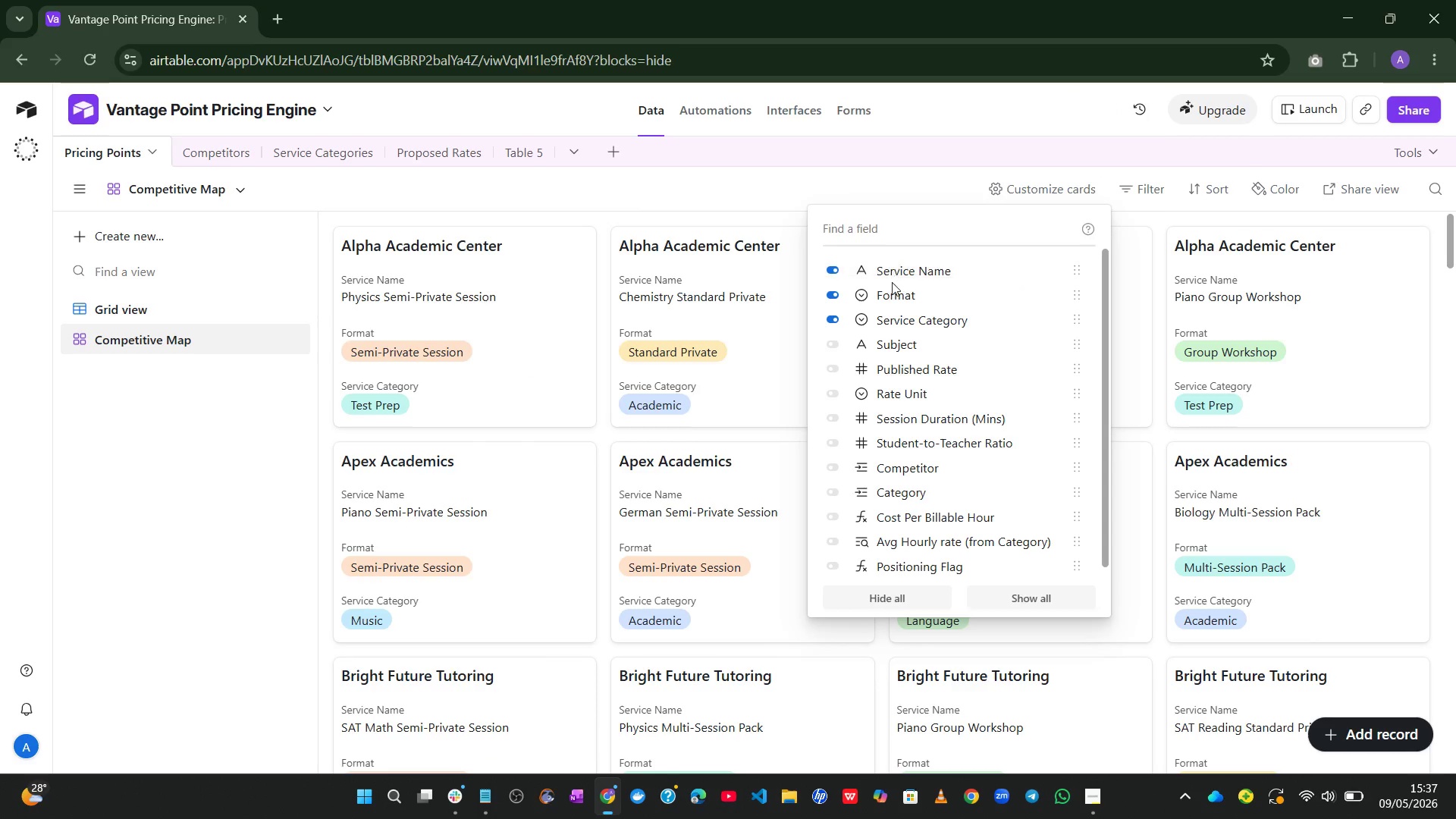 
mouse_move([870, 308])
 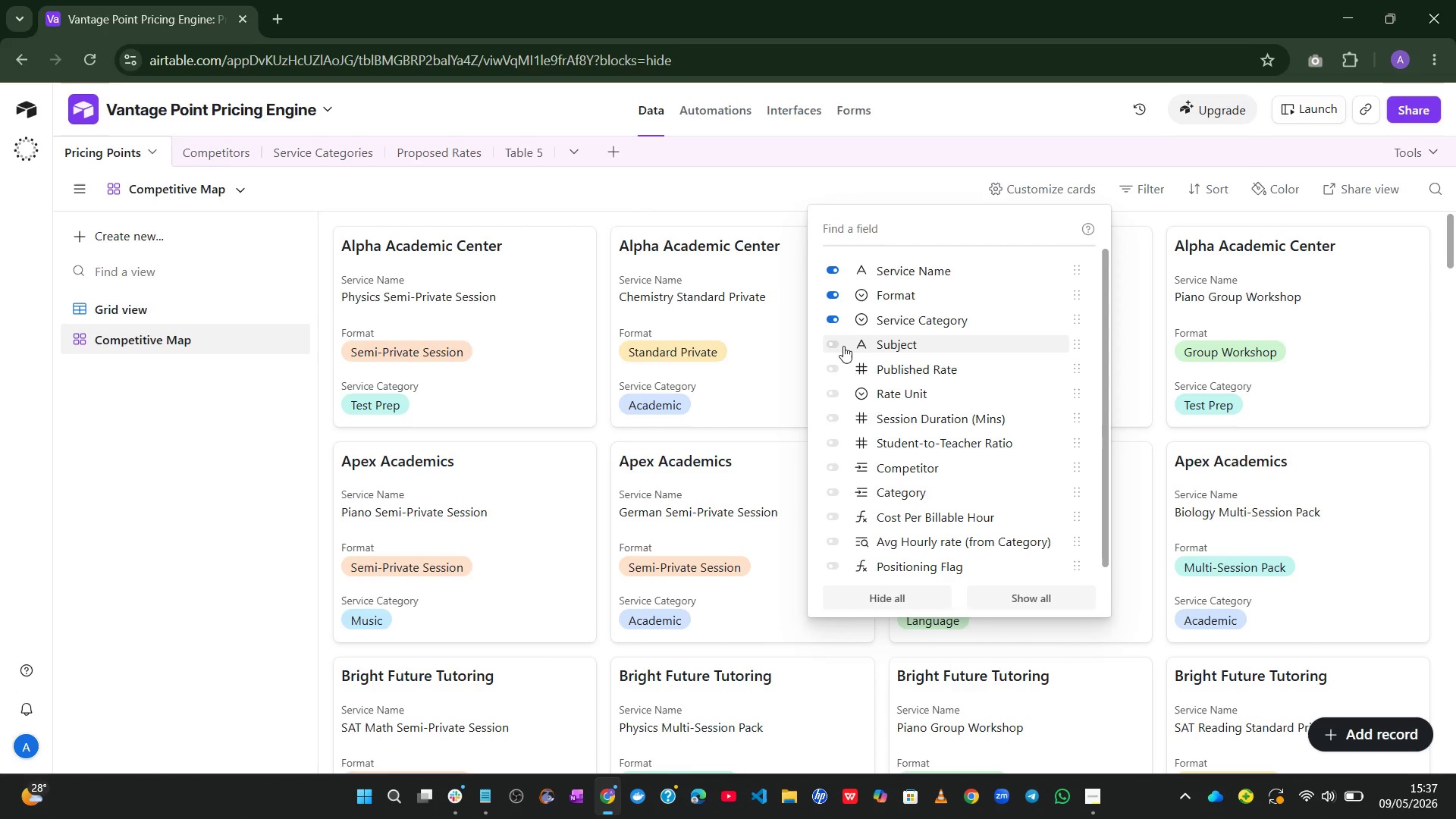 
left_click([843, 346])
 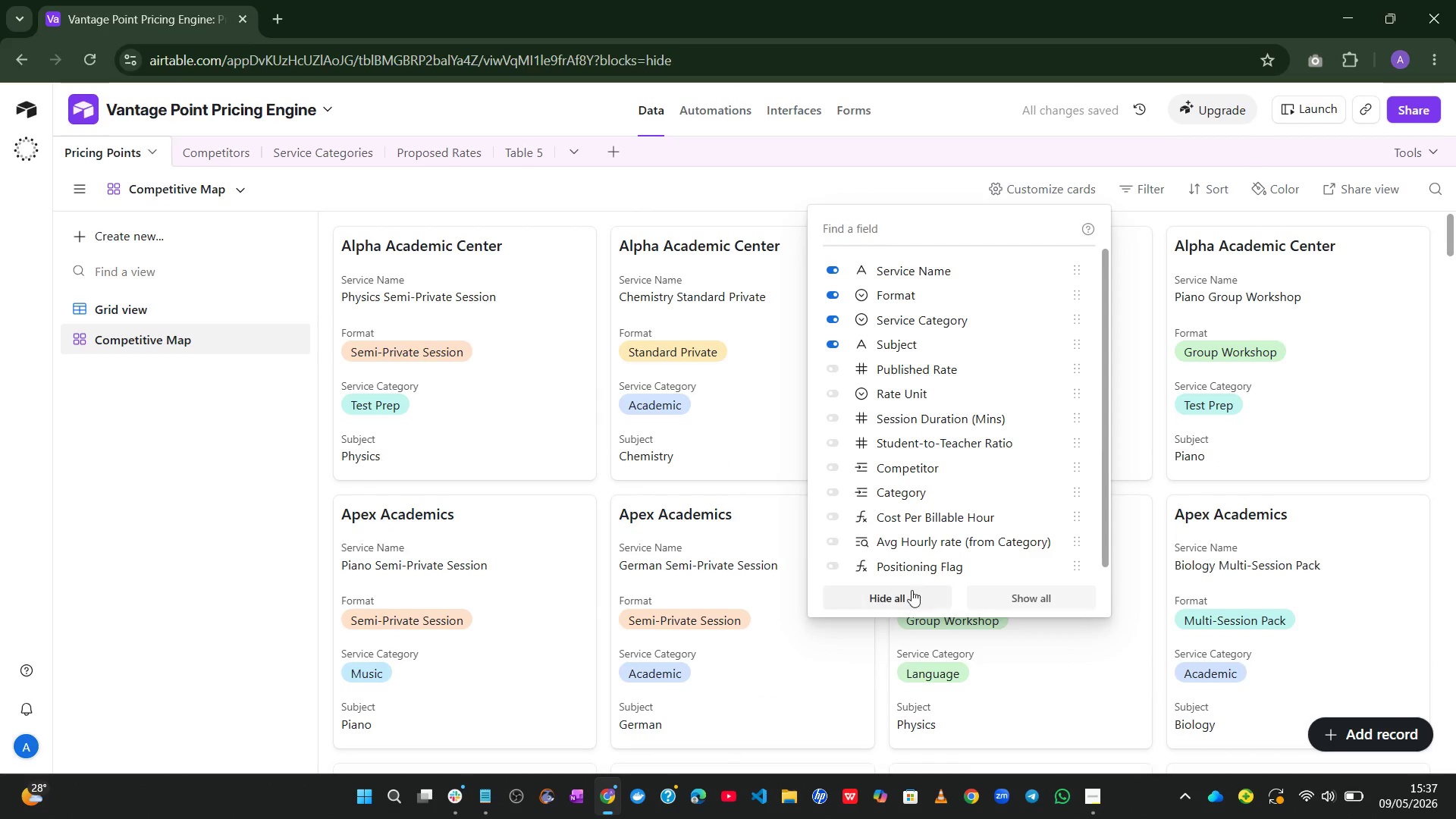 
left_click([912, 590])
 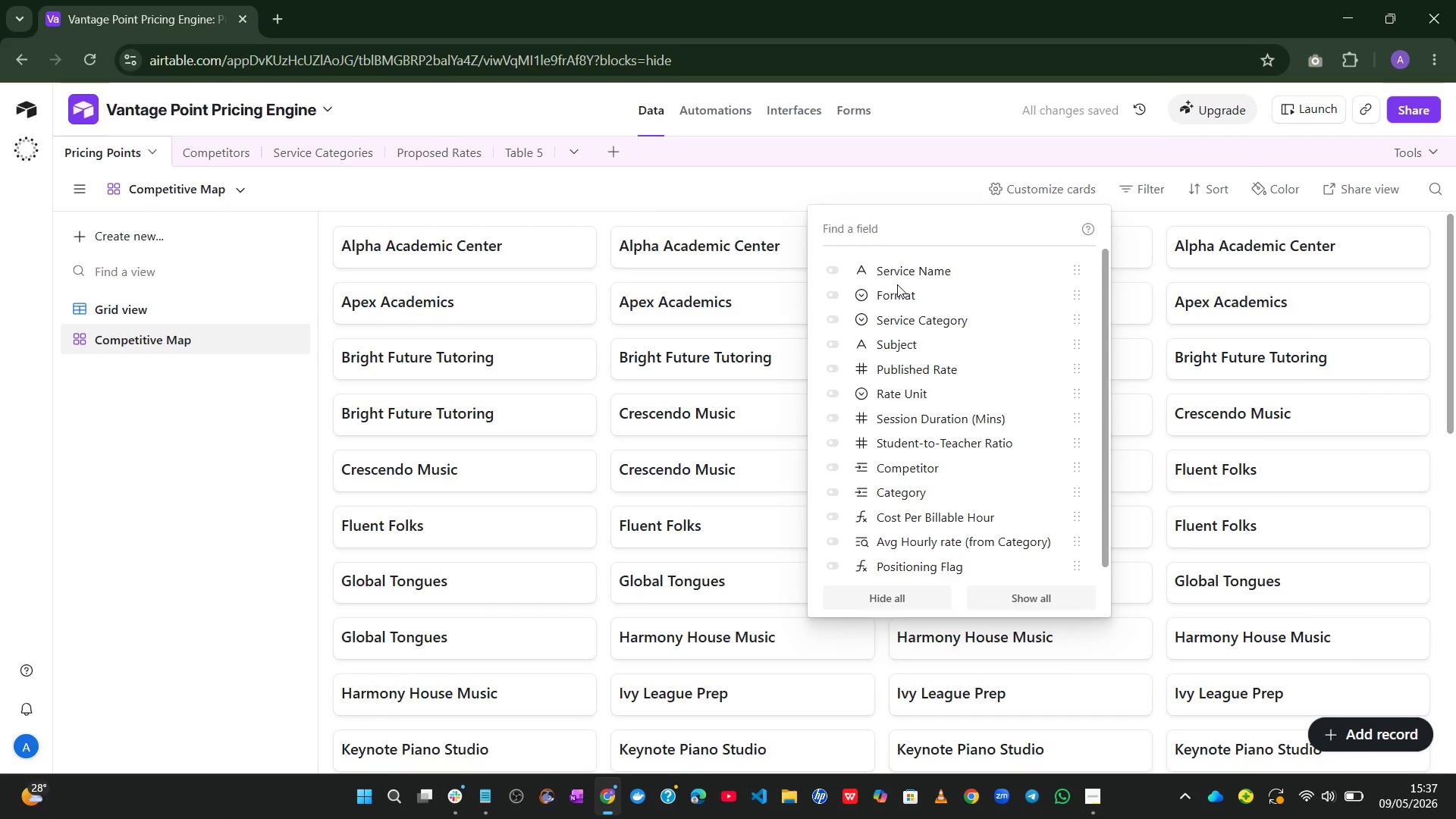 
wait(8.92)
 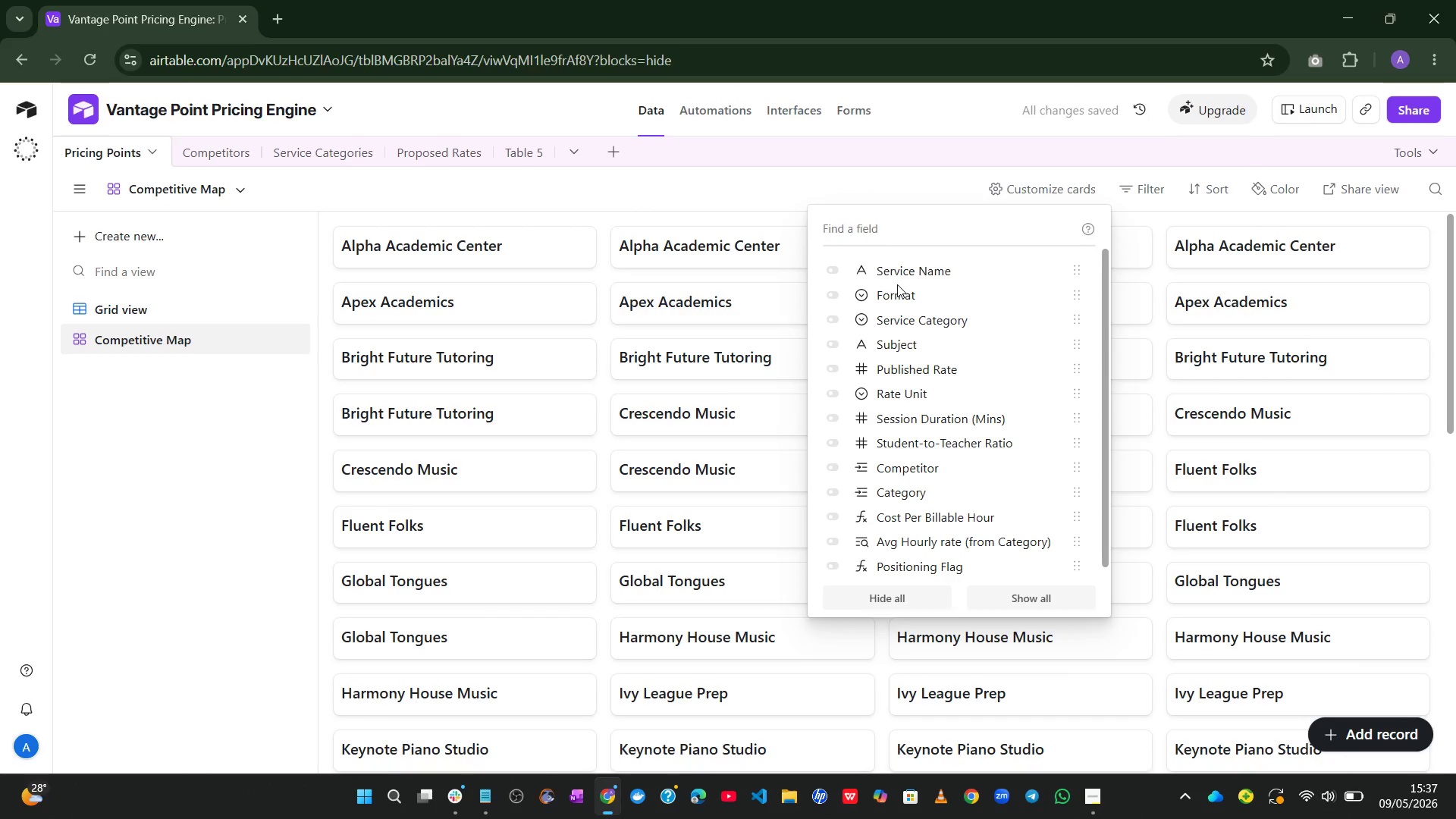 
left_click([891, 343])
 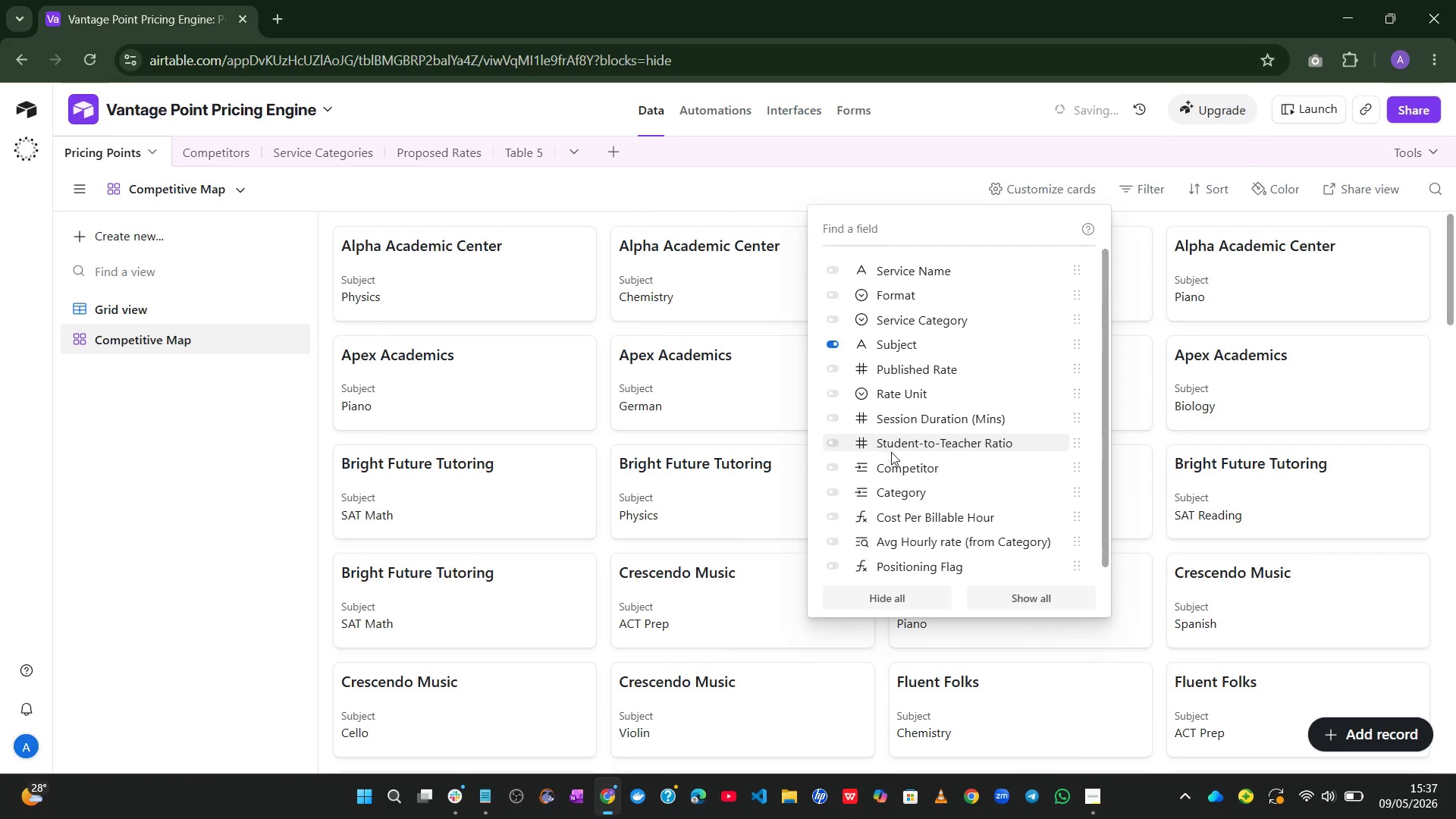 
left_click([890, 464])
 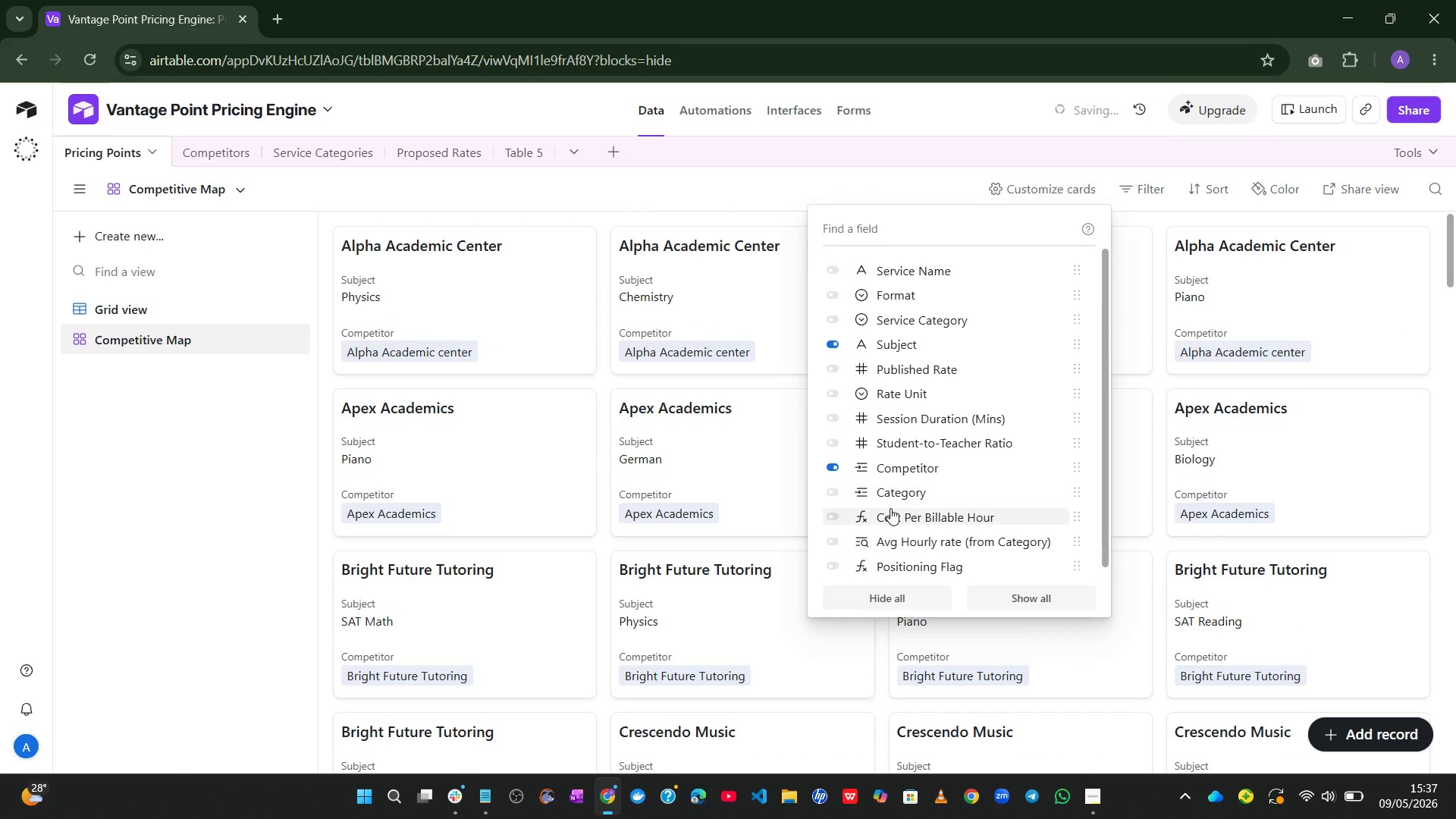 
left_click([890, 510])
 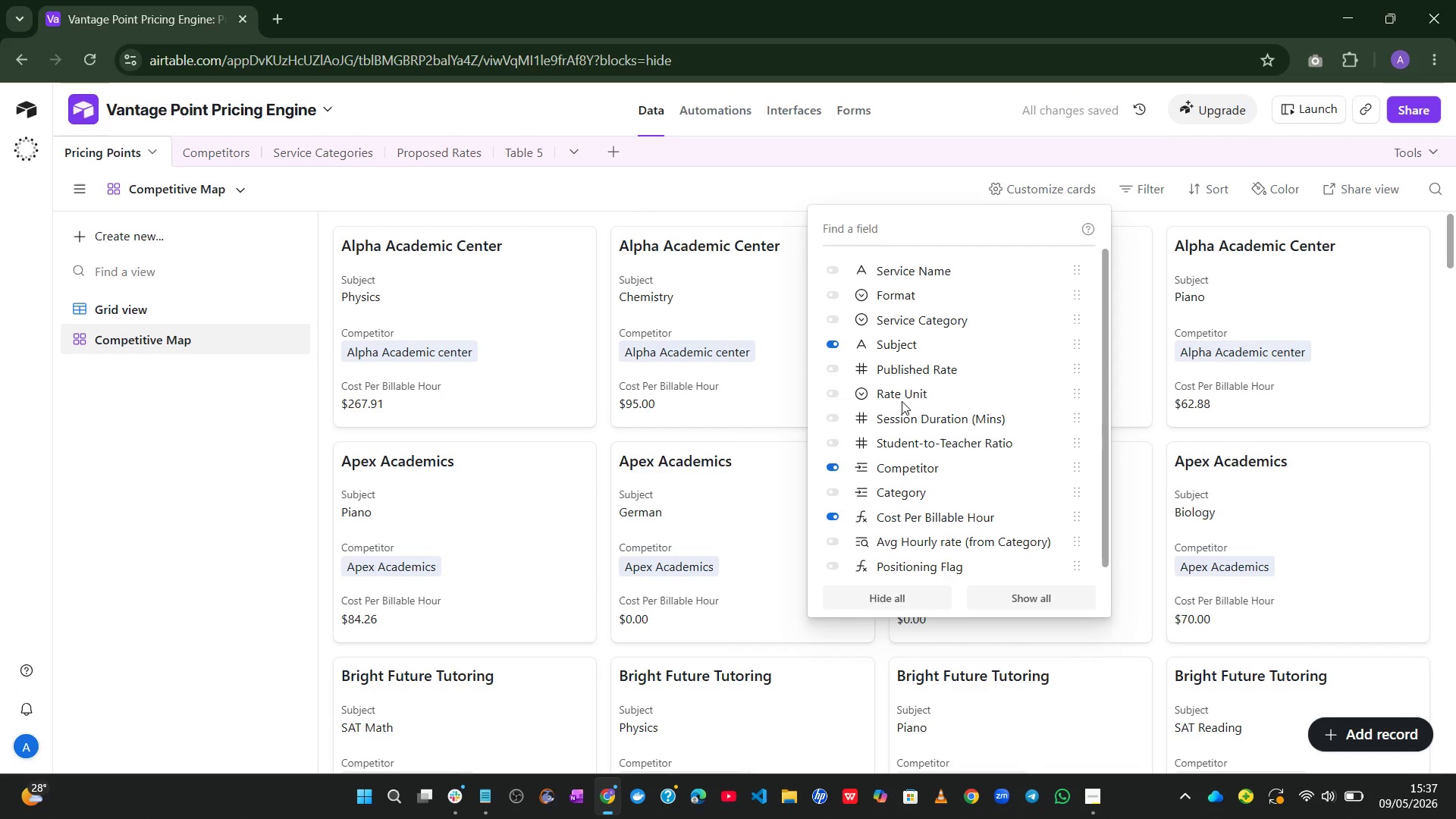 
wait(5.83)
 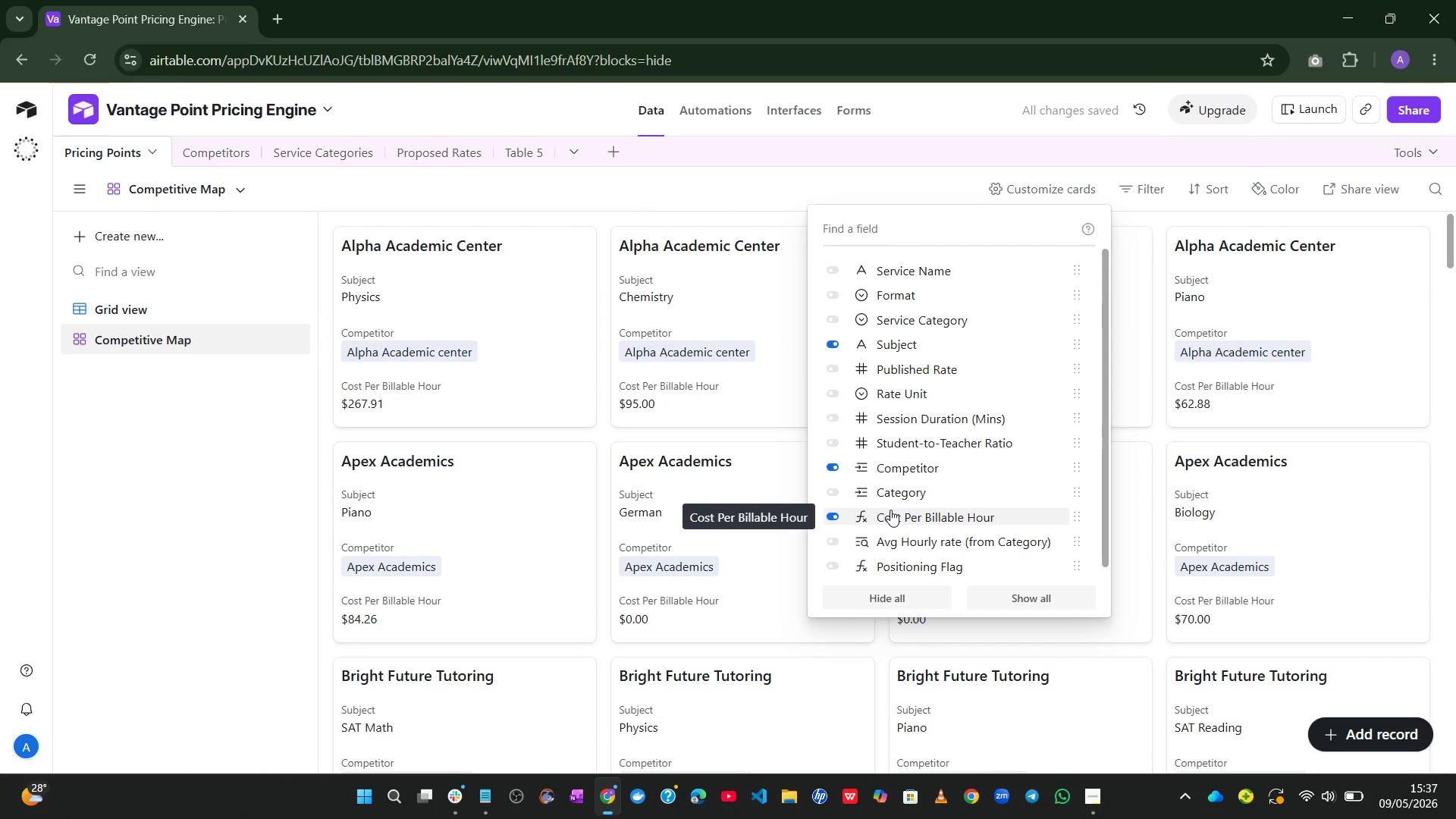 
left_click([907, 566])
 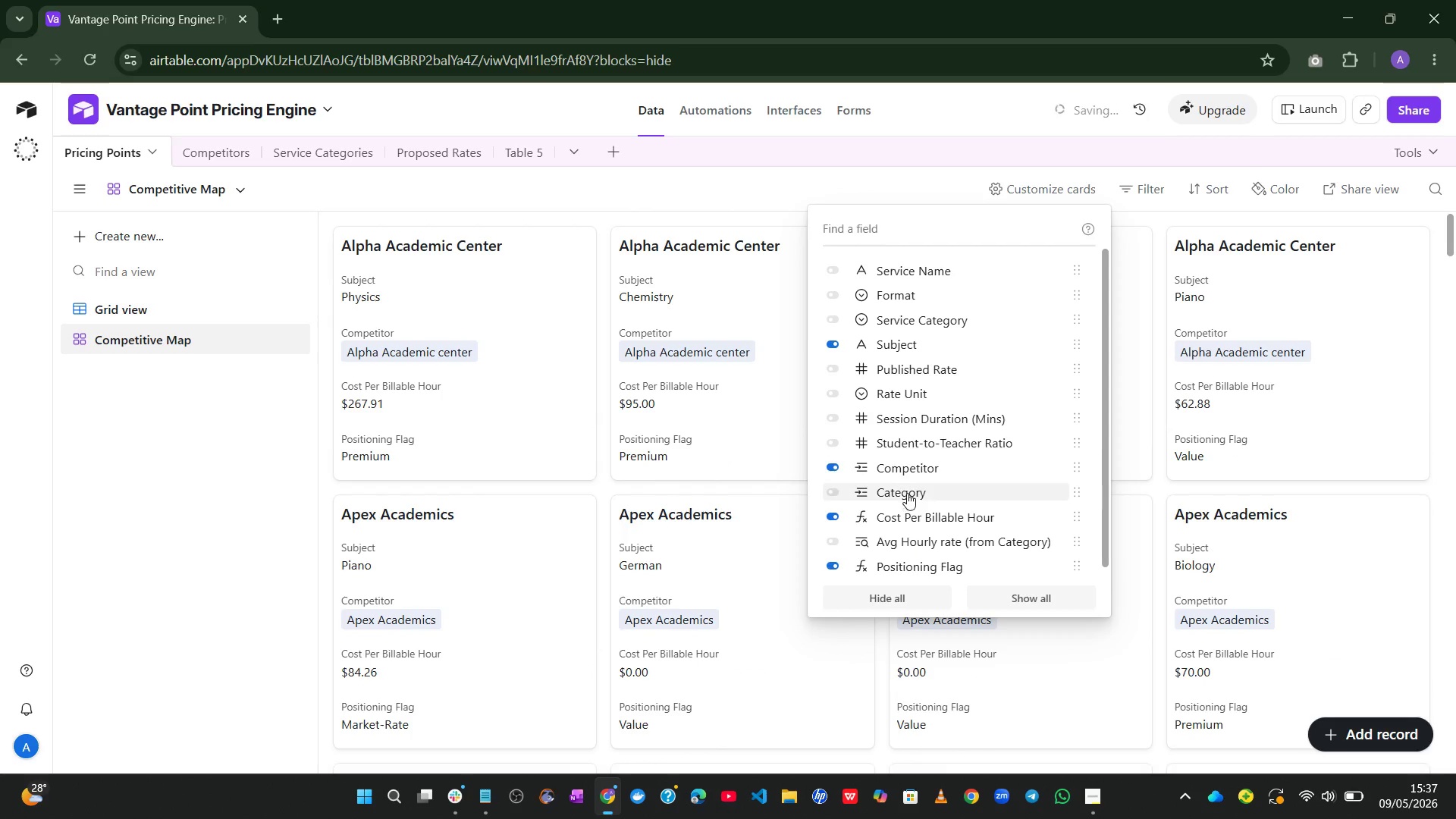 
left_click([907, 492])
 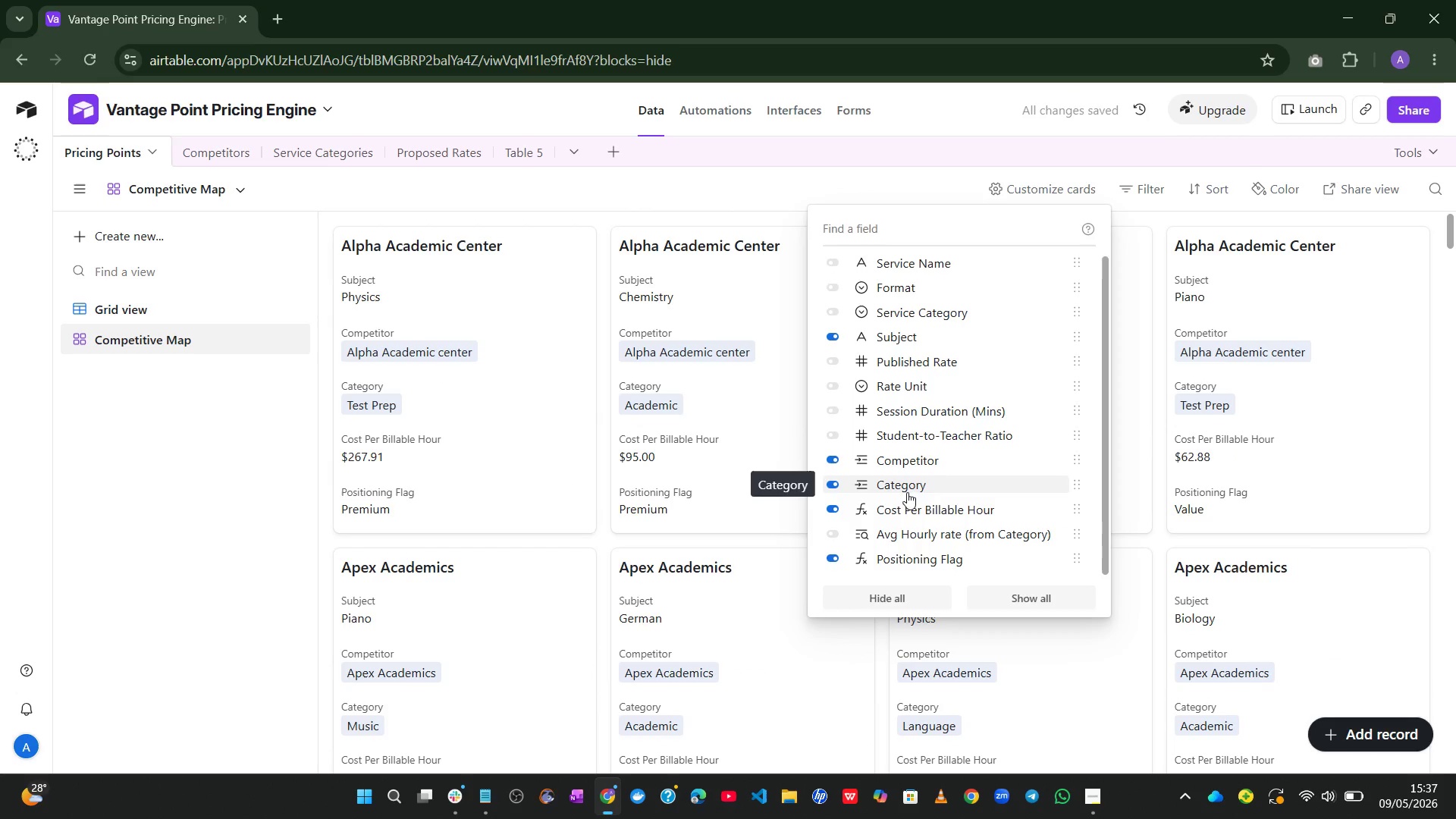 
wait(6.27)
 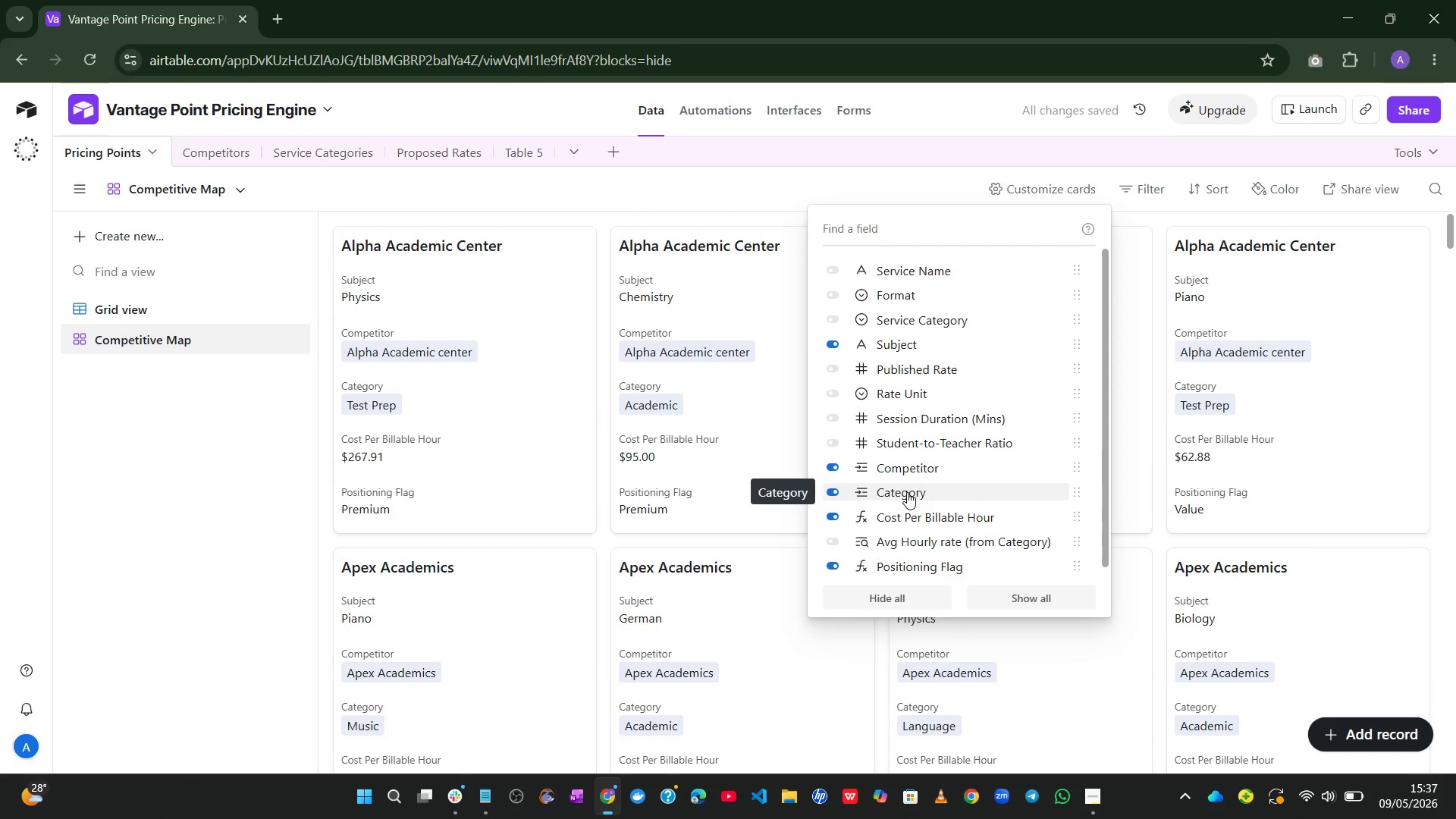 
left_click([928, 184])
 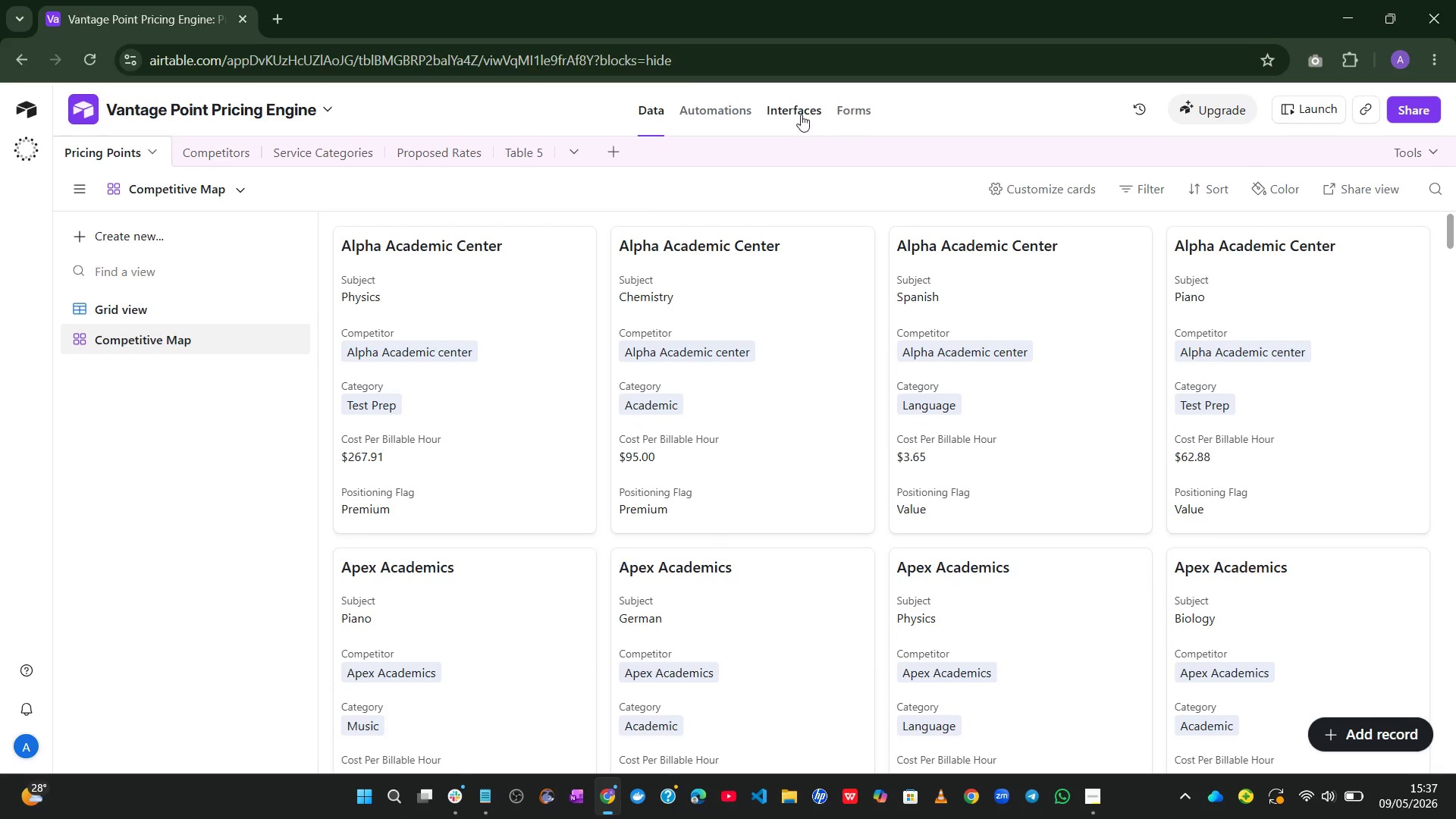 
left_click([799, 113])
 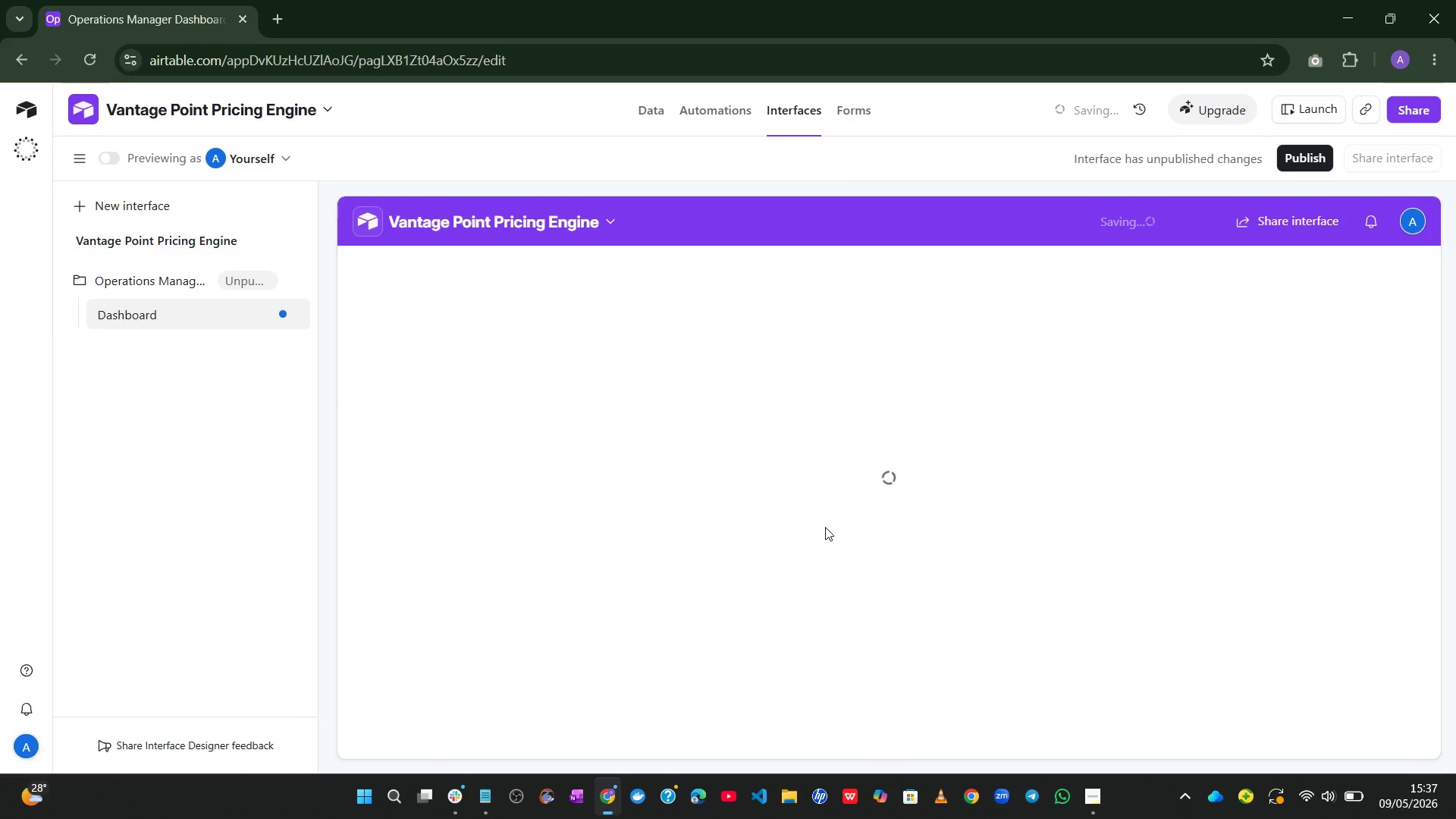 
mouse_move([795, 583])
 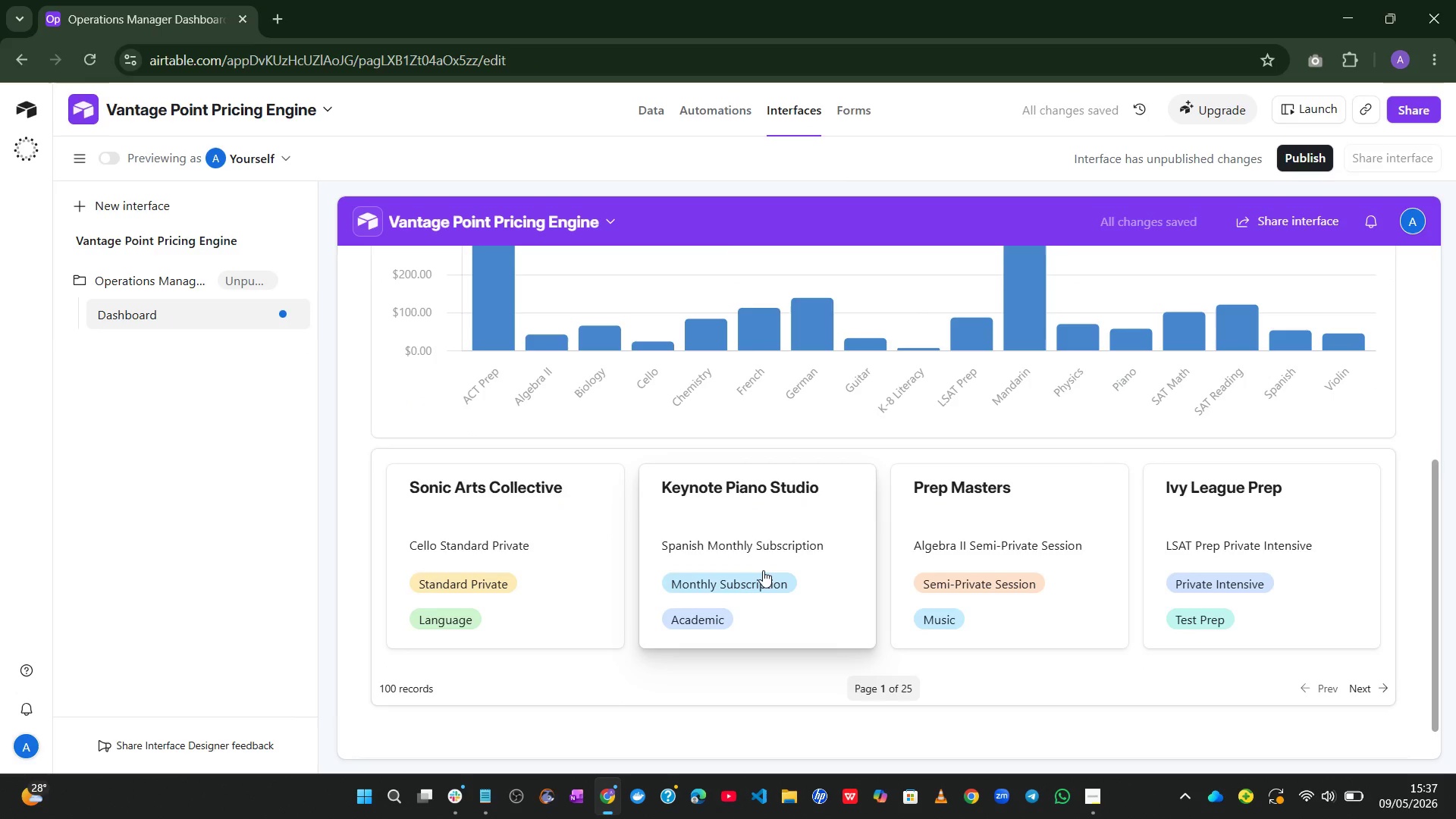 
left_click([763, 570])
 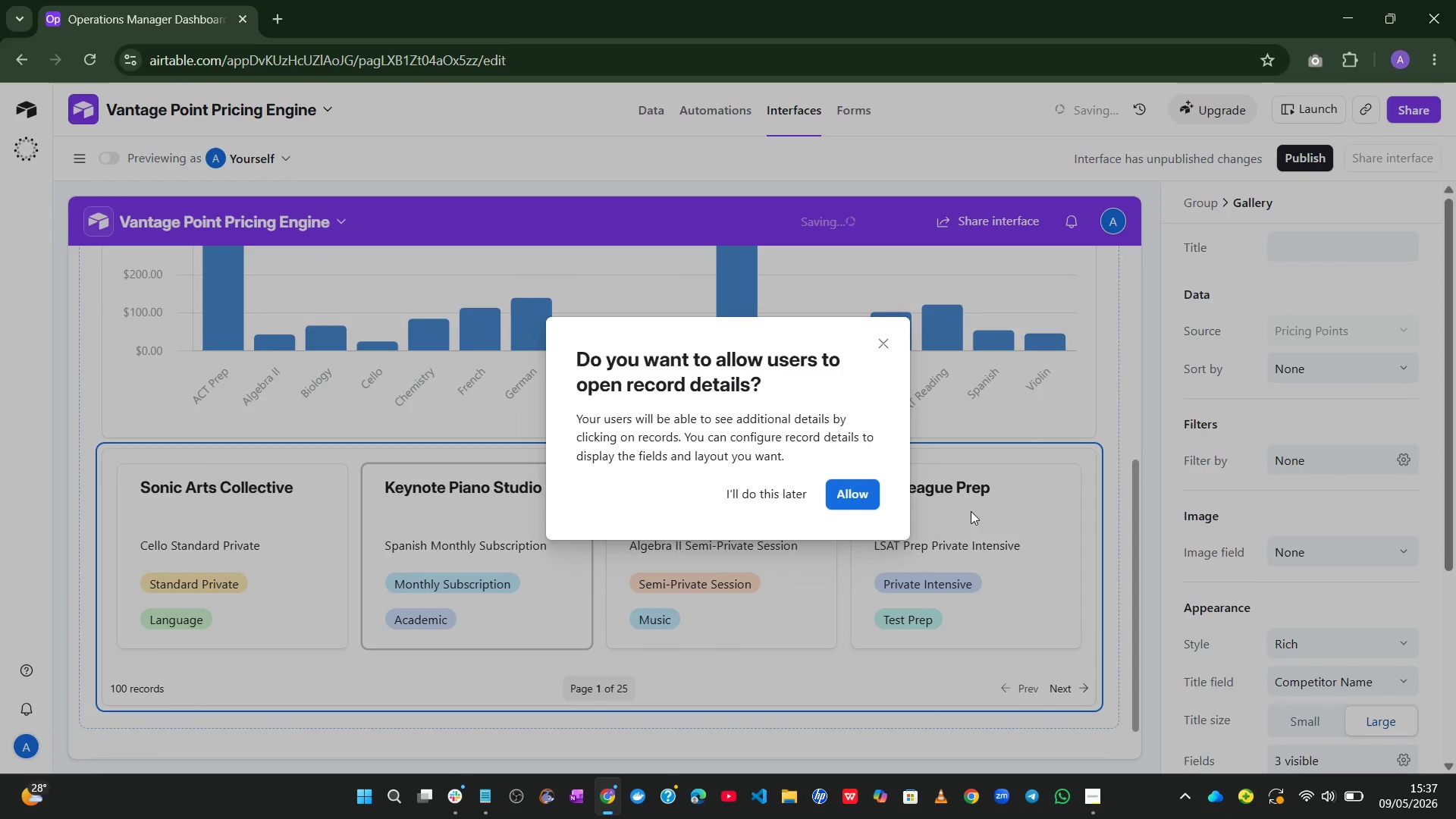 
left_click([965, 462])
 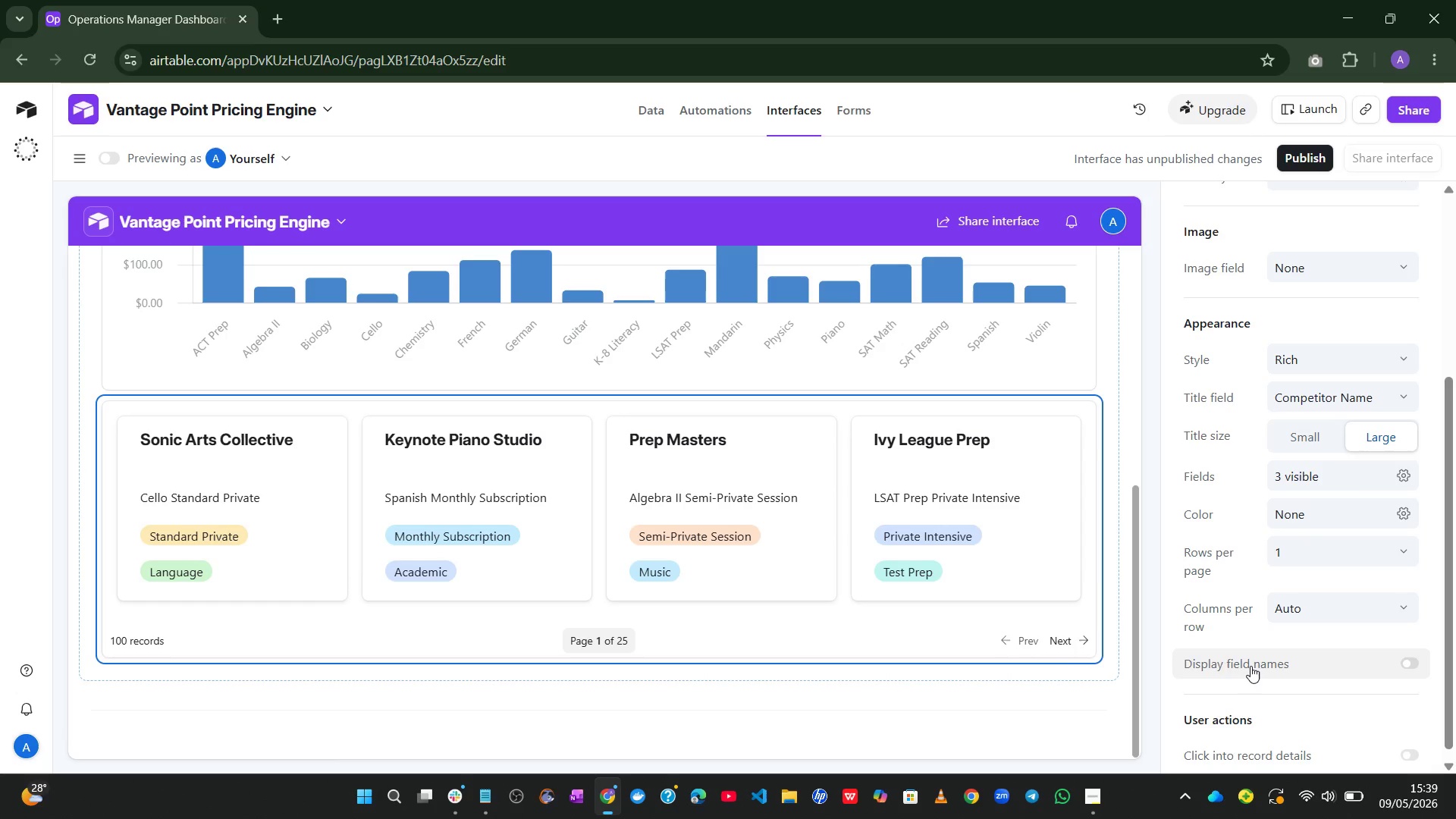 
wait(93.83)
 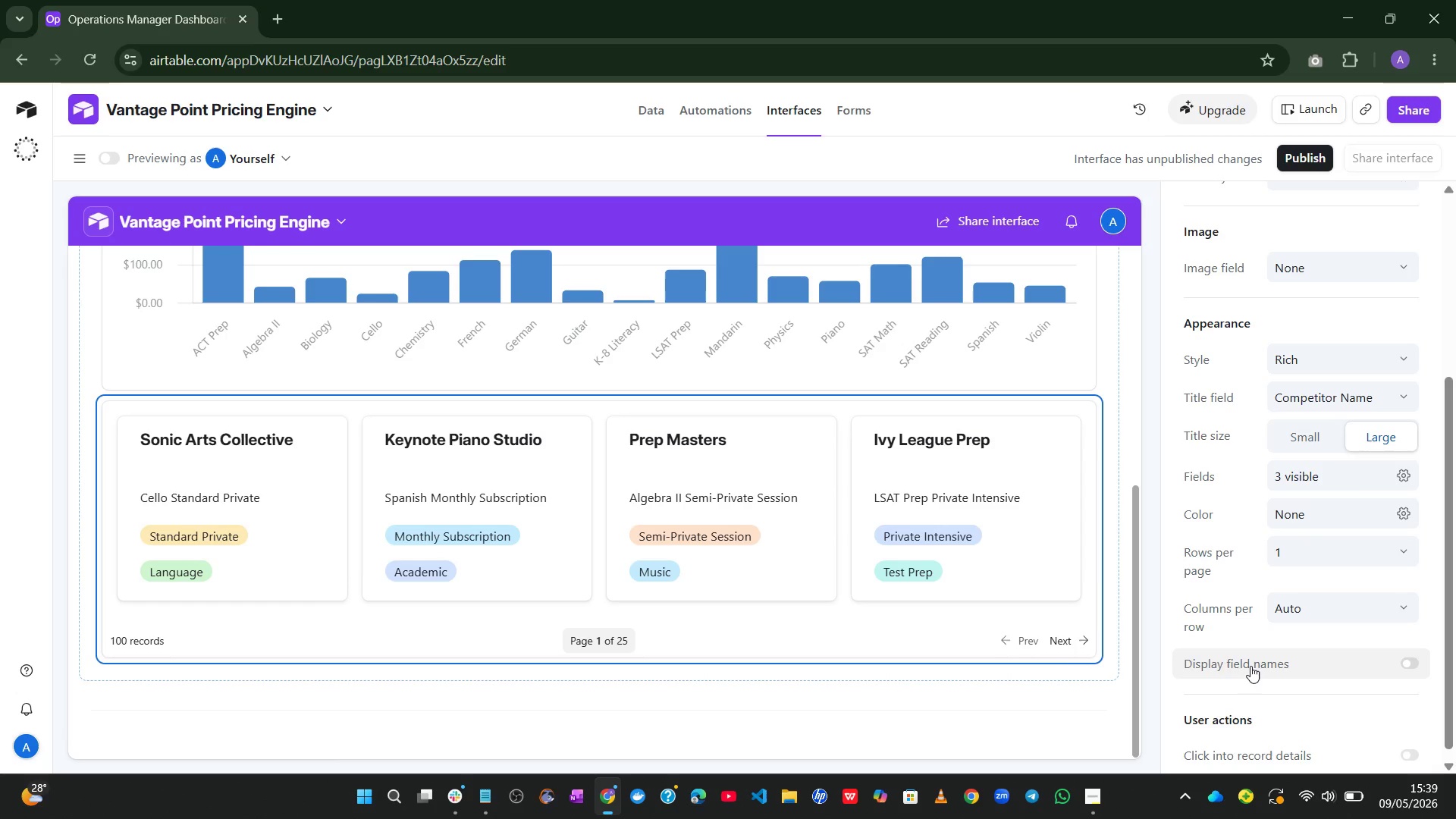 
left_click([1369, 331])
 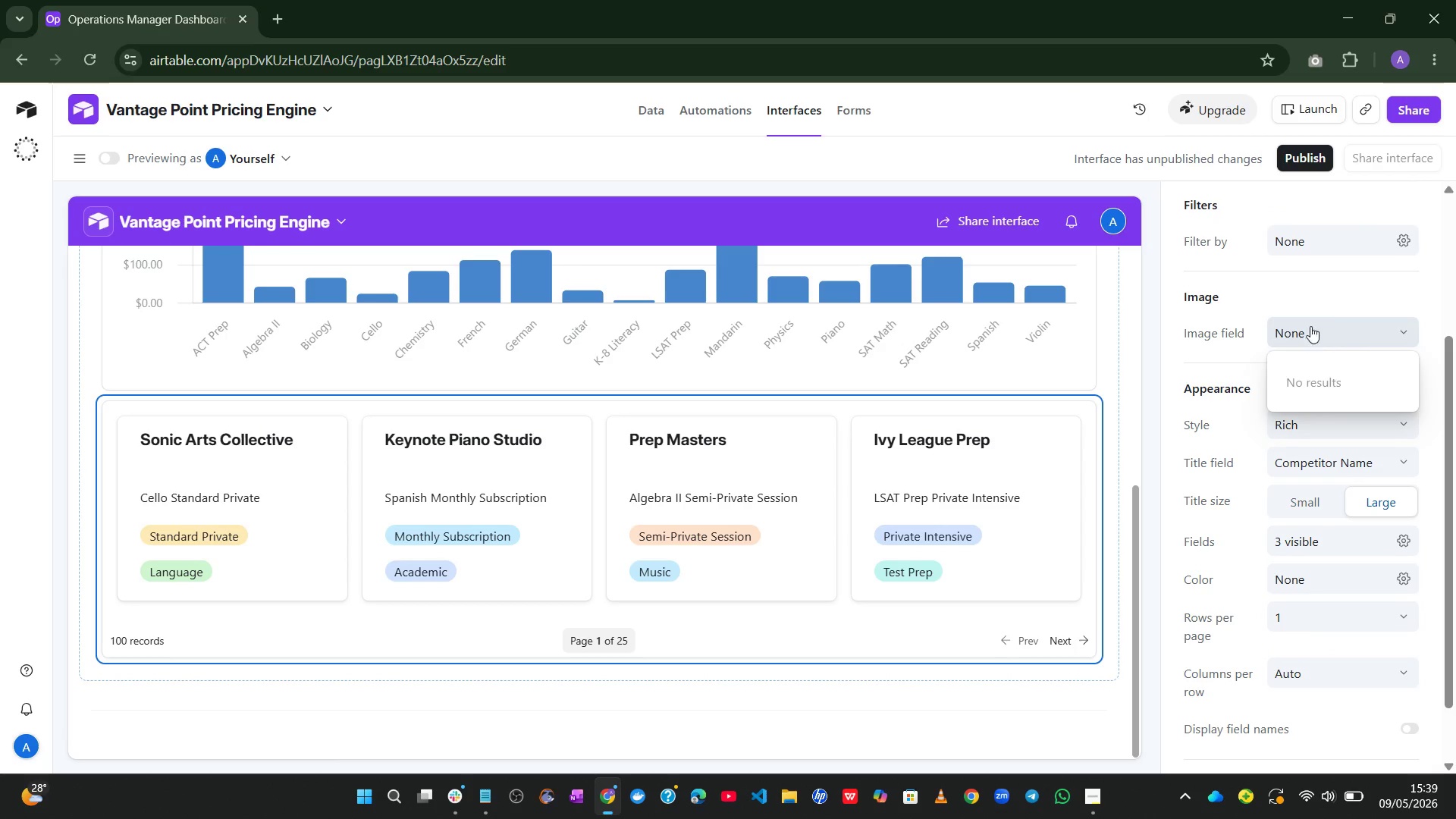 
left_click([1302, 303])
 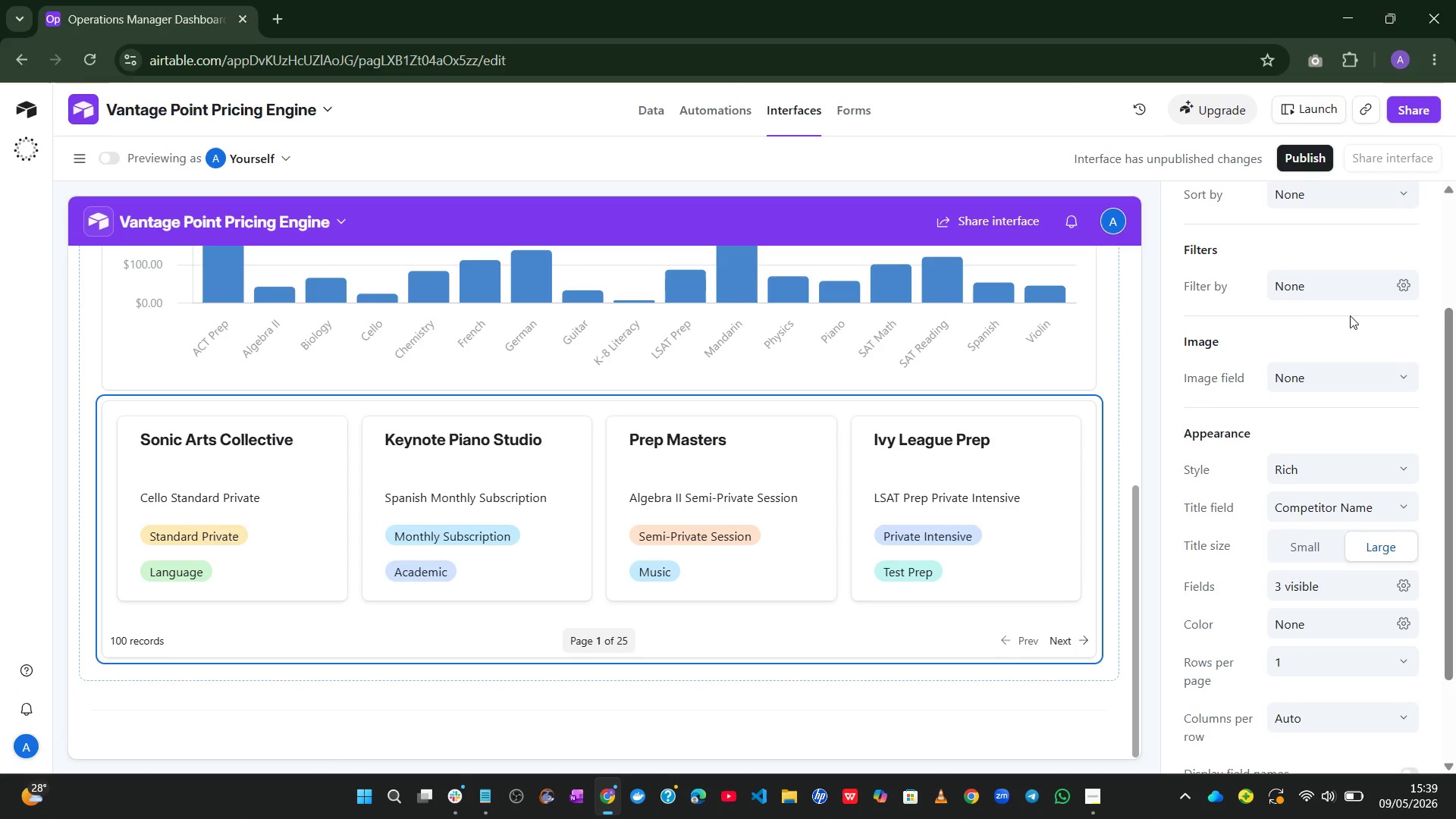 
left_click([1386, 293])
 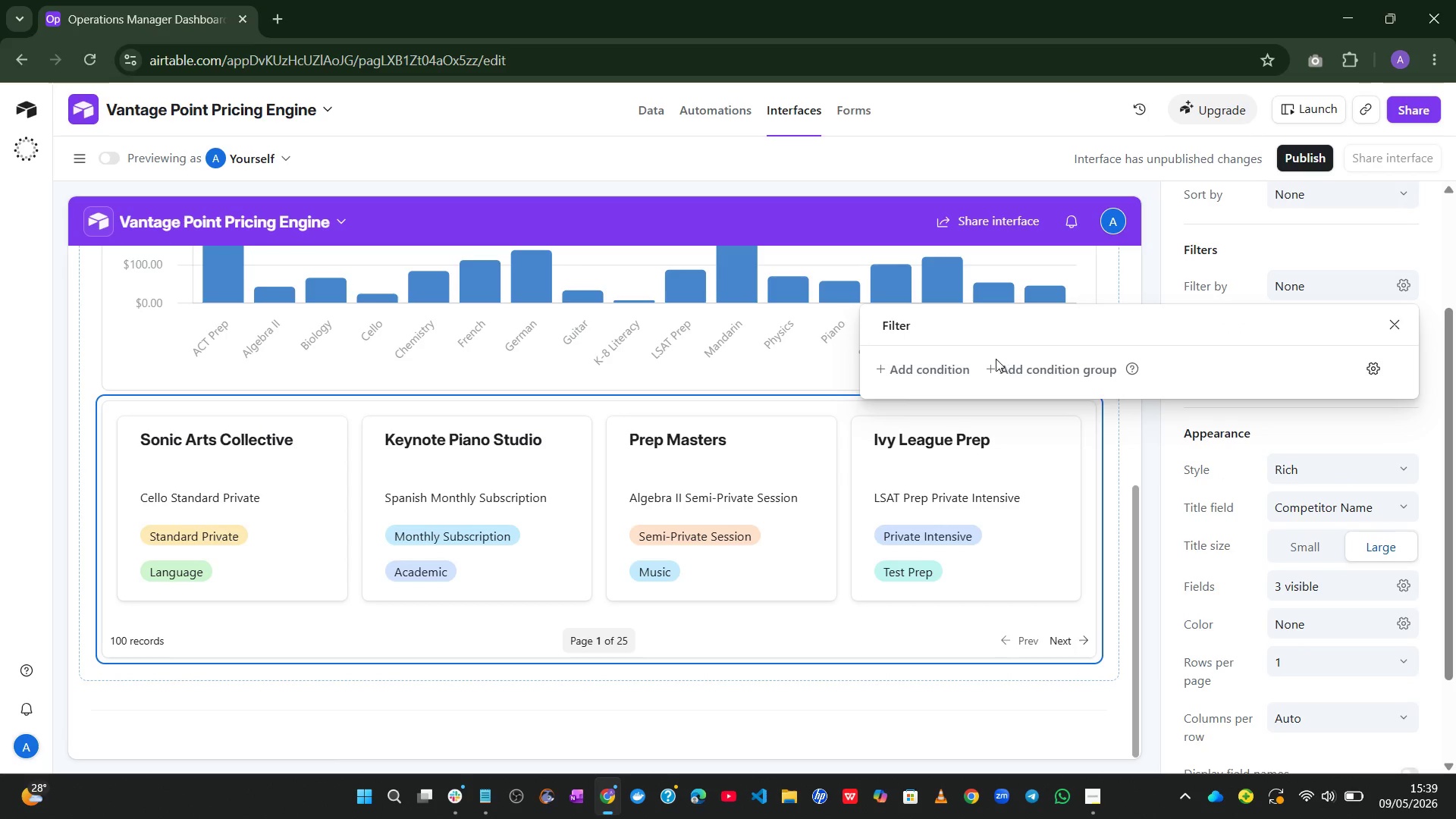 
left_click([959, 369])
 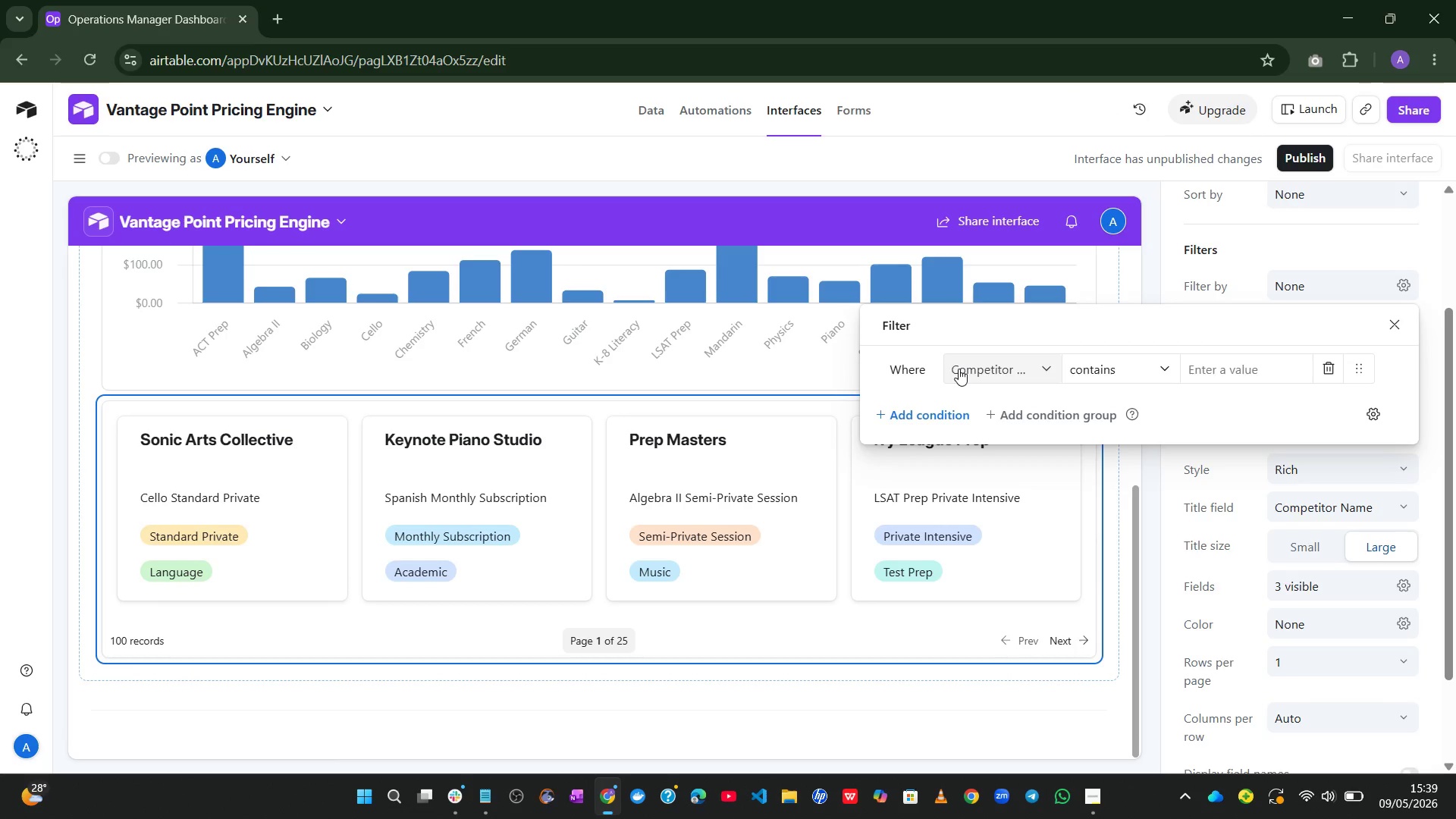 
wait(12.66)
 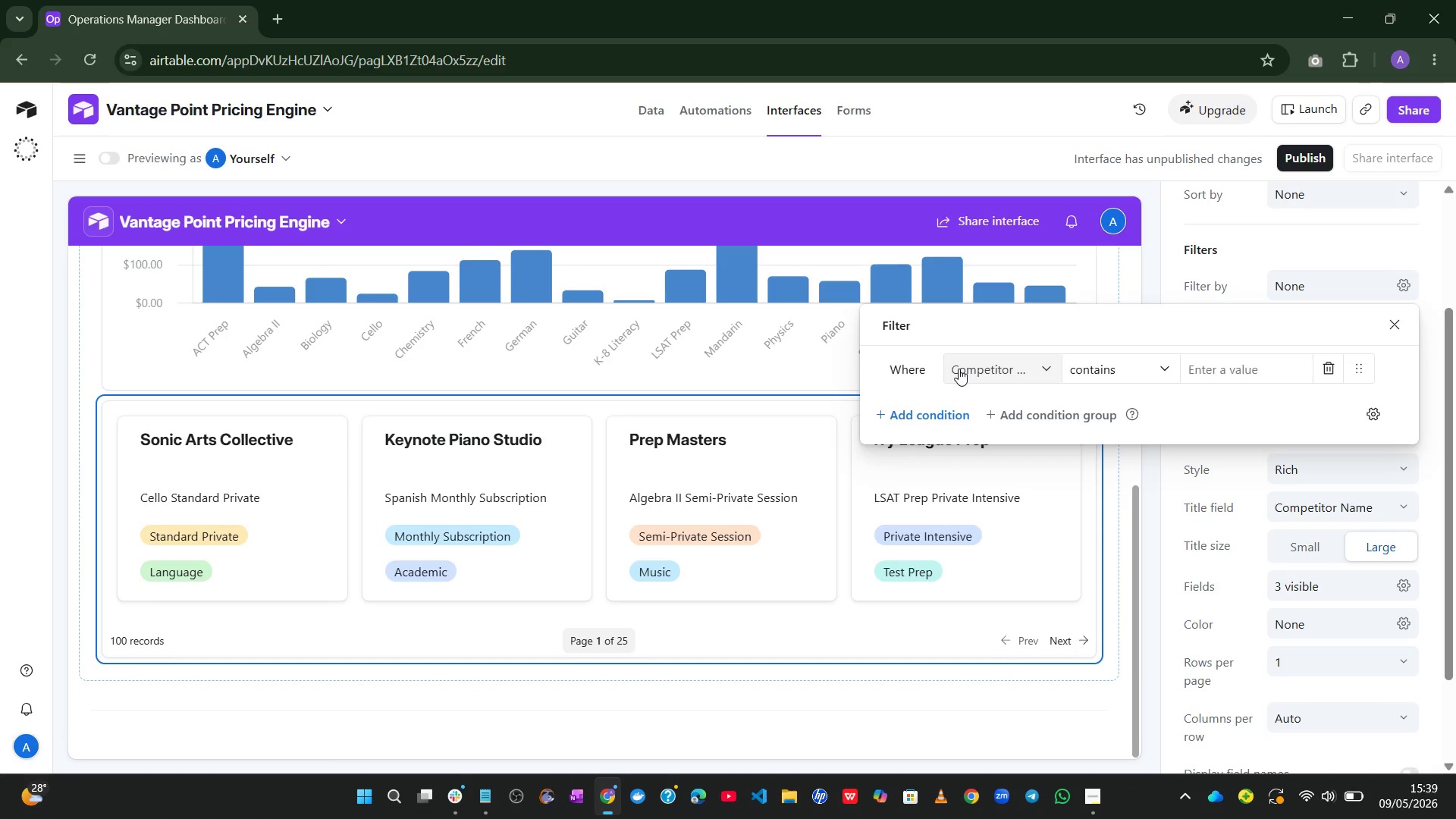 
left_click([987, 366])
 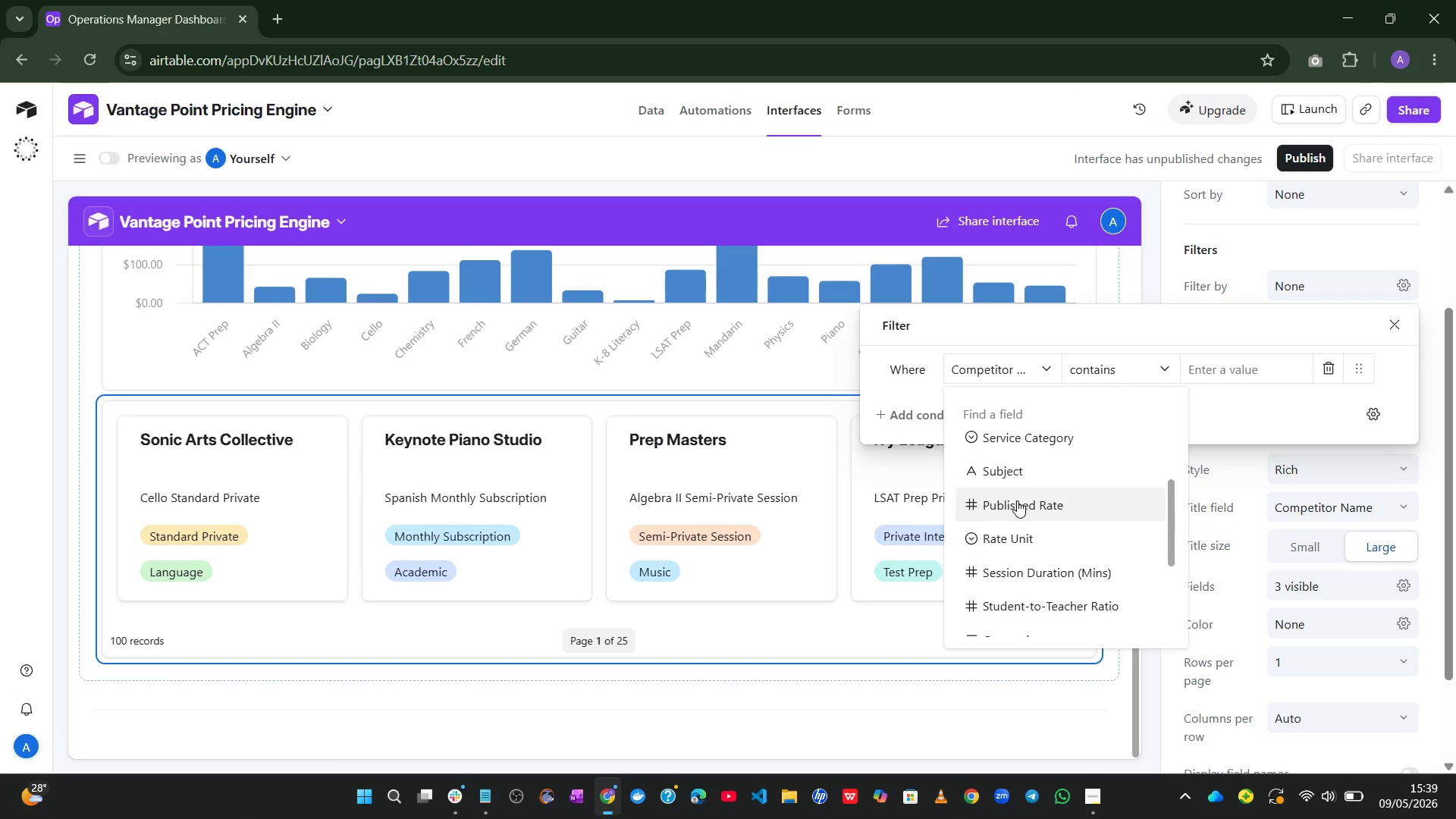 
wait(5.78)
 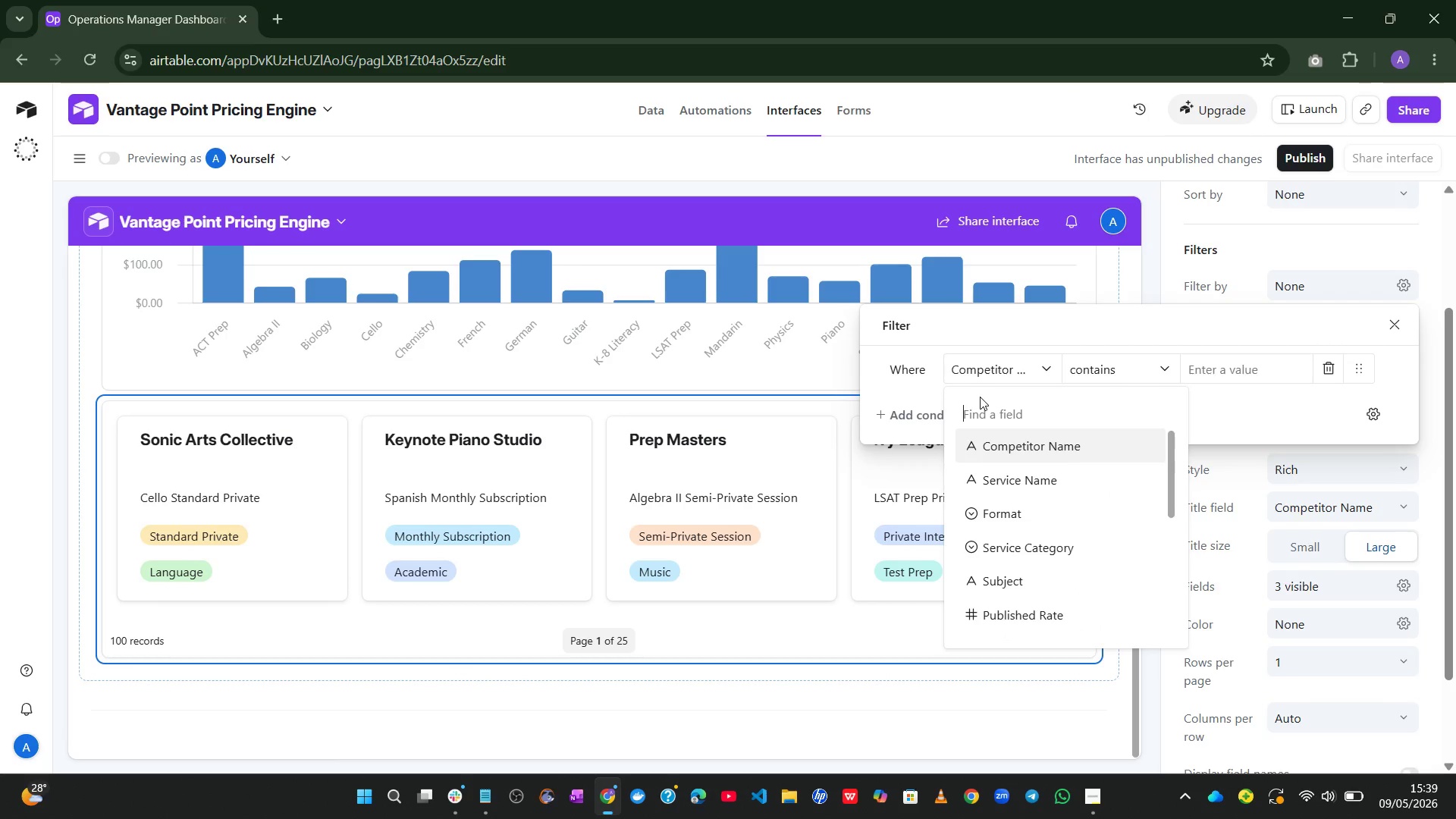 
left_click([1011, 563])
 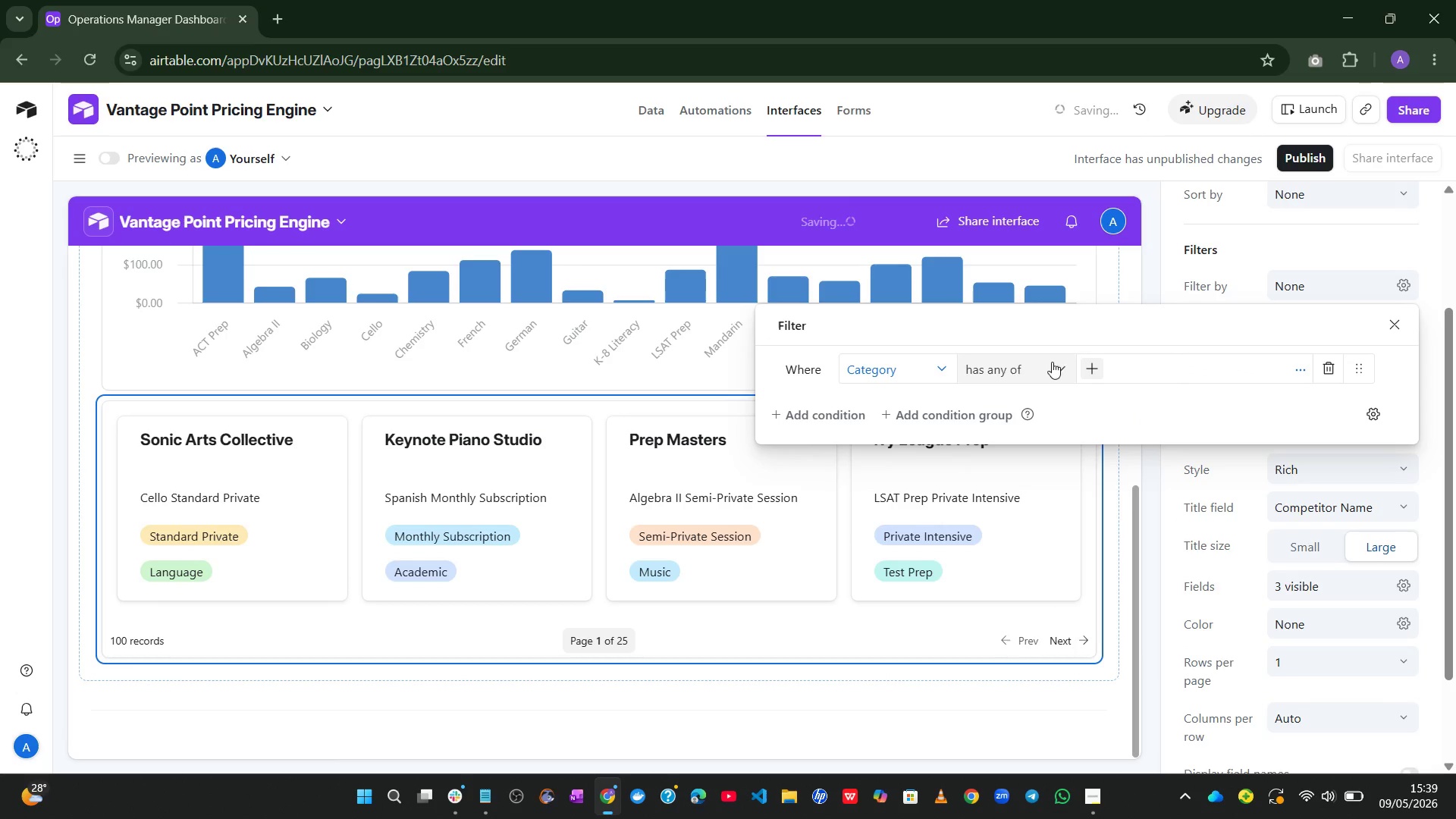 
left_click([1163, 364])
 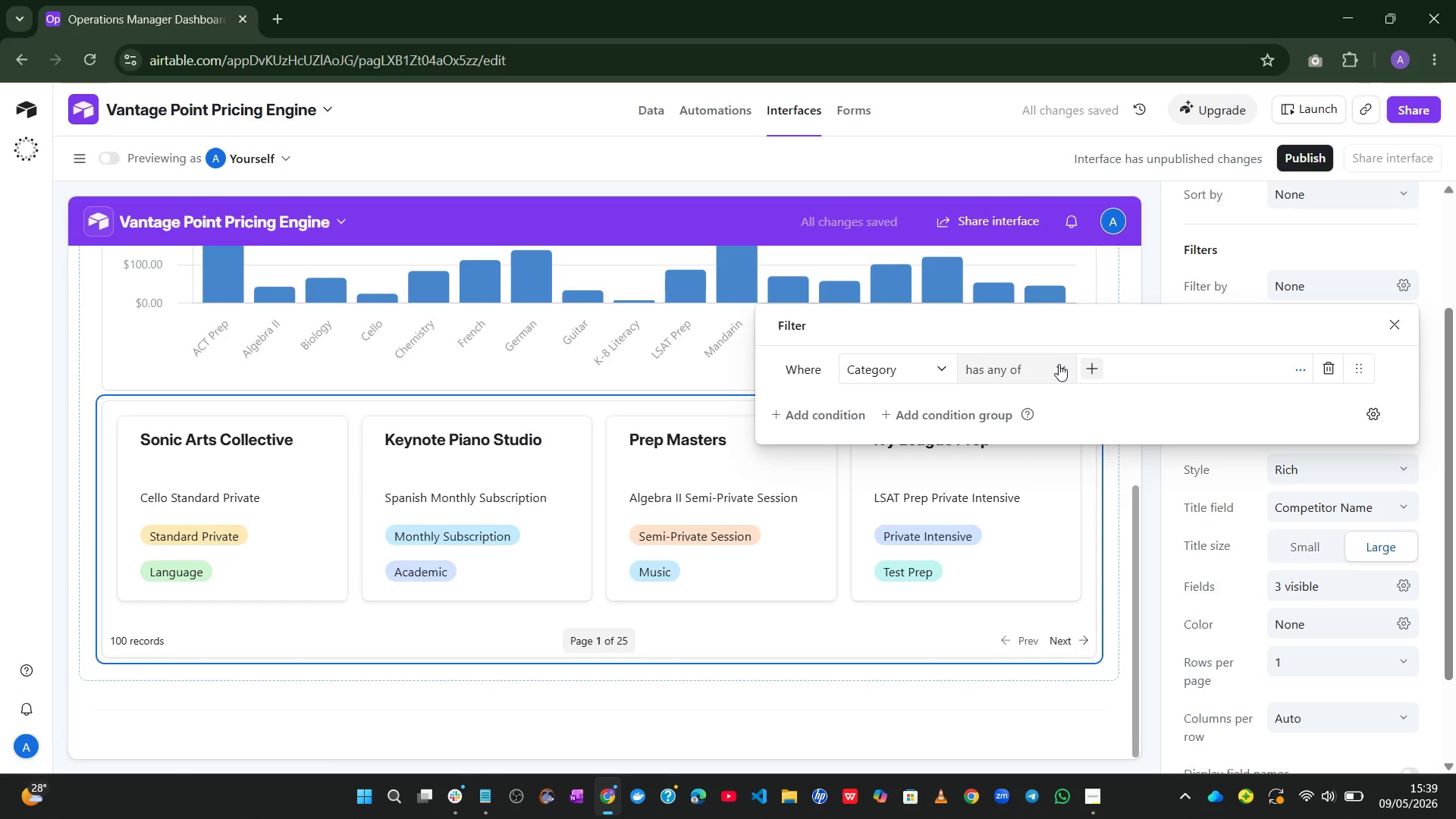 
left_click([1059, 363])
 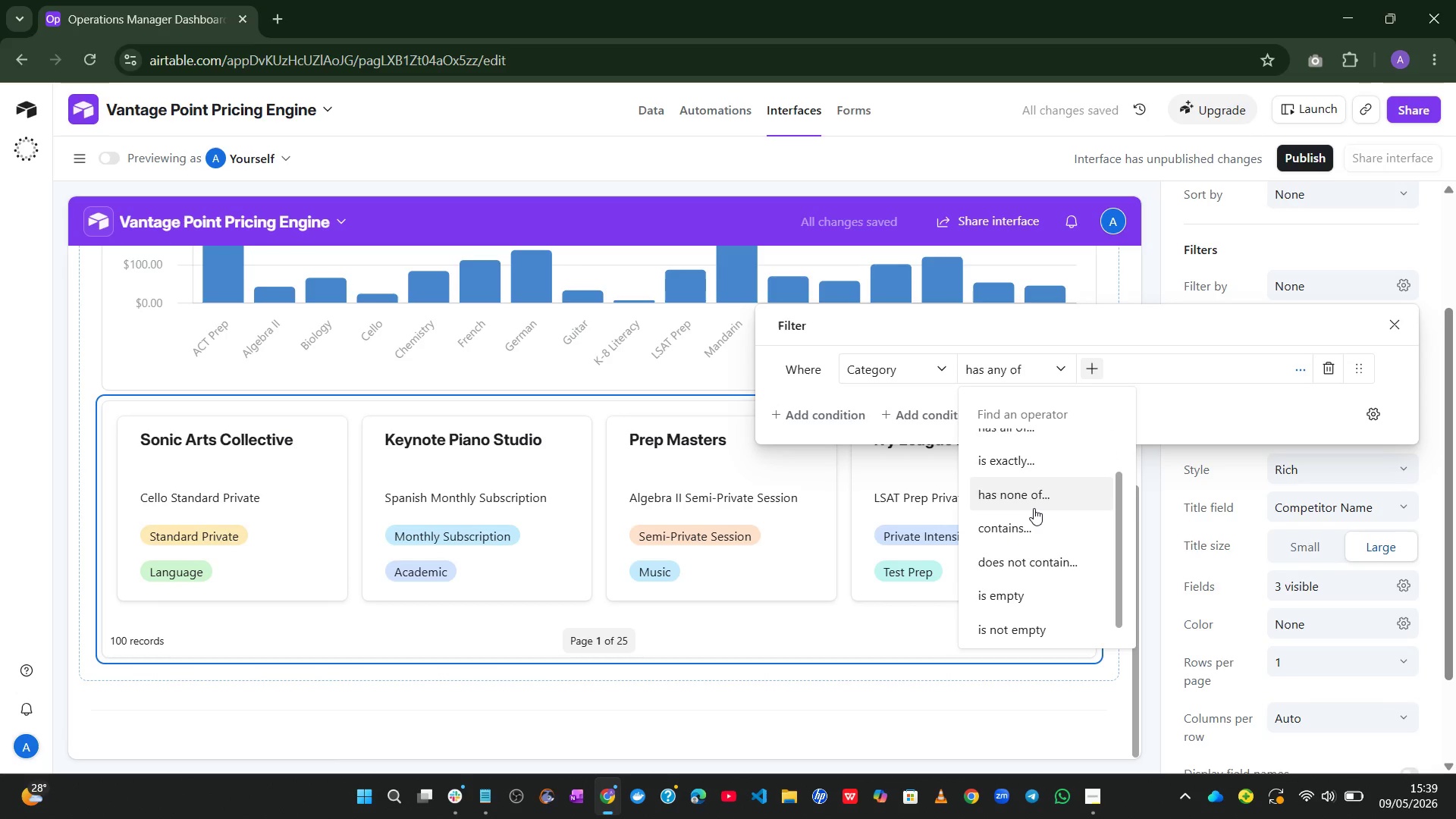 
left_click([1029, 522])
 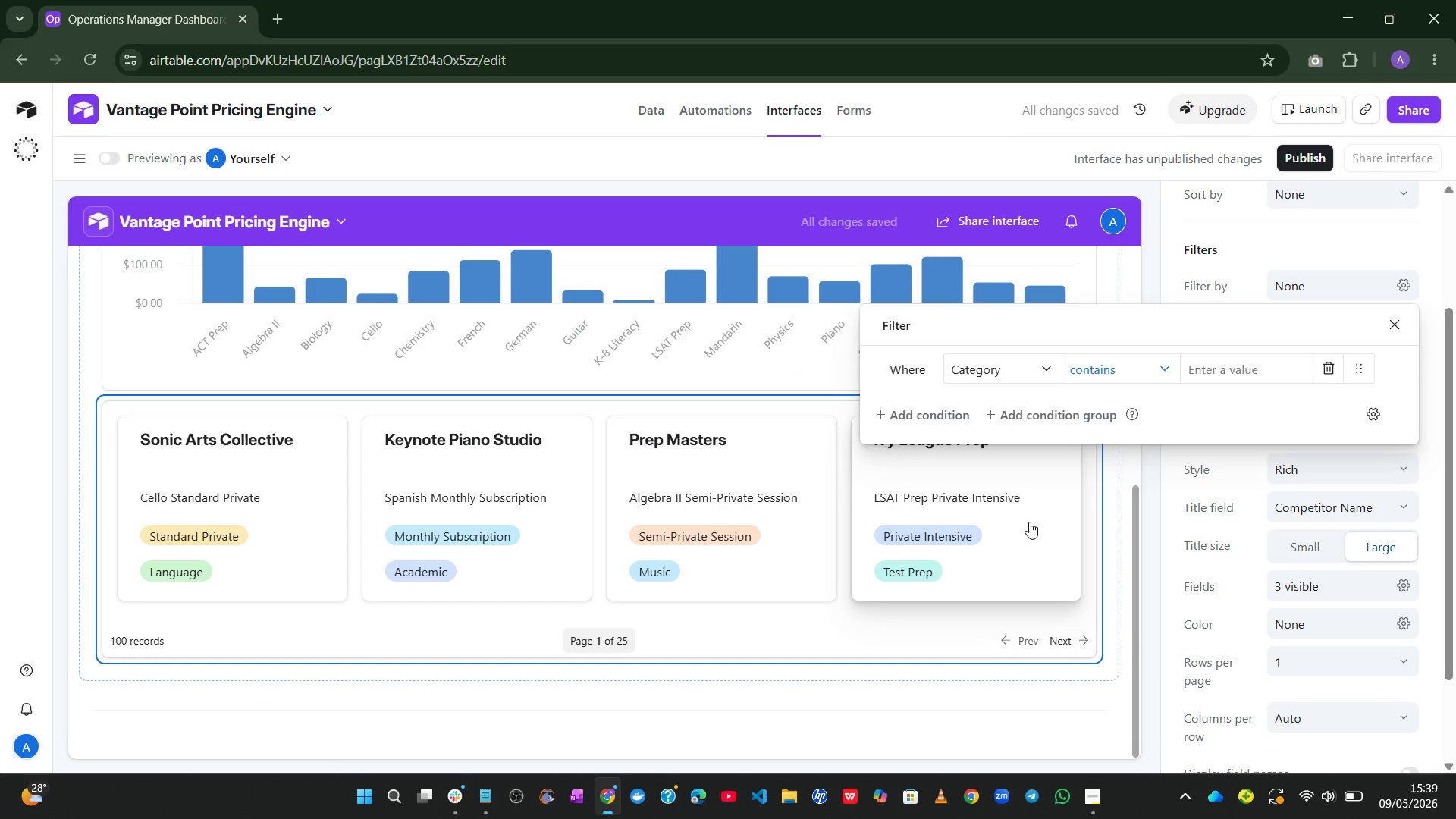 
wait(7.19)
 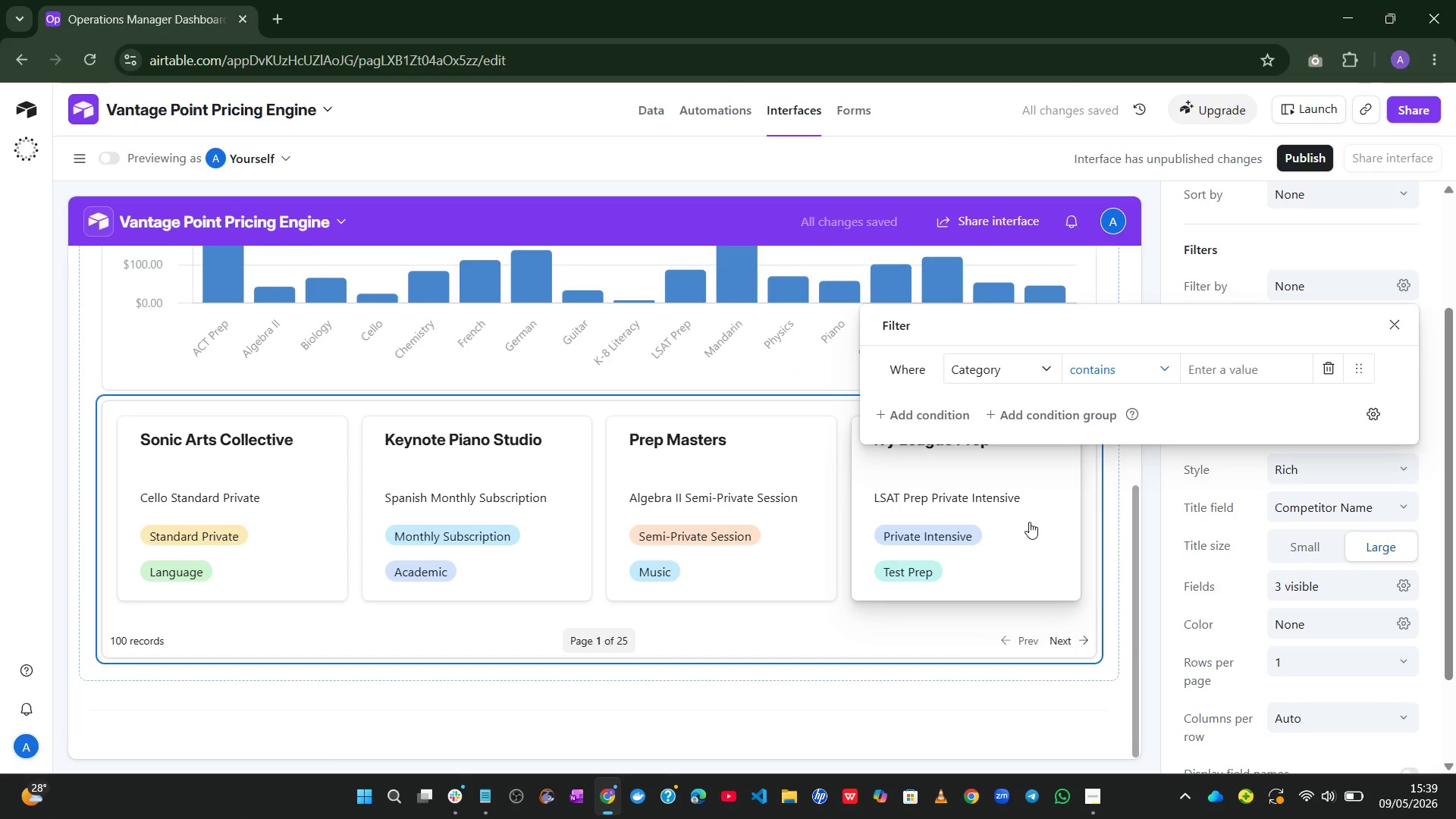 
left_click([1229, 363])
 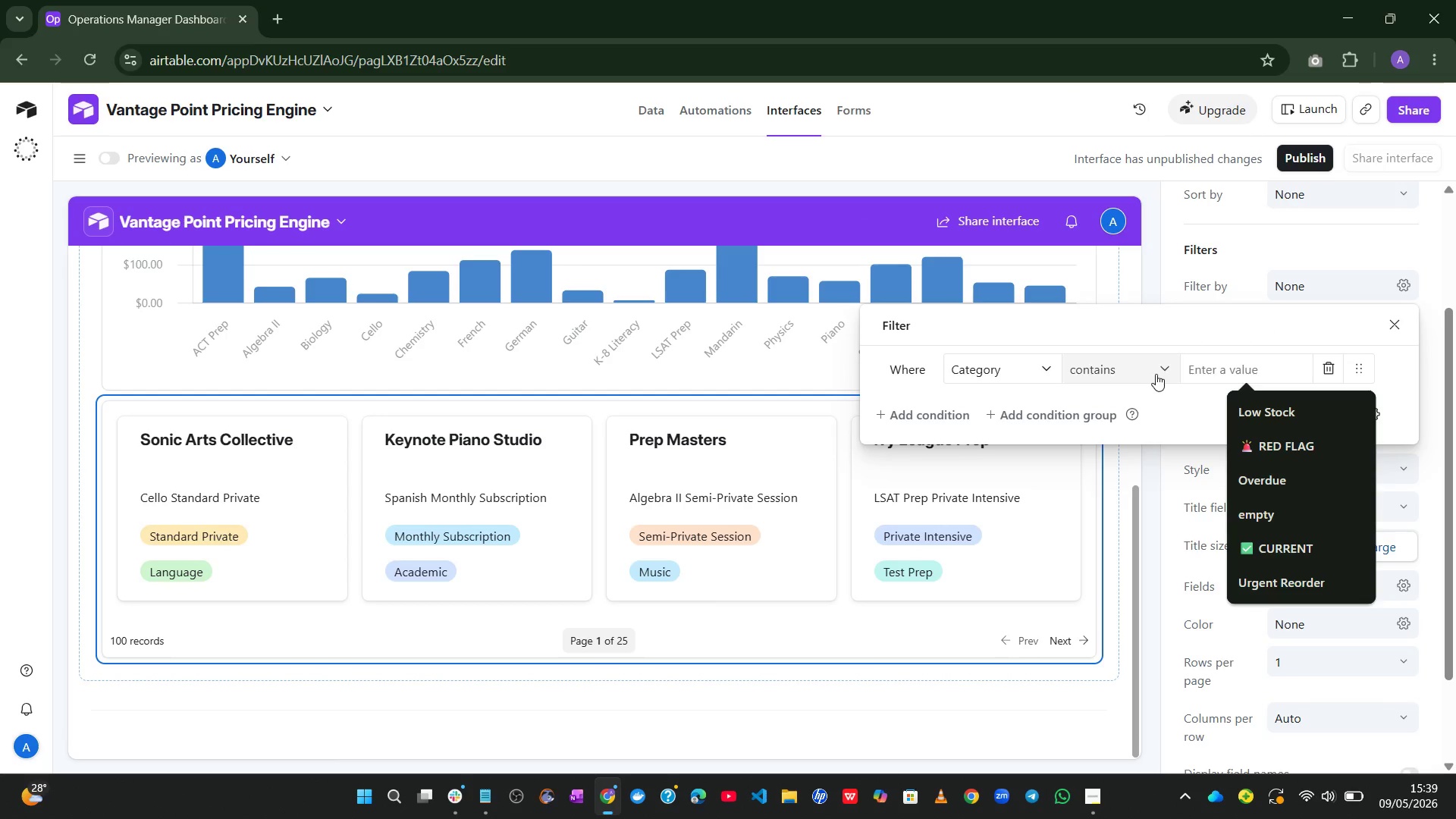 
left_click([1156, 372])
 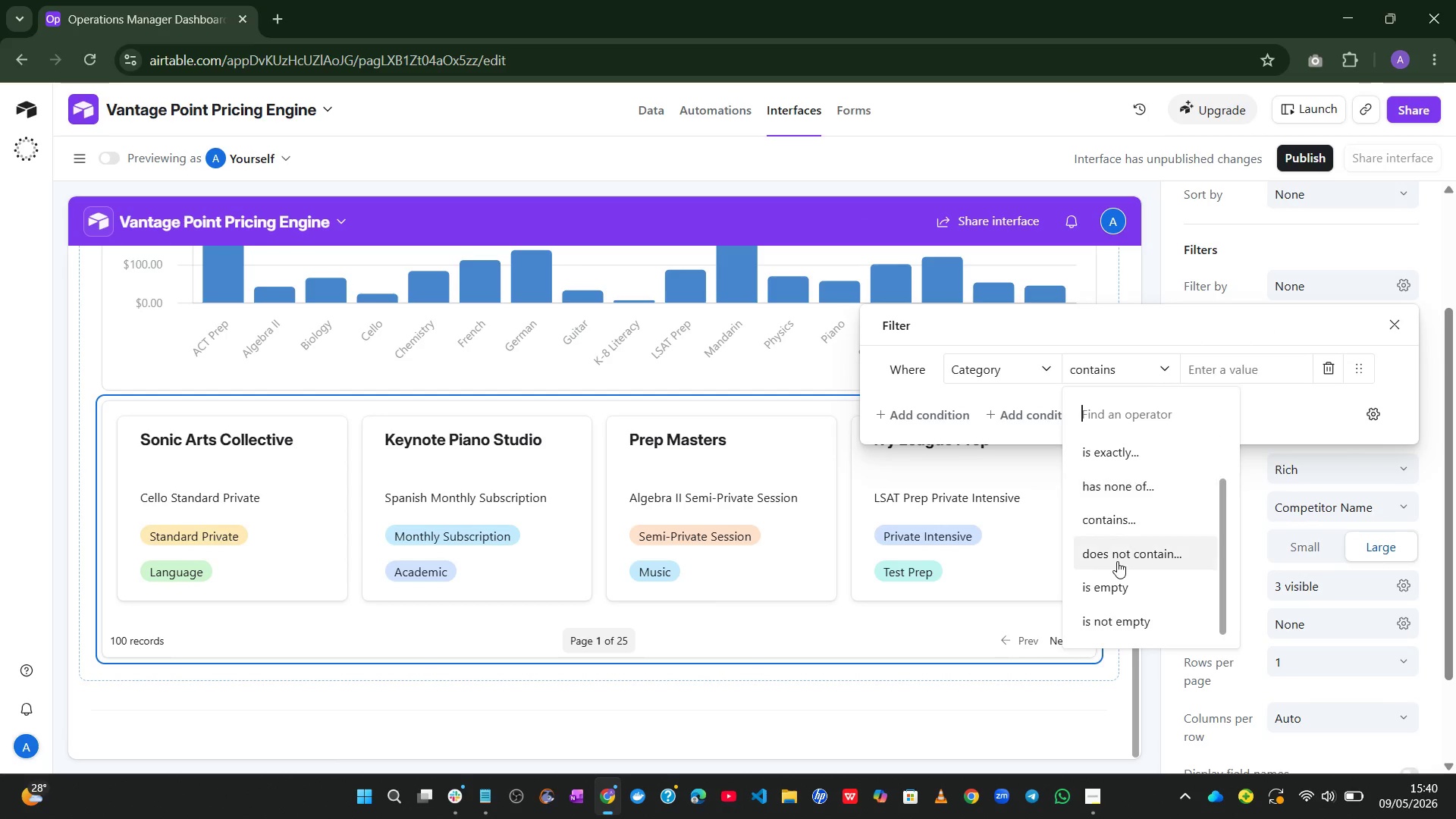 
left_click([1260, 381])
 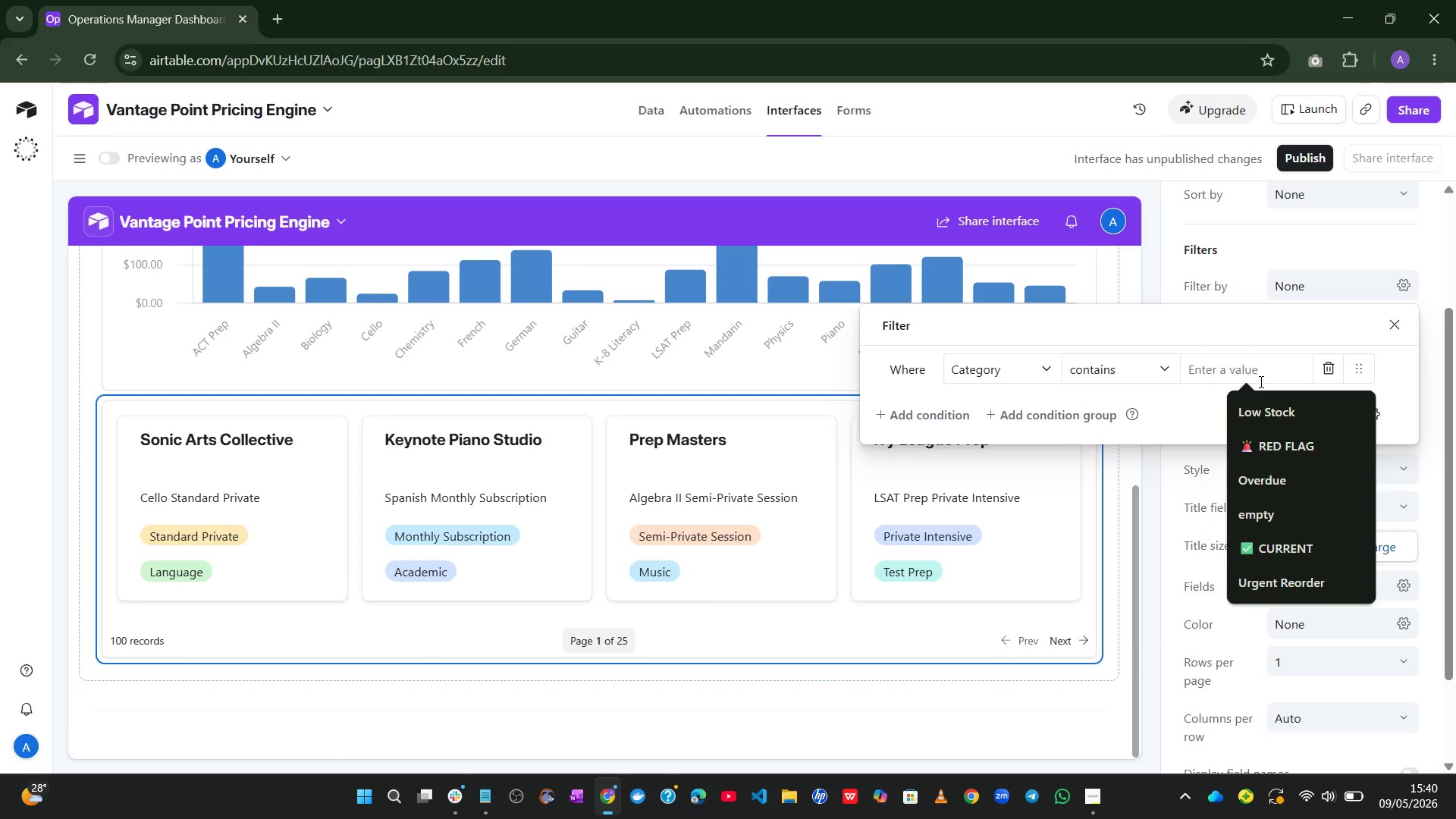 
type(Aca)
 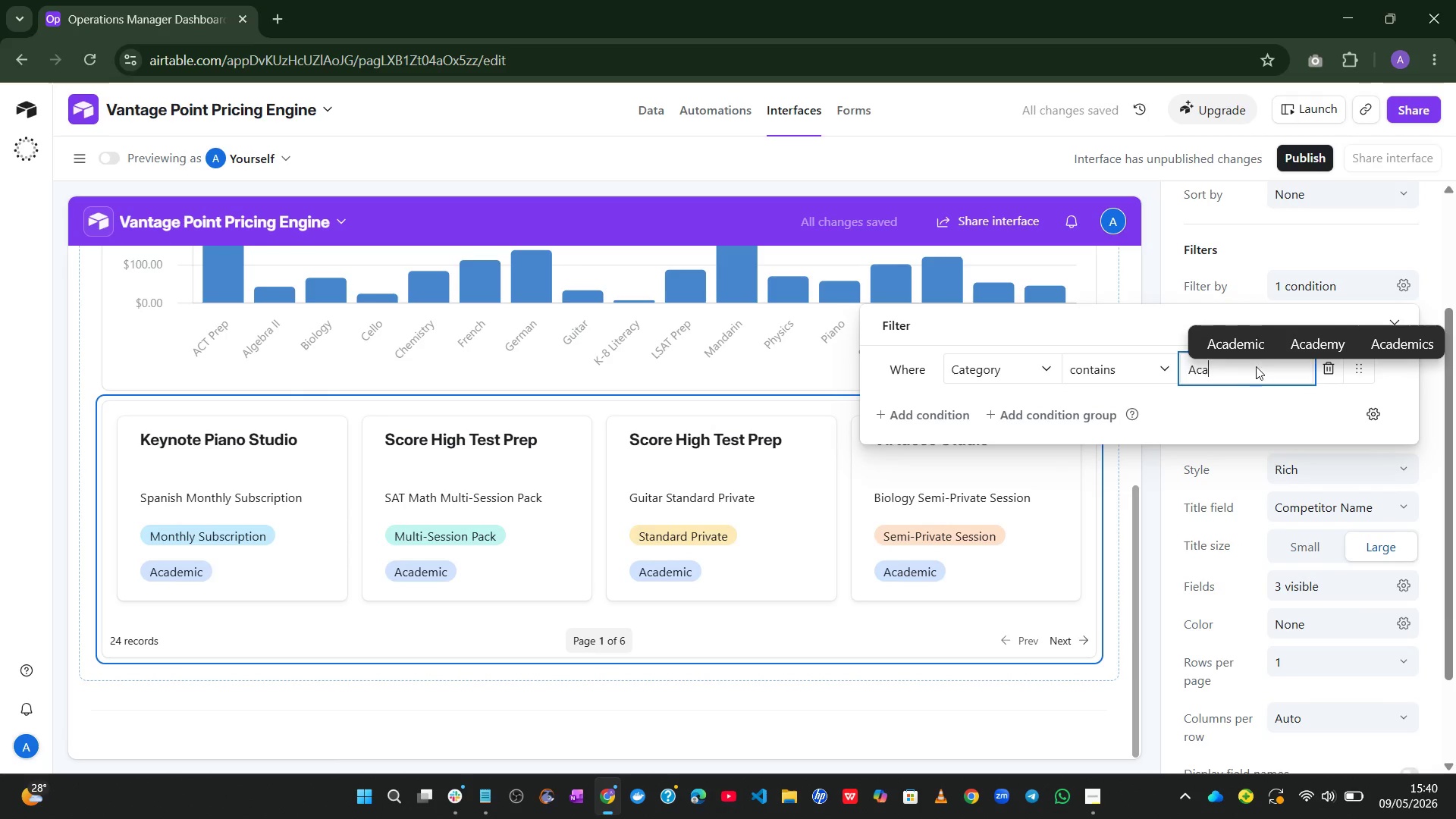 
left_click([1244, 333])
 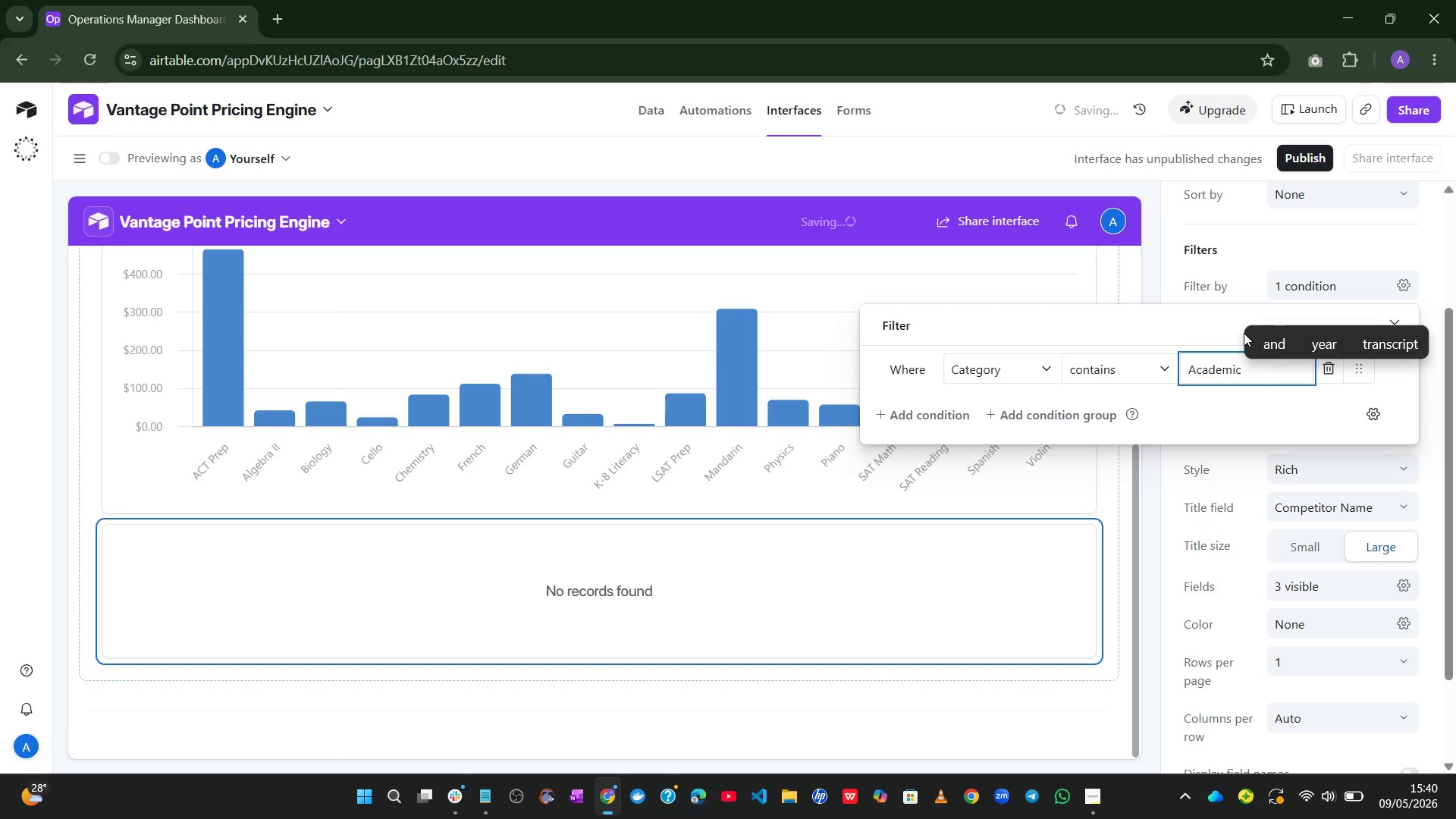 
key(Backspace)
 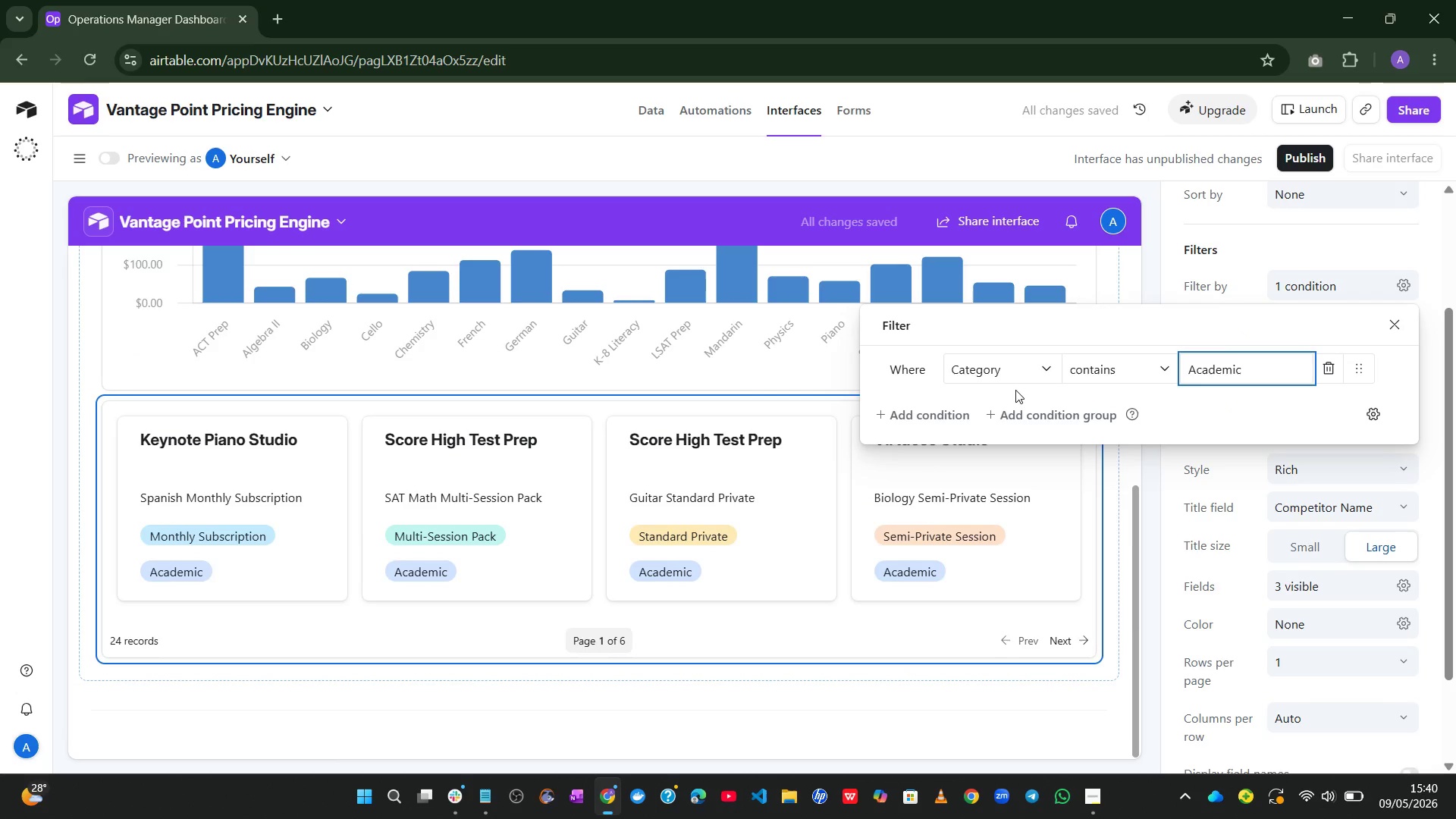 
left_click([942, 416])
 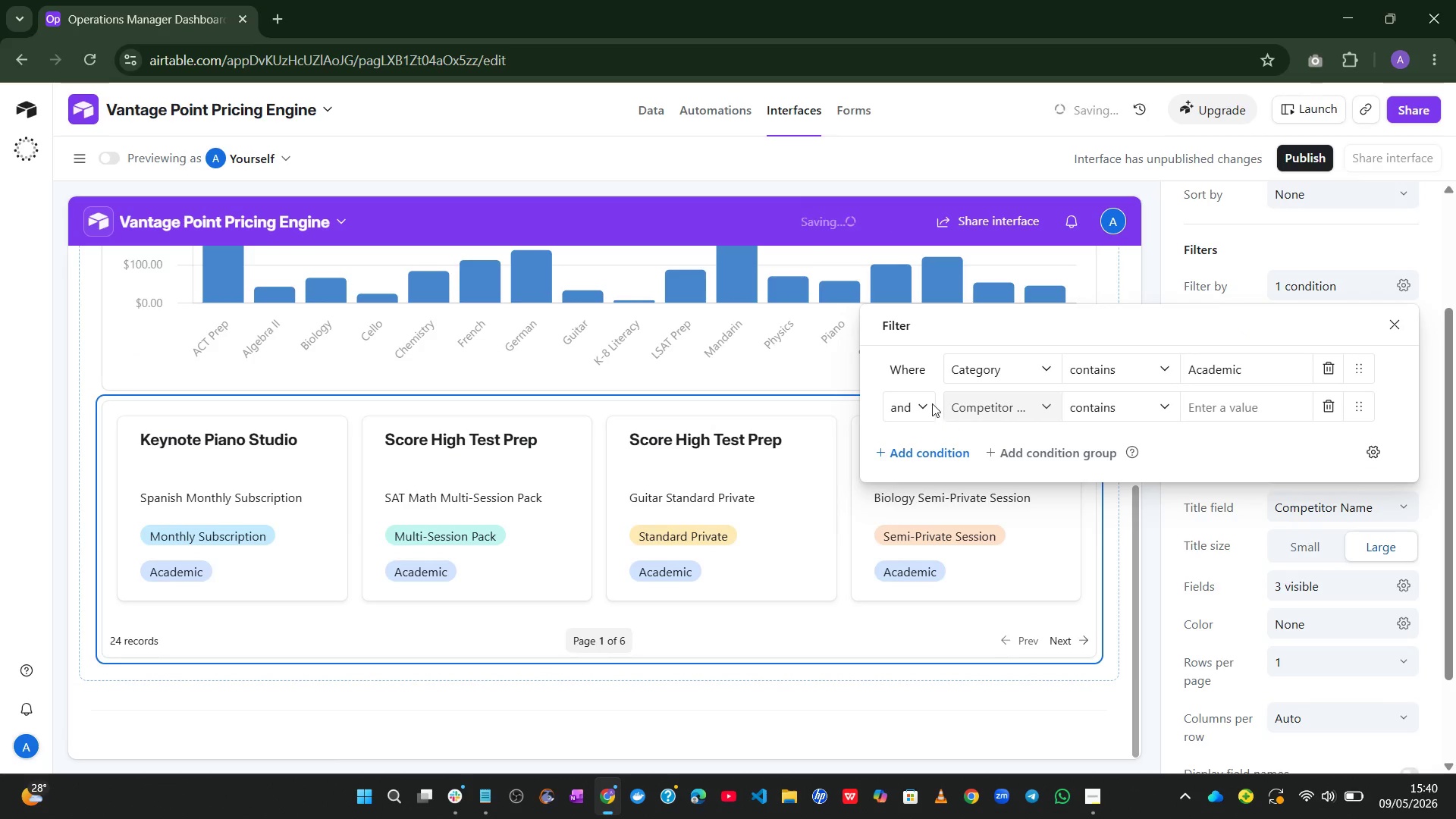 
left_click([929, 400])
 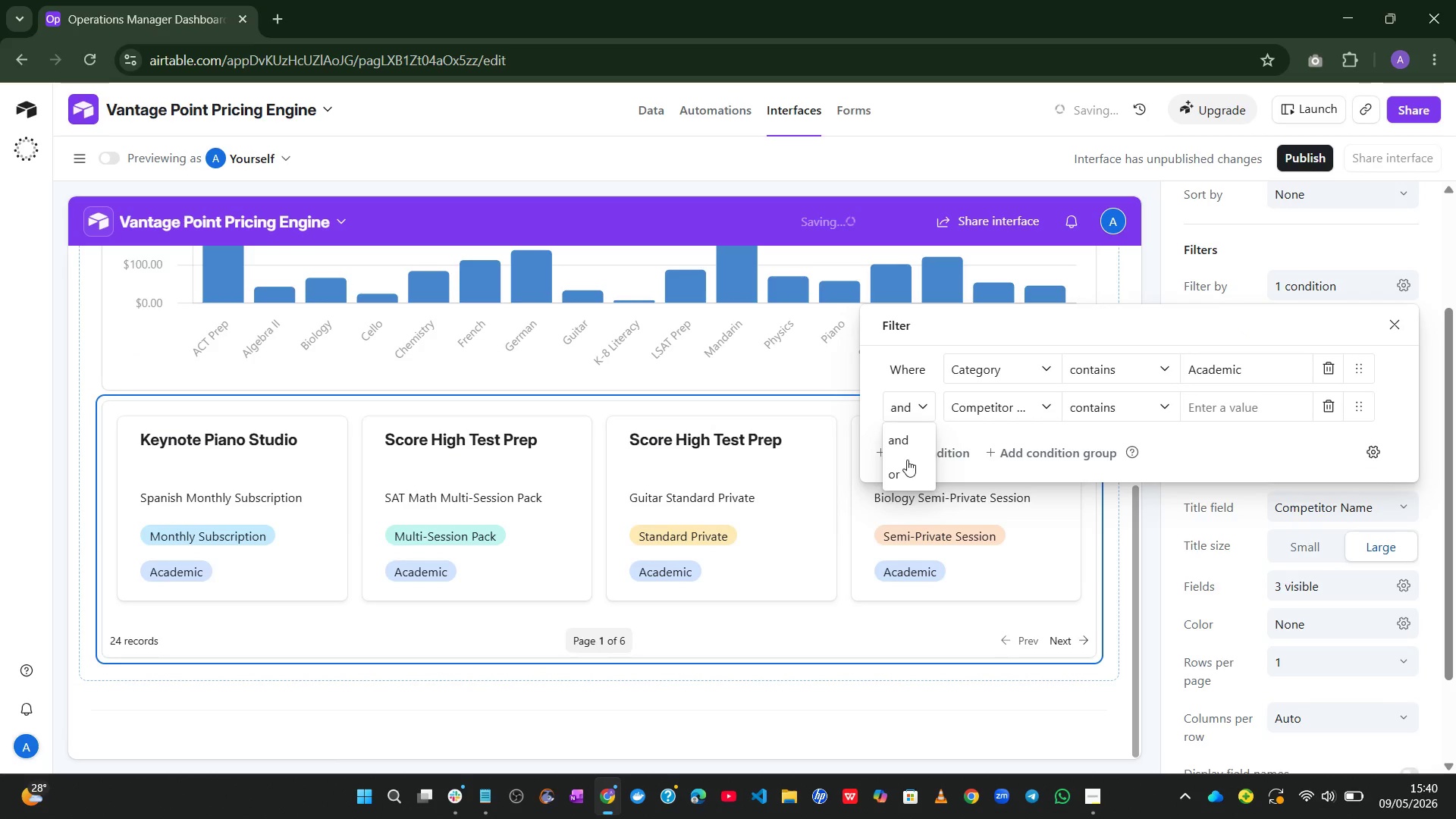 
left_click([904, 466])
 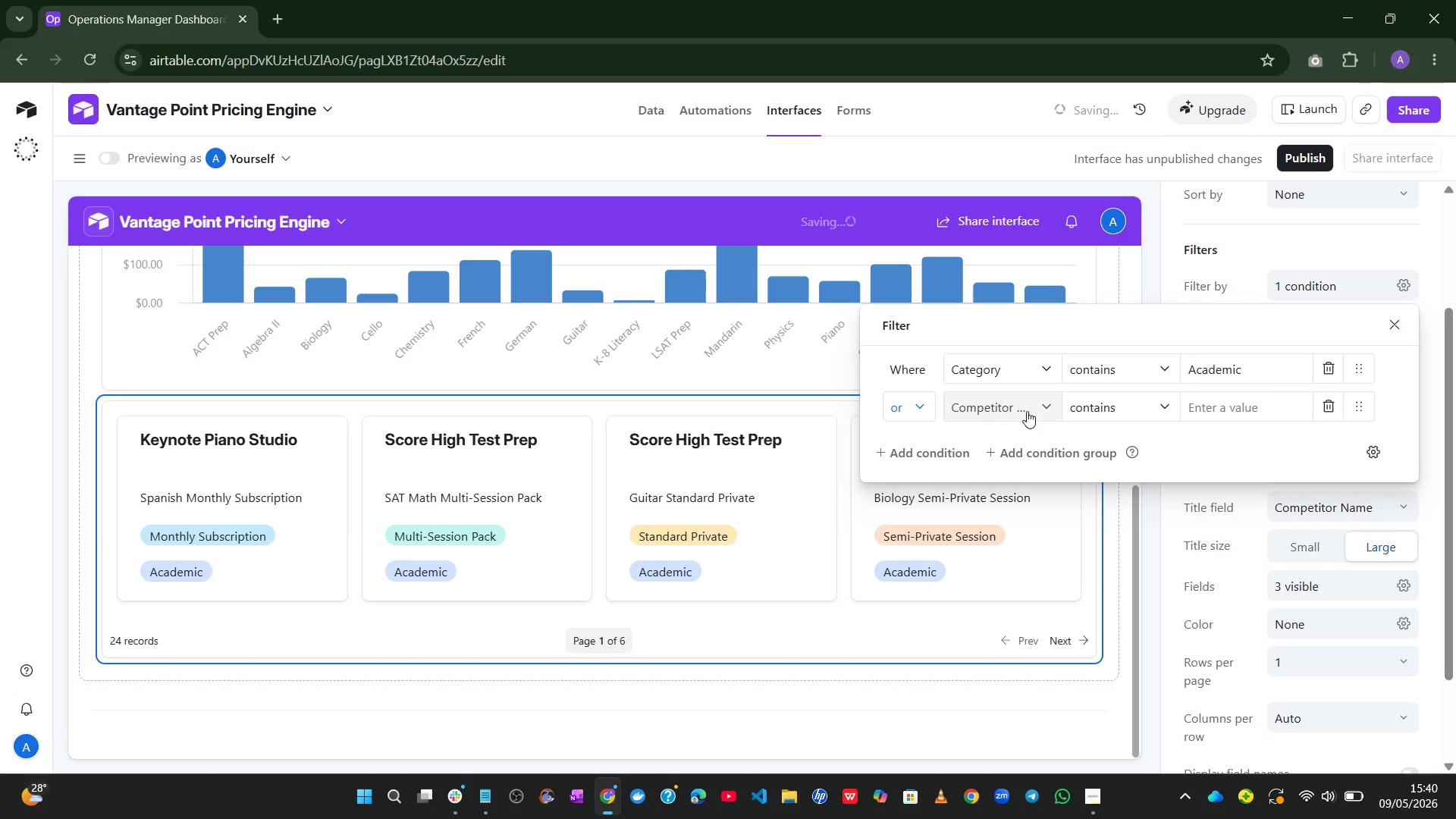 
left_click([1028, 410])
 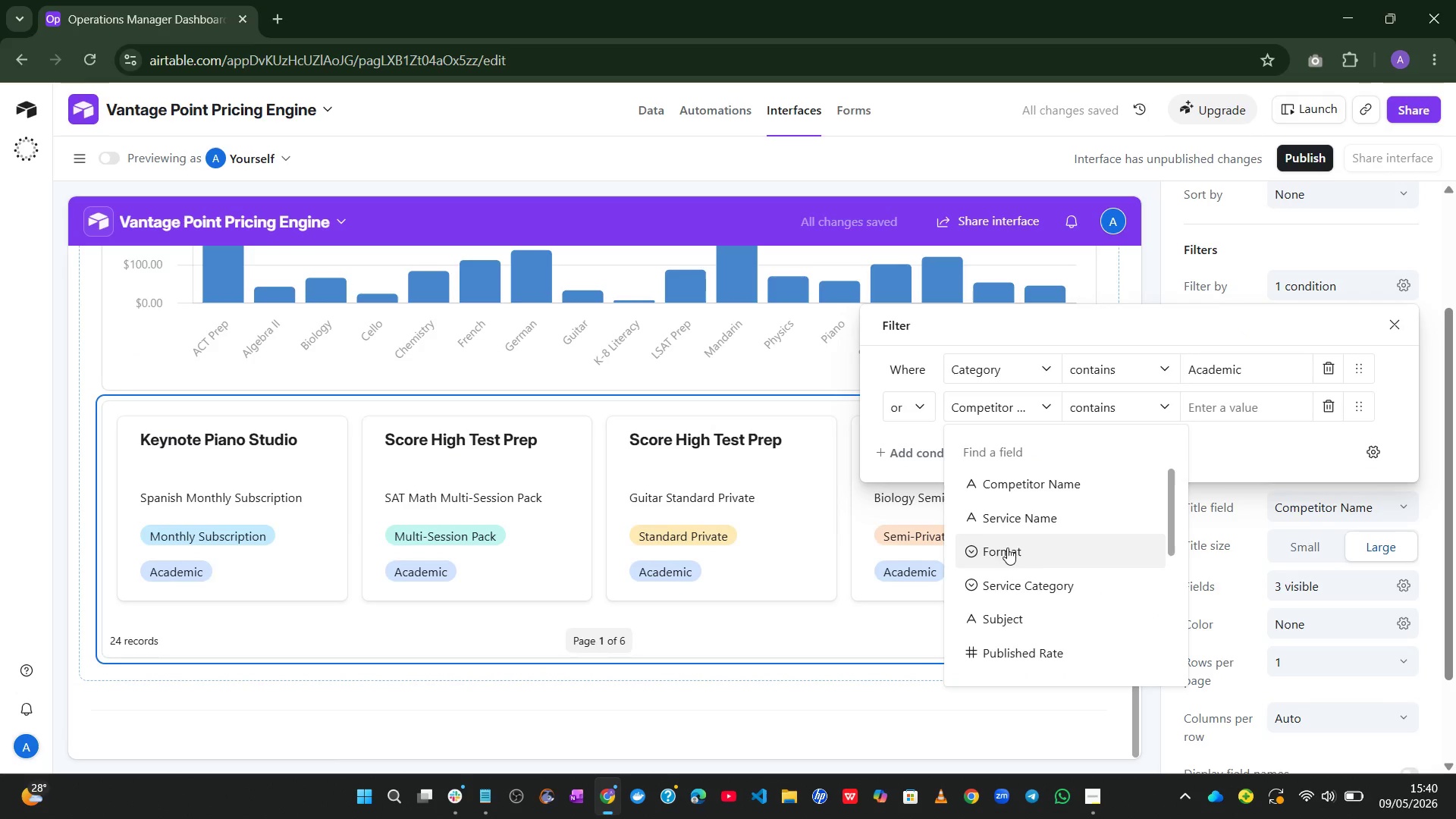 
mouse_move([1015, 598])
 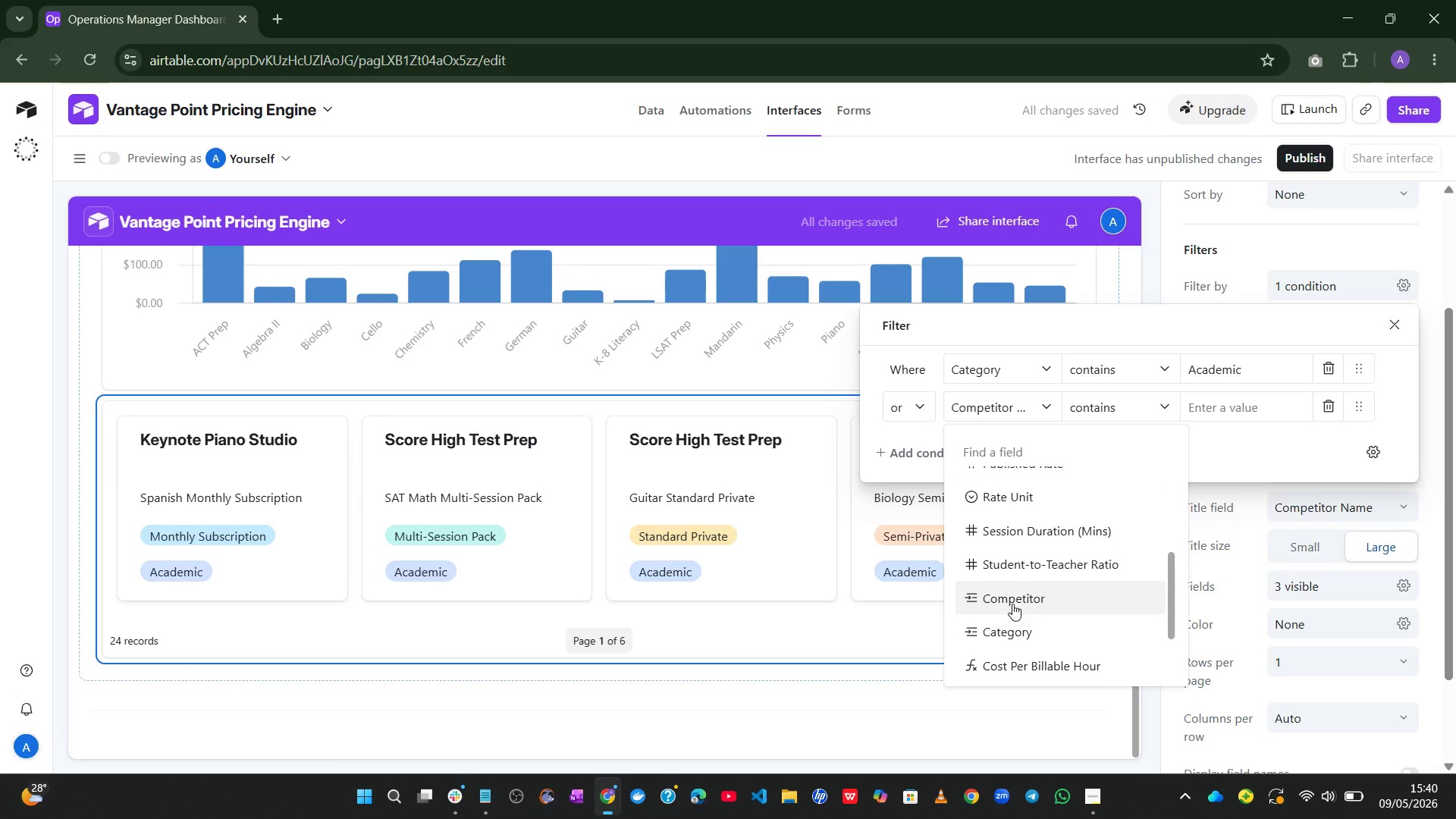 
left_click([999, 629])
 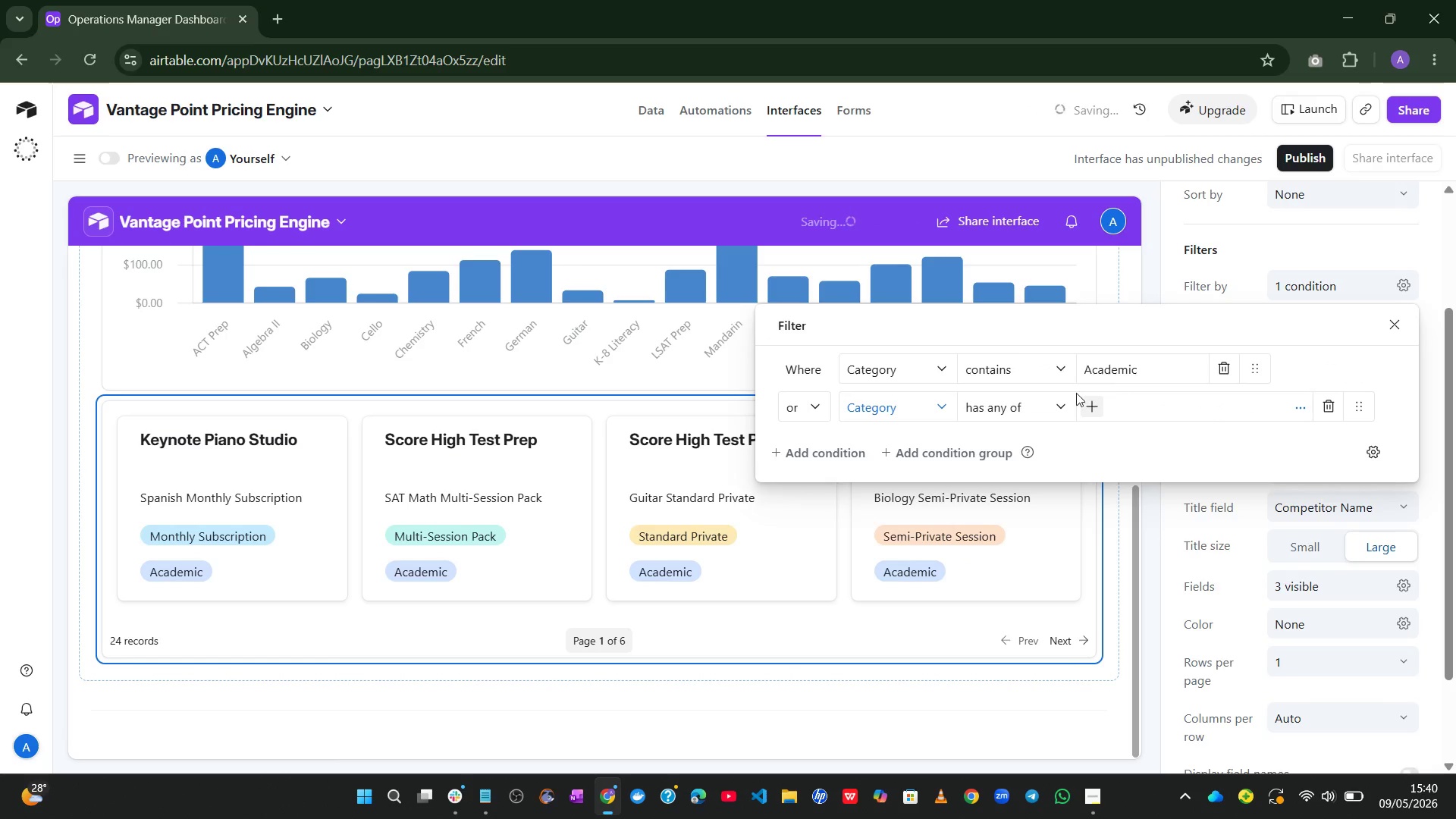 
left_click([1056, 396])
 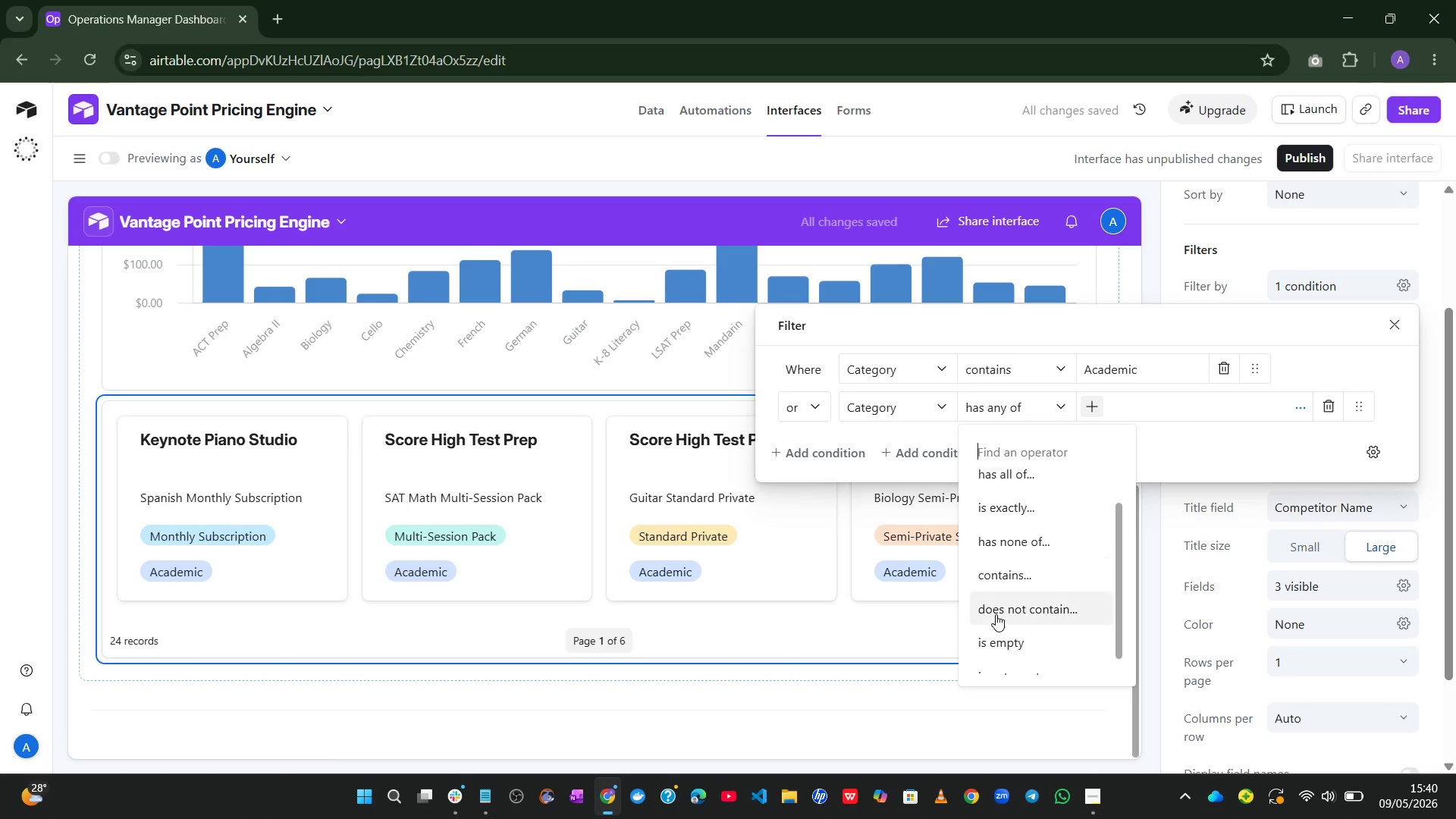 
left_click([1020, 579])
 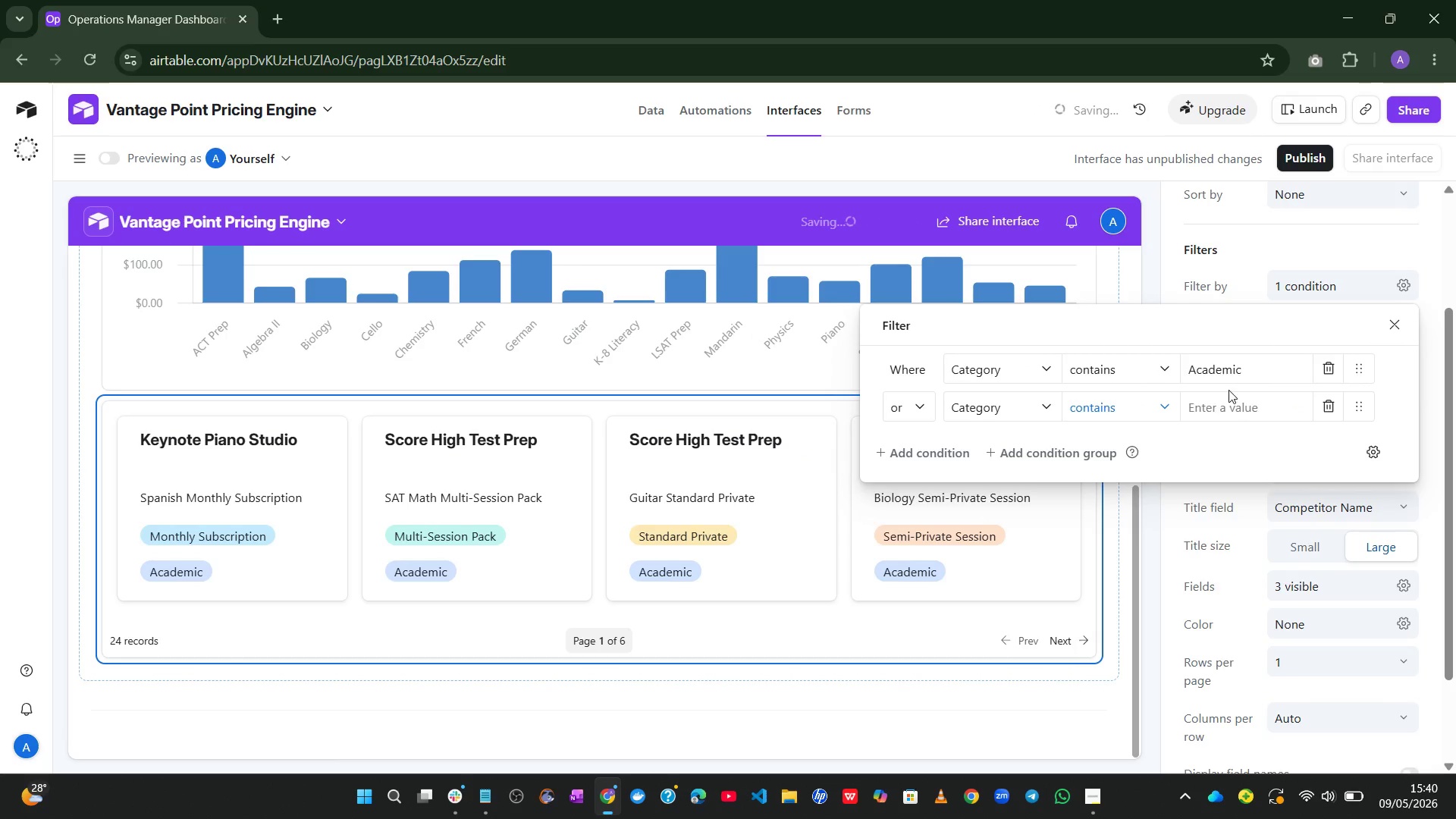 
left_click([1233, 389])
 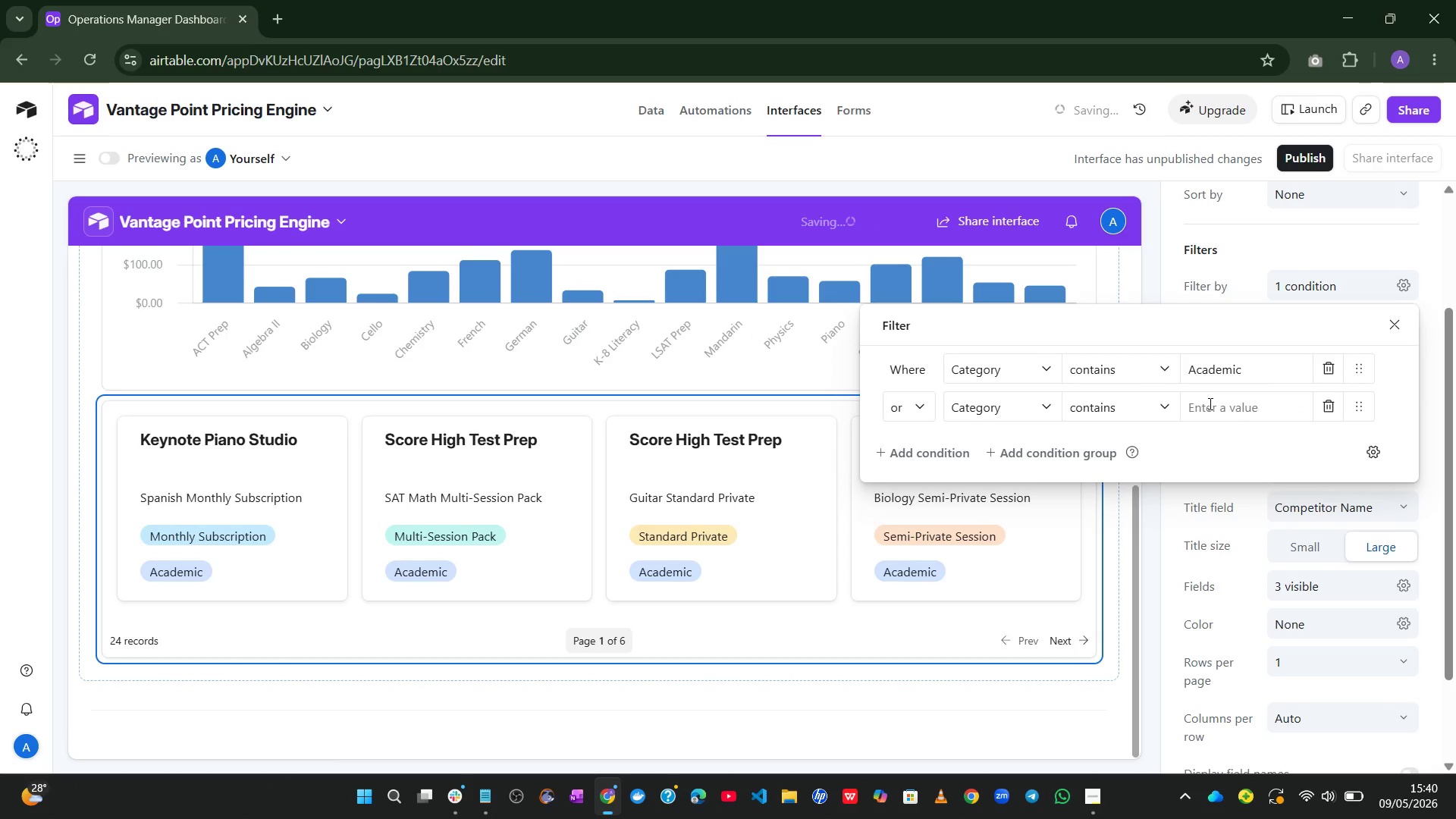 
left_click([1209, 403])
 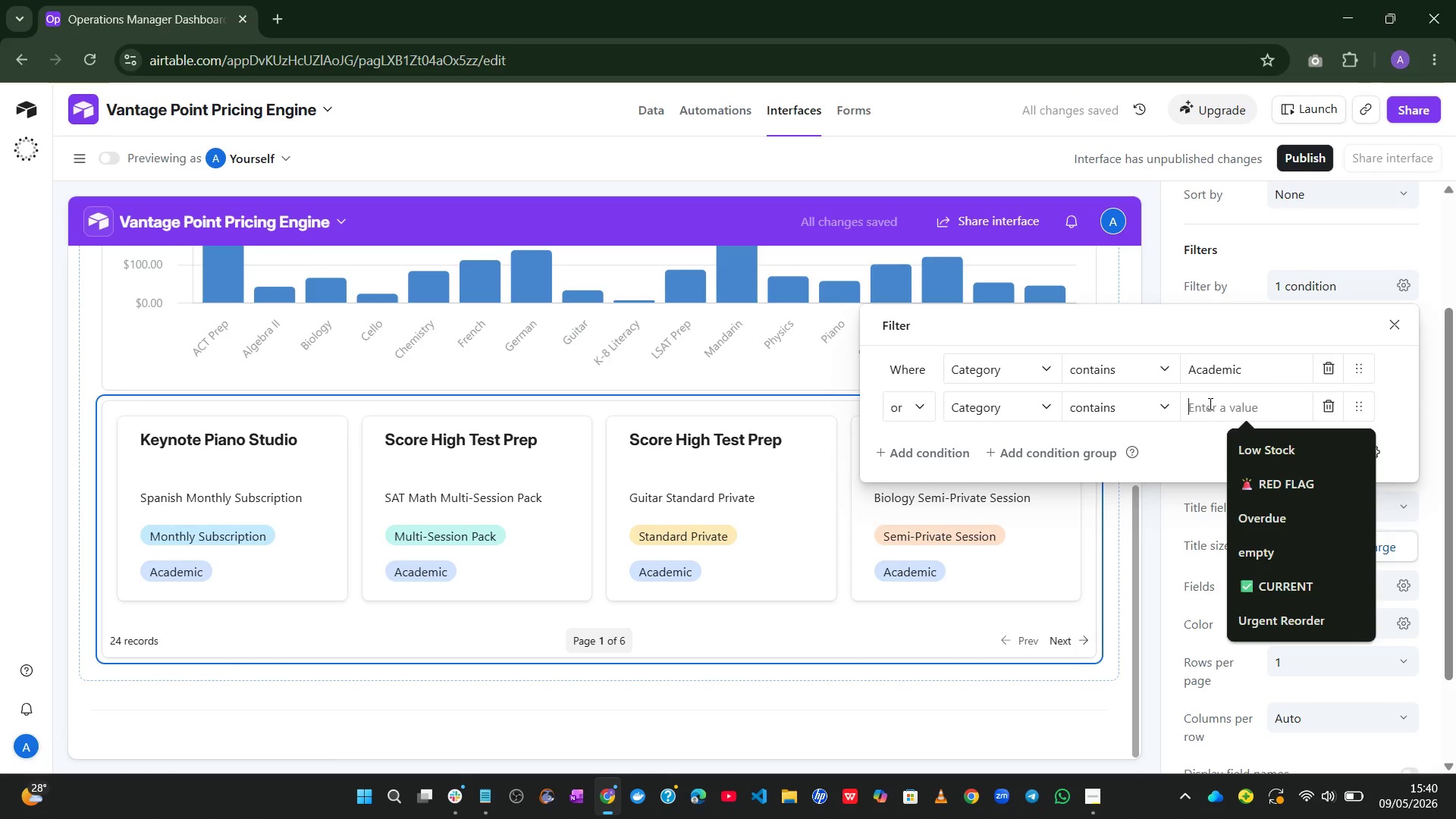 
type(Arts)
 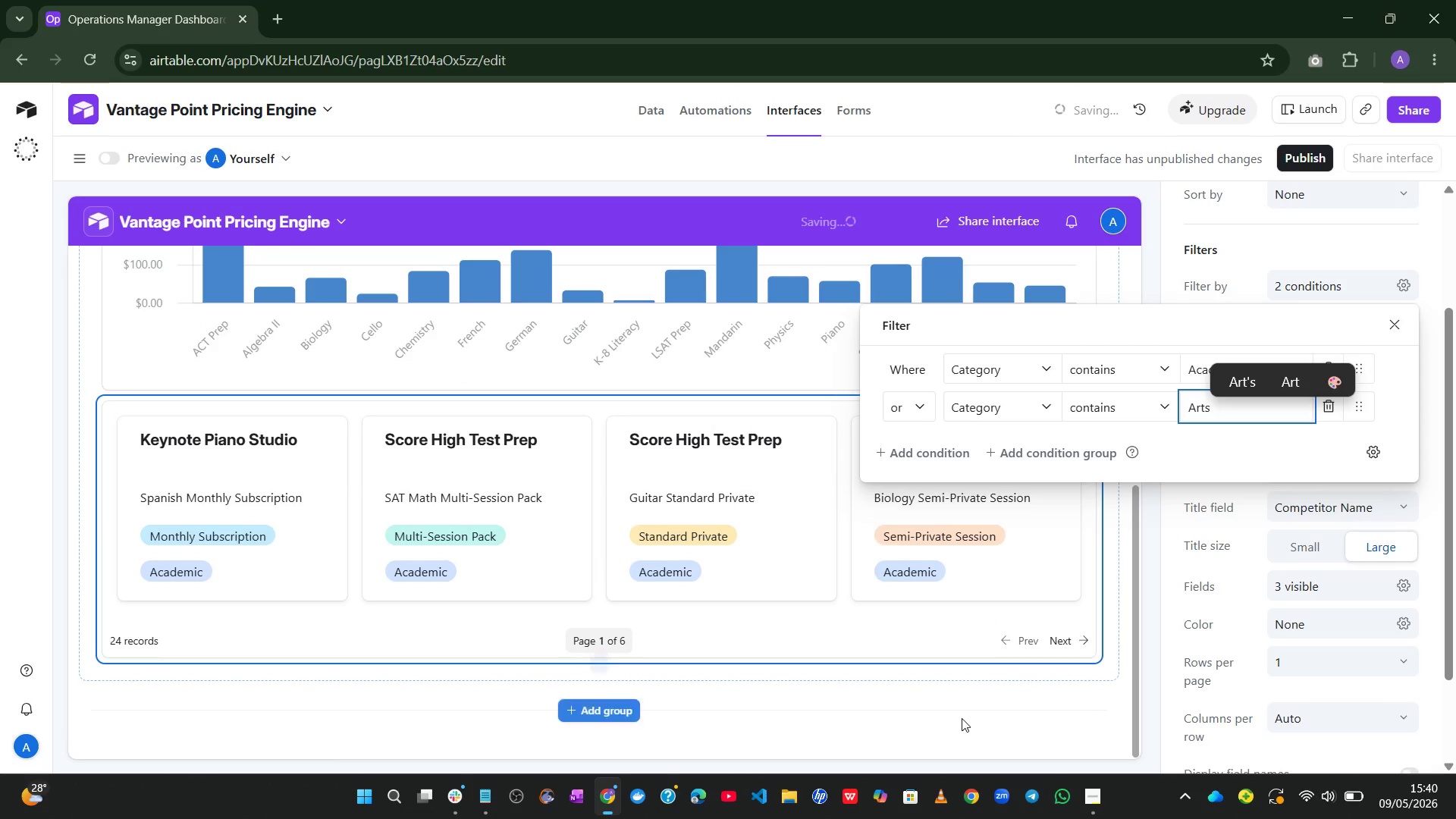 
left_click([993, 711])
 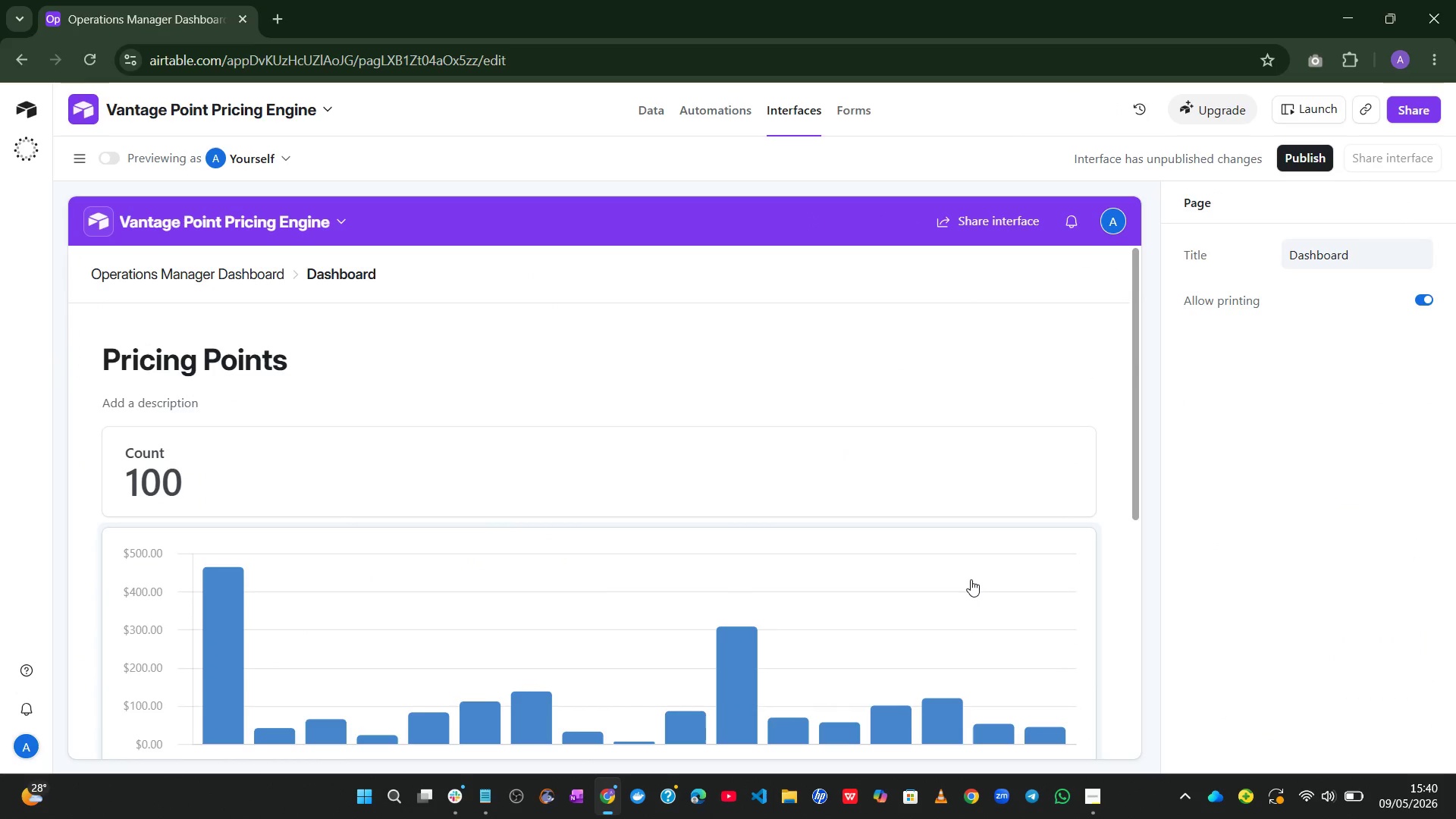 
wait(7.47)
 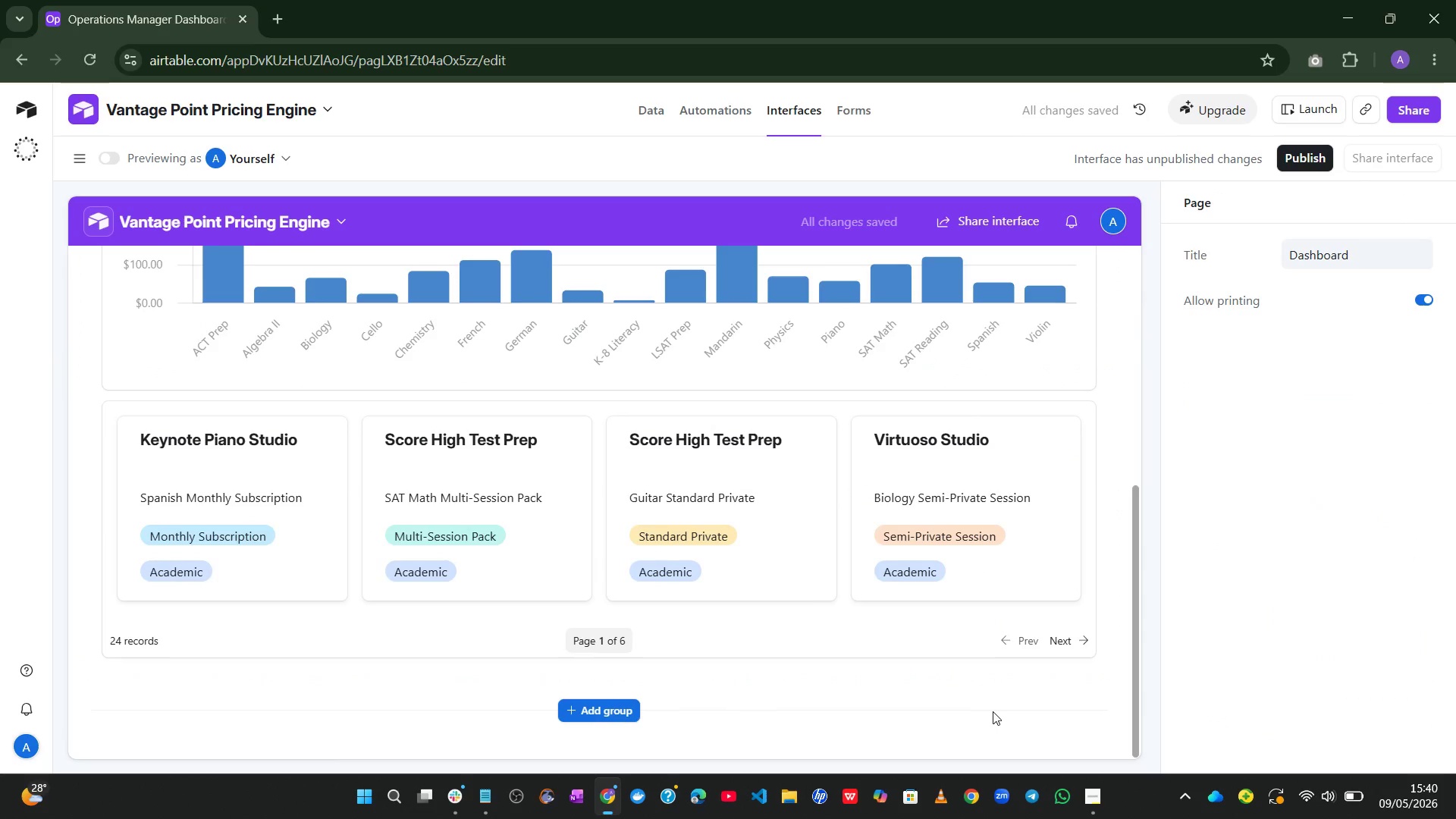 
left_click([1042, 449])
 